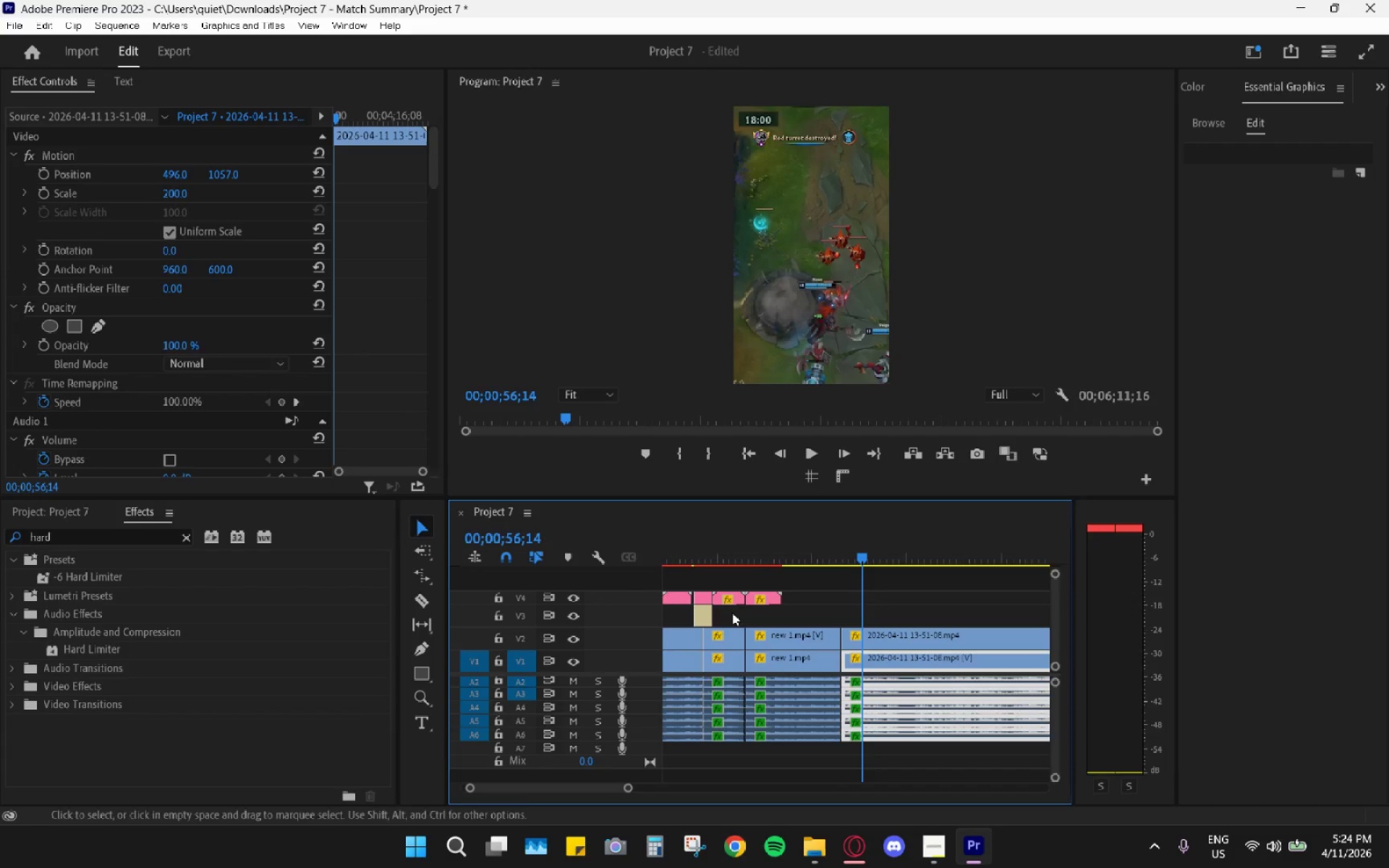 
hold_key(key=AltLeft, duration=0.53)
scroll: coordinate [755, 546], scroll_direction: down, amount: 3.0
 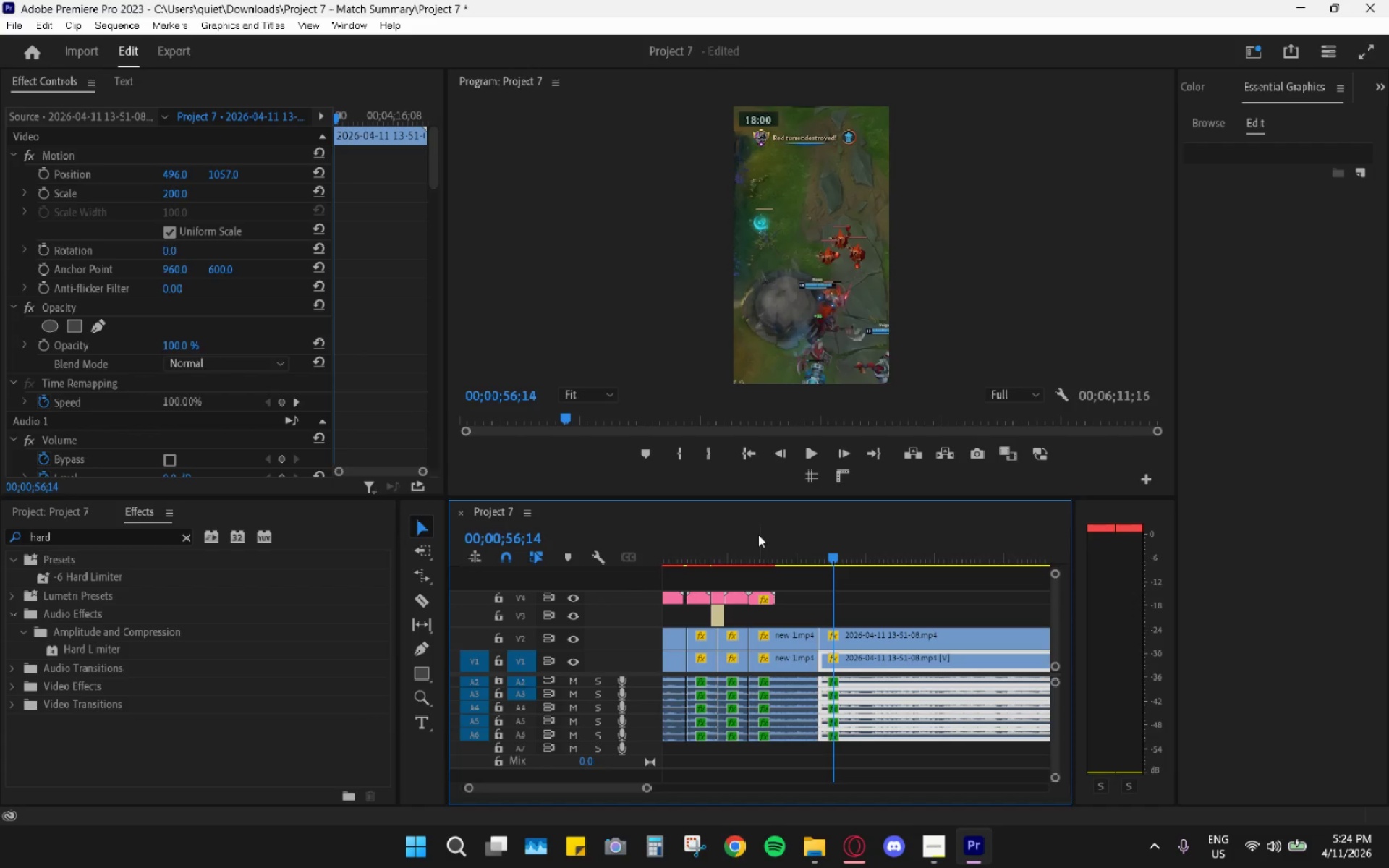 
key(Space)
 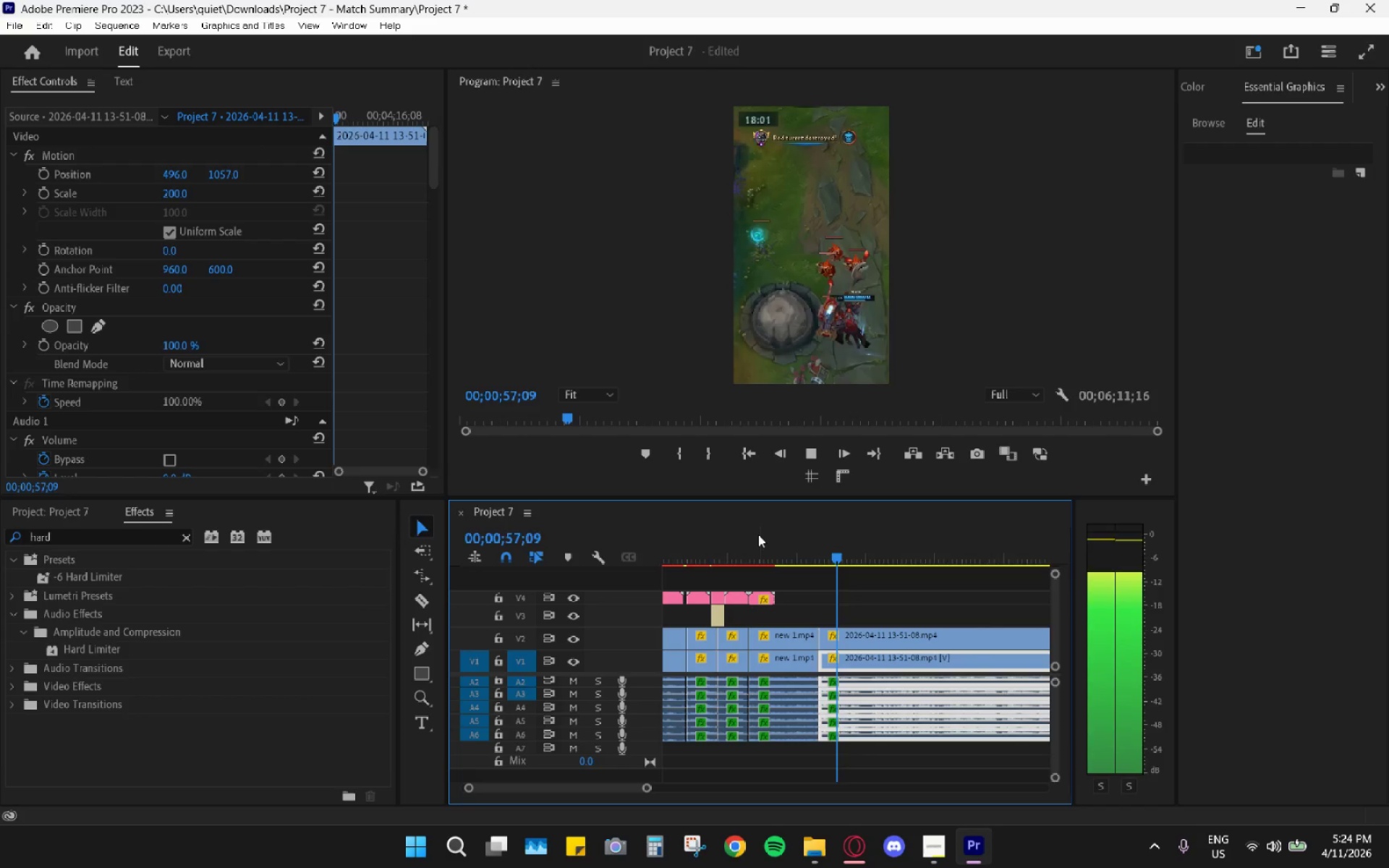 
key(Space)
 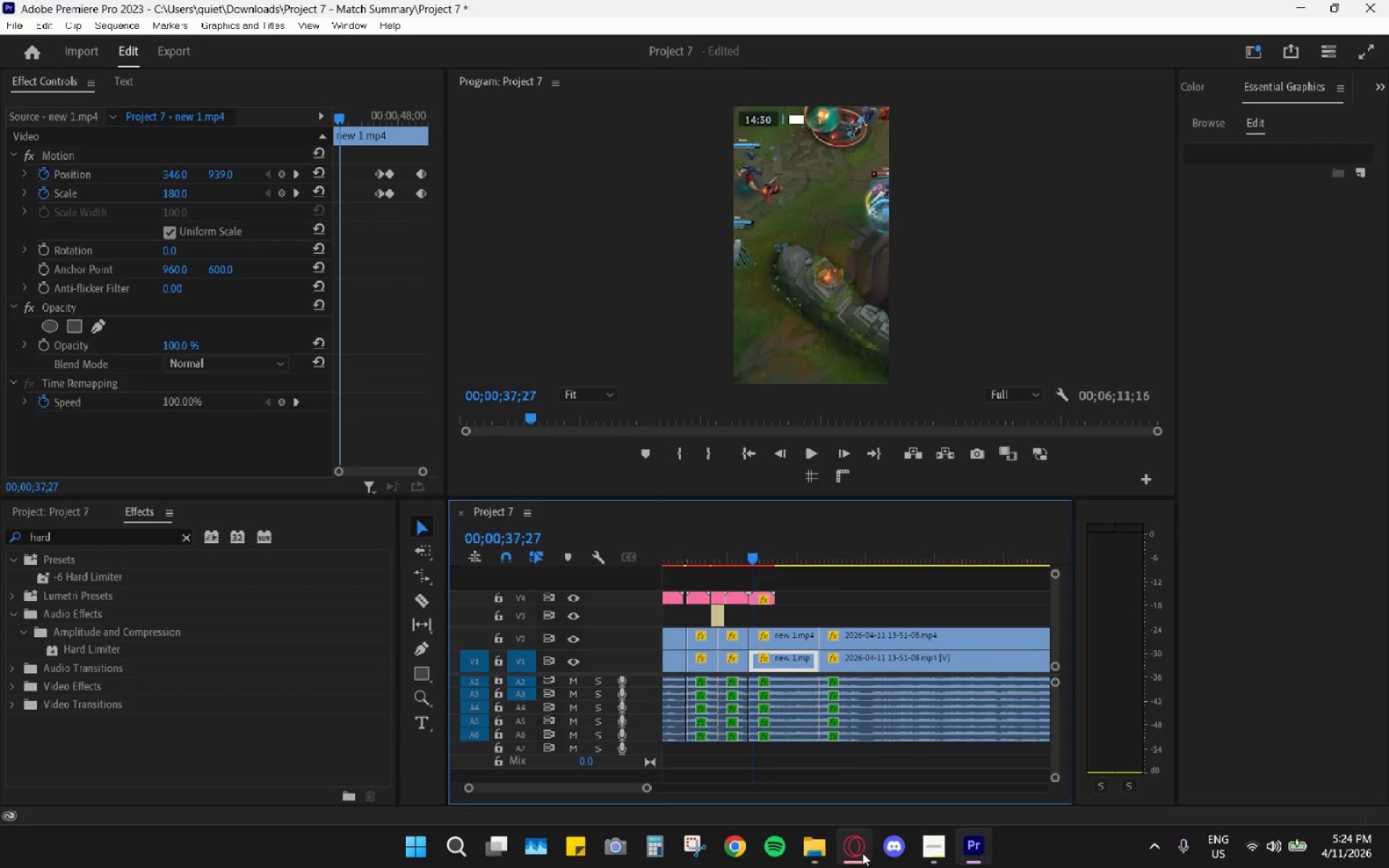 
left_click([860, 852])
 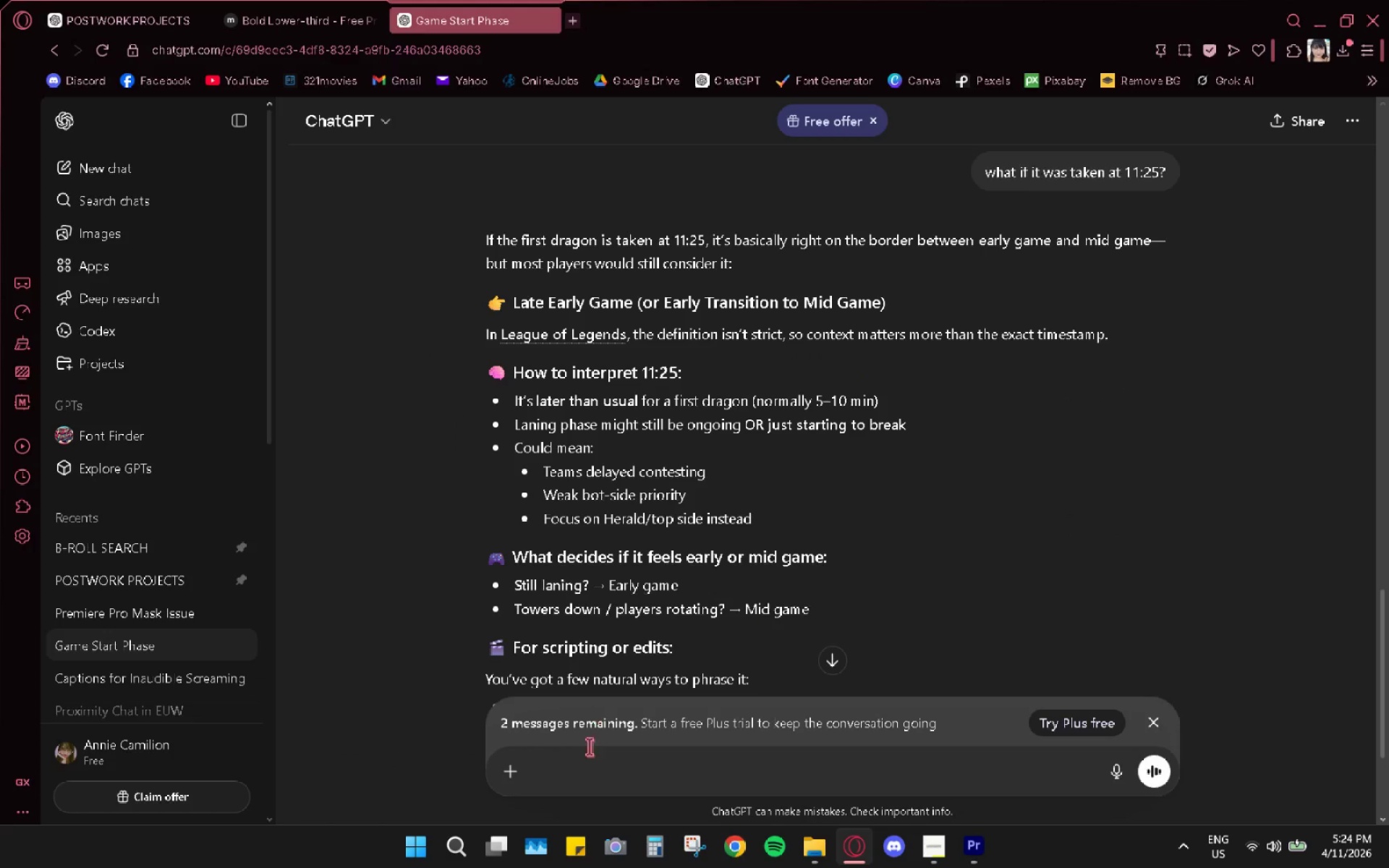 
left_click([584, 758])
 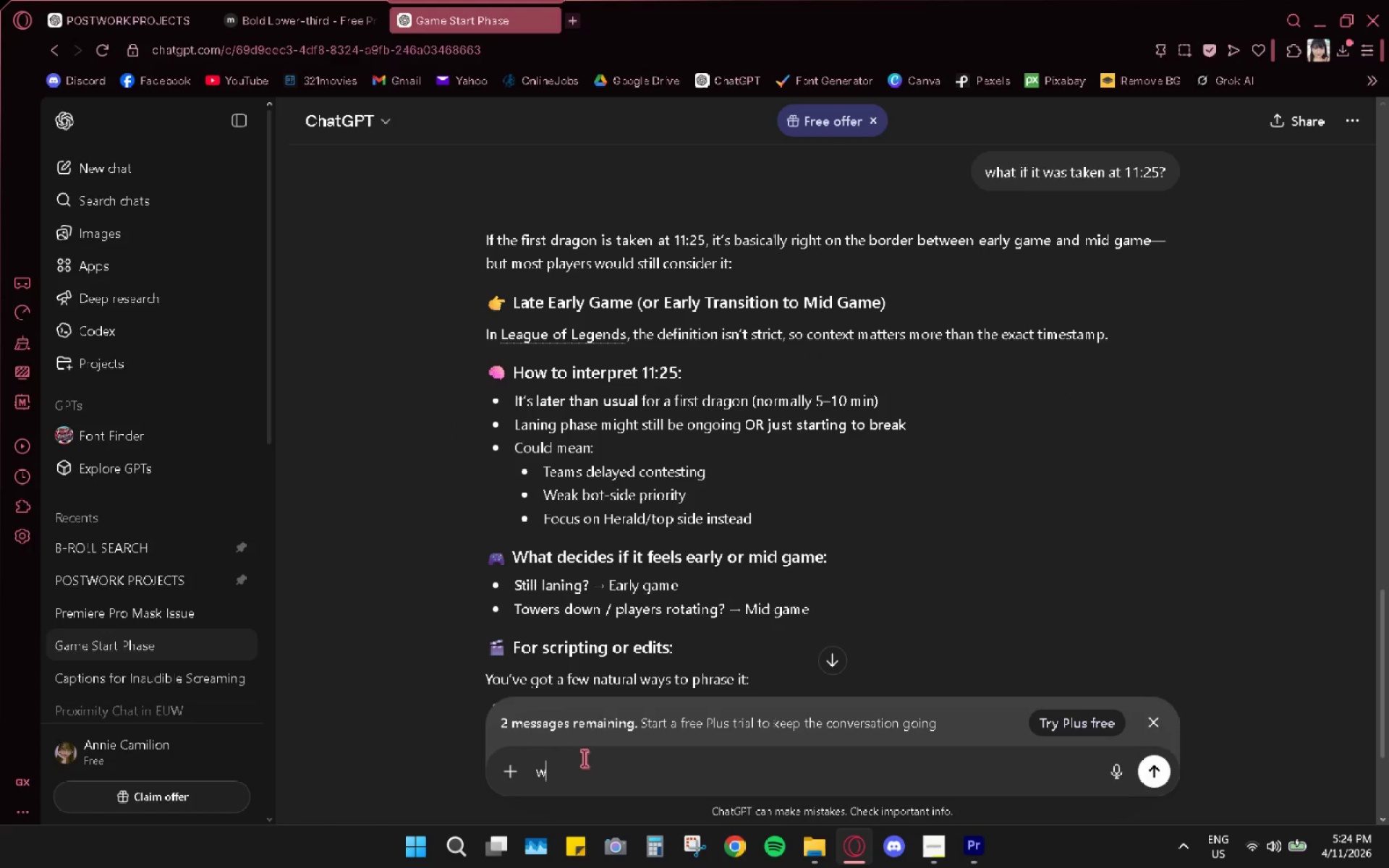 
type(what do you call the outer turret and 2nd turrent)
key(Backspace)
key(Backspace)
type(t)
 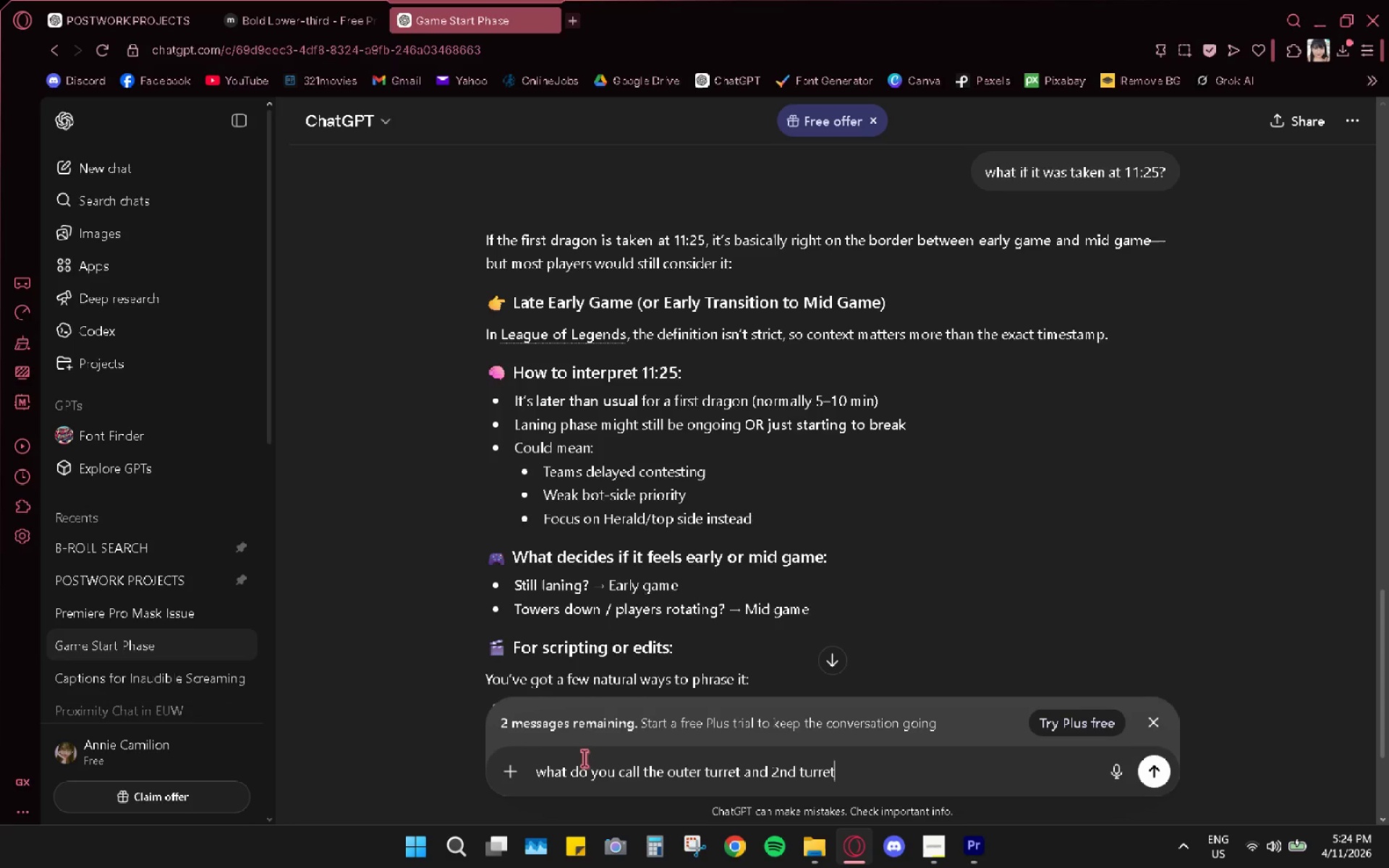 
key(Enter)
 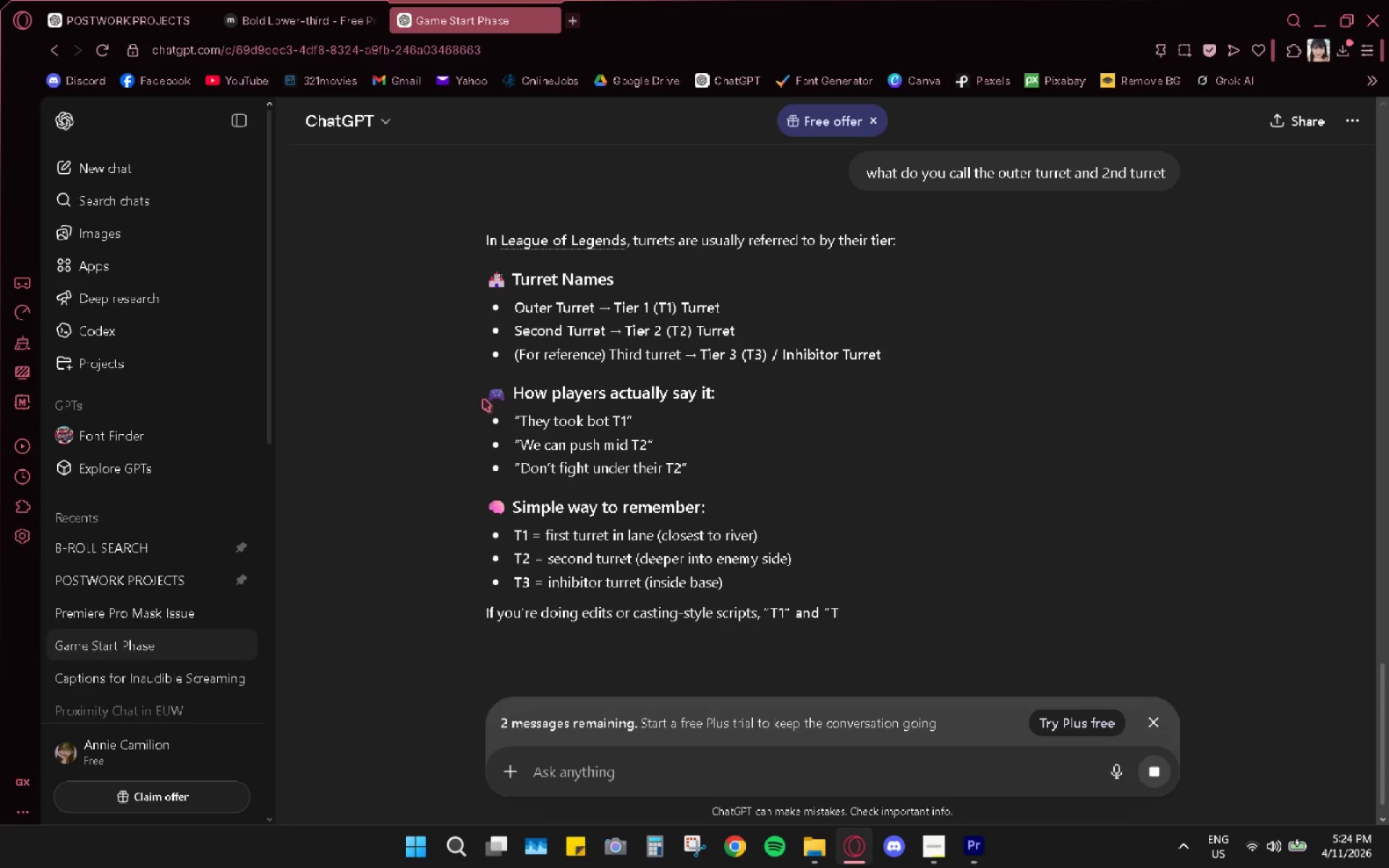 
wait(11.47)
 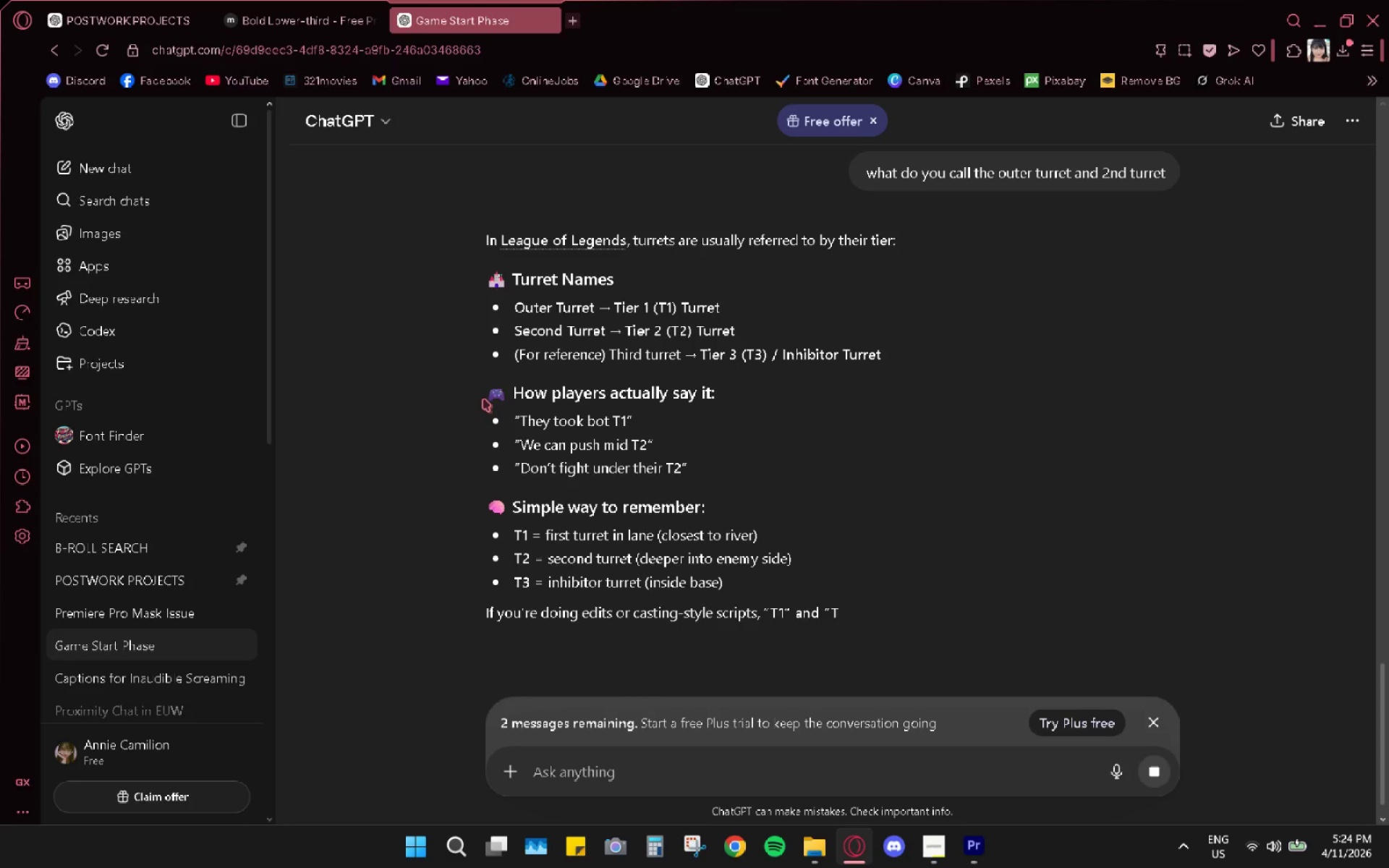 
key(Alt+AltLeft)
 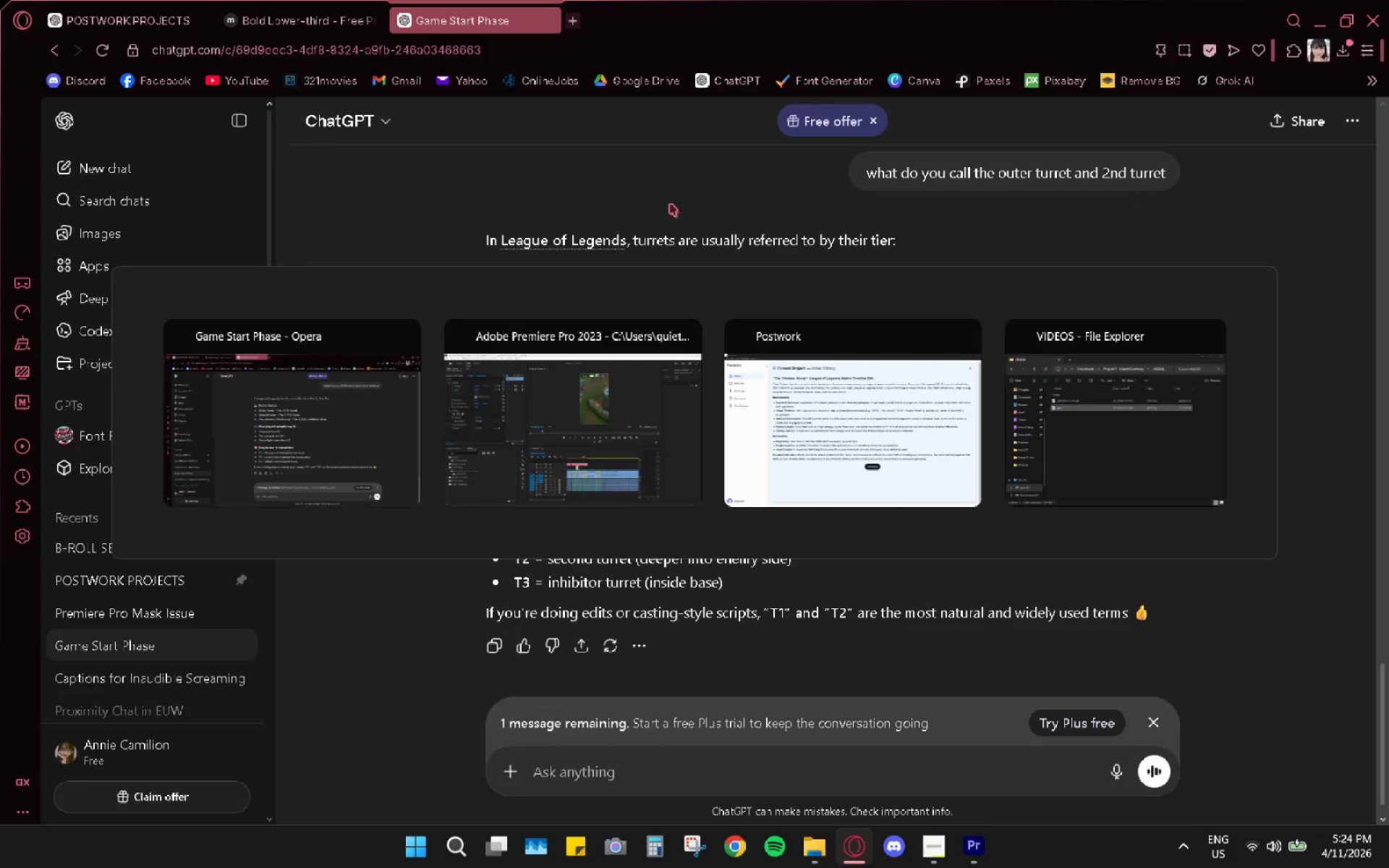 
key(Alt+Tab)
 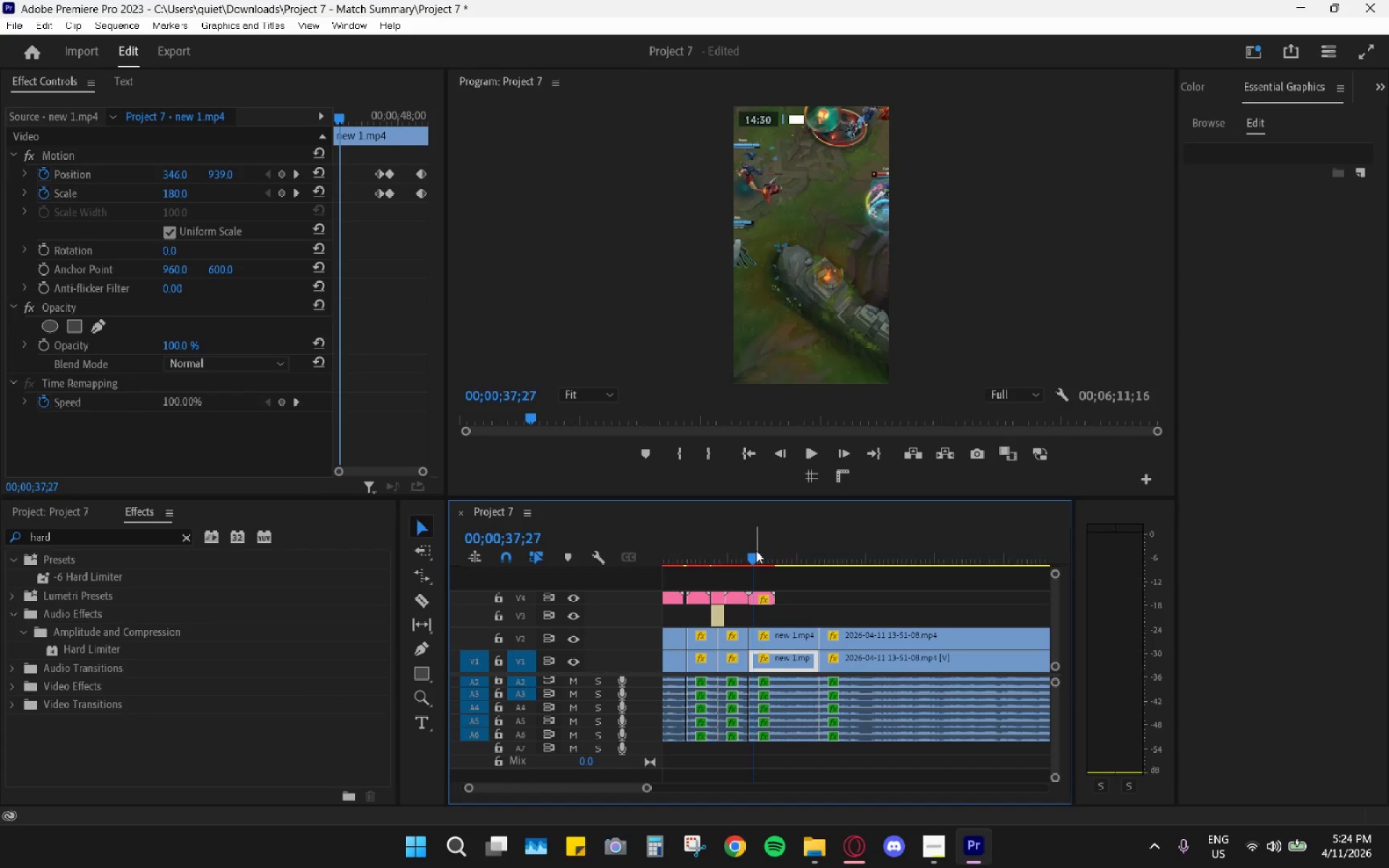 
left_click([756, 550])
 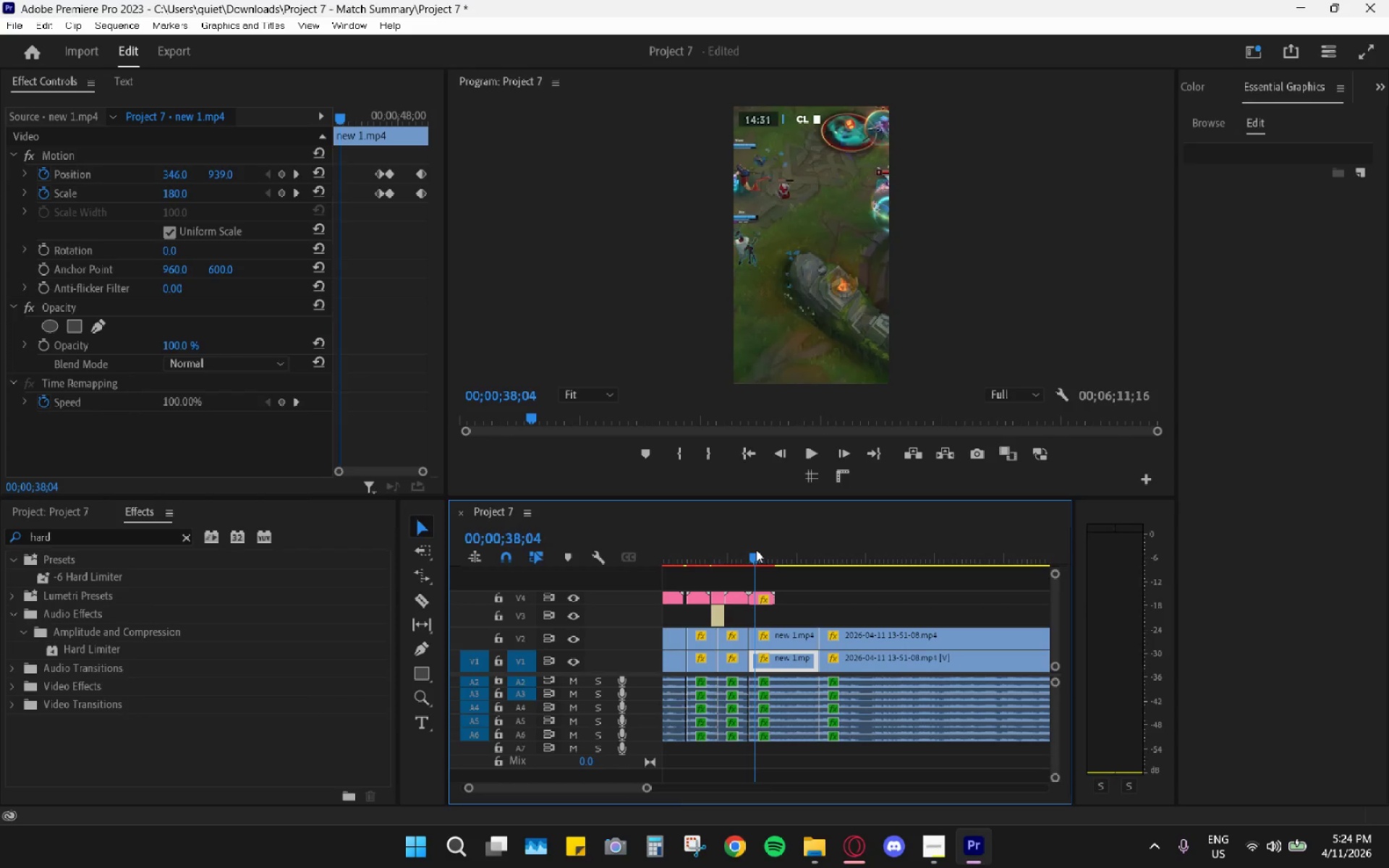 
key(Space)
 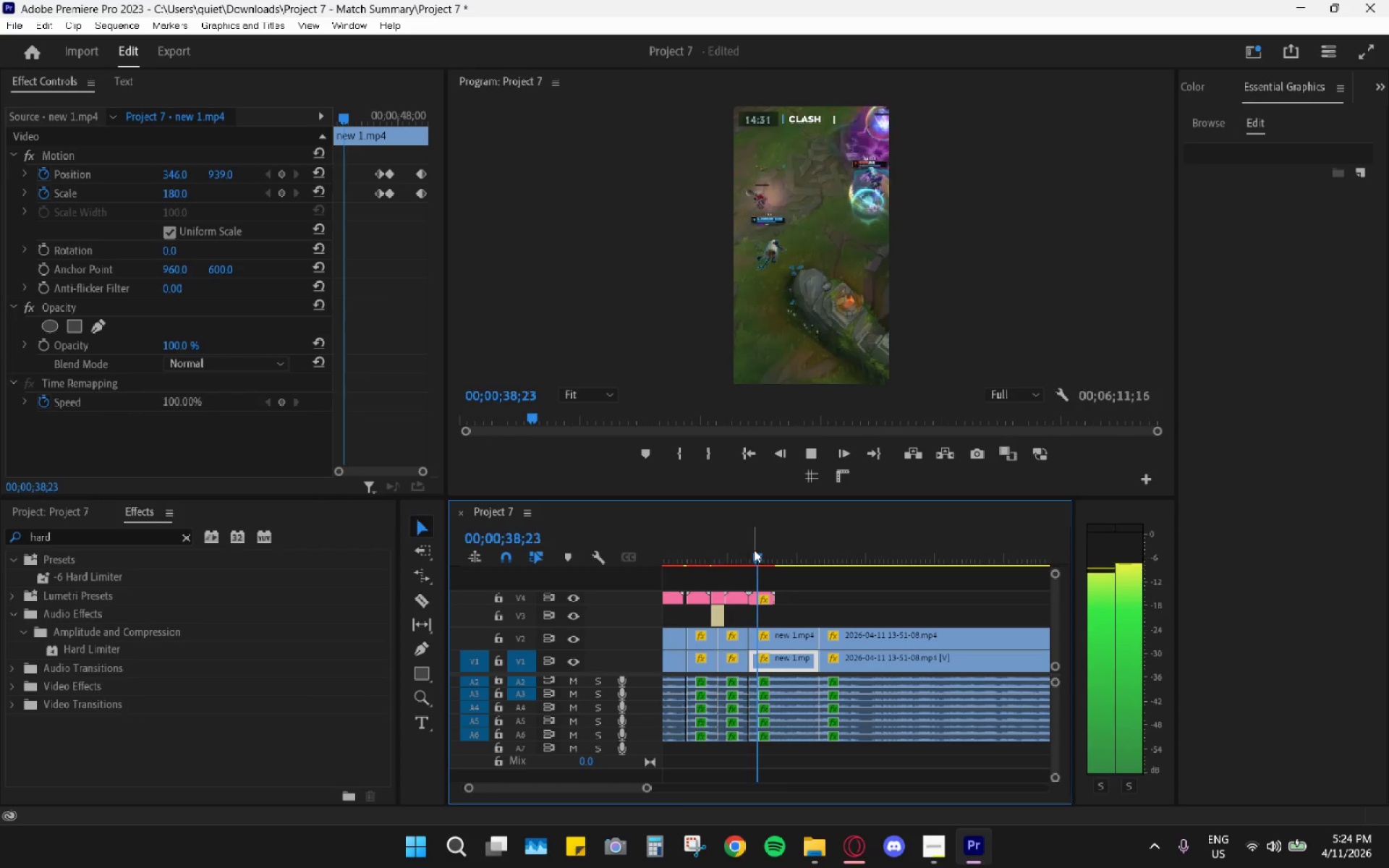 
key(Space)
 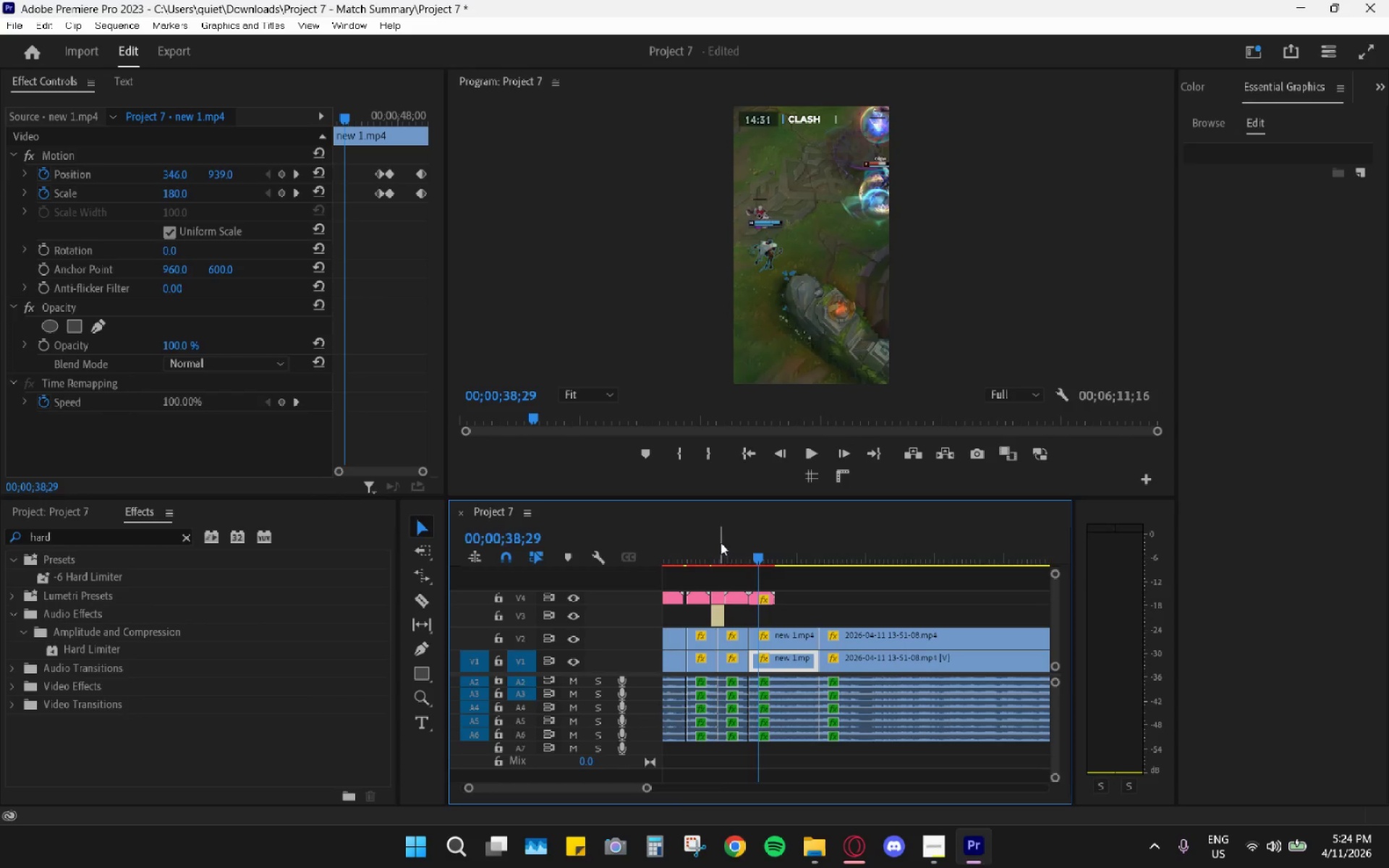 
key(Space)
 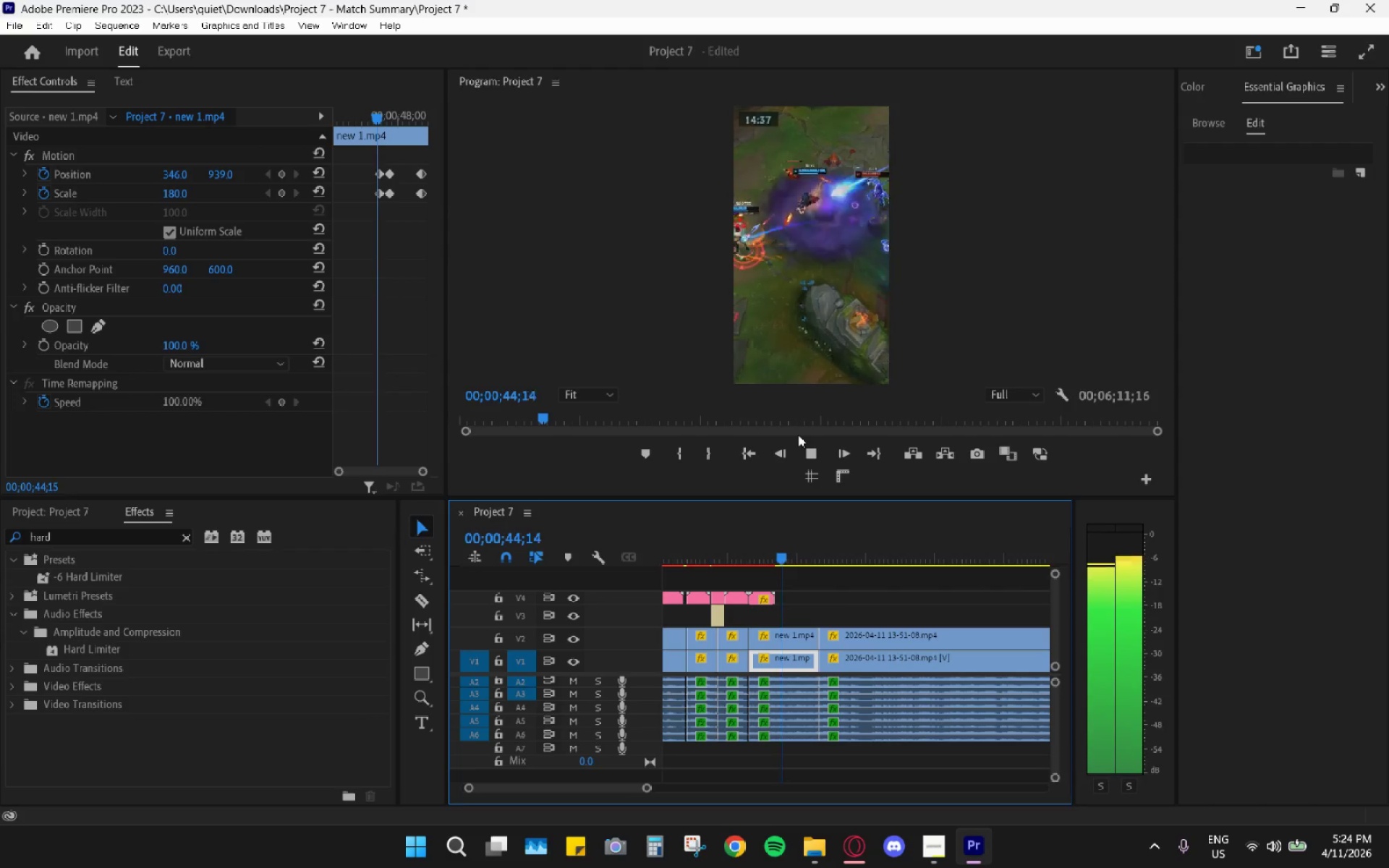 
wait(10.64)
 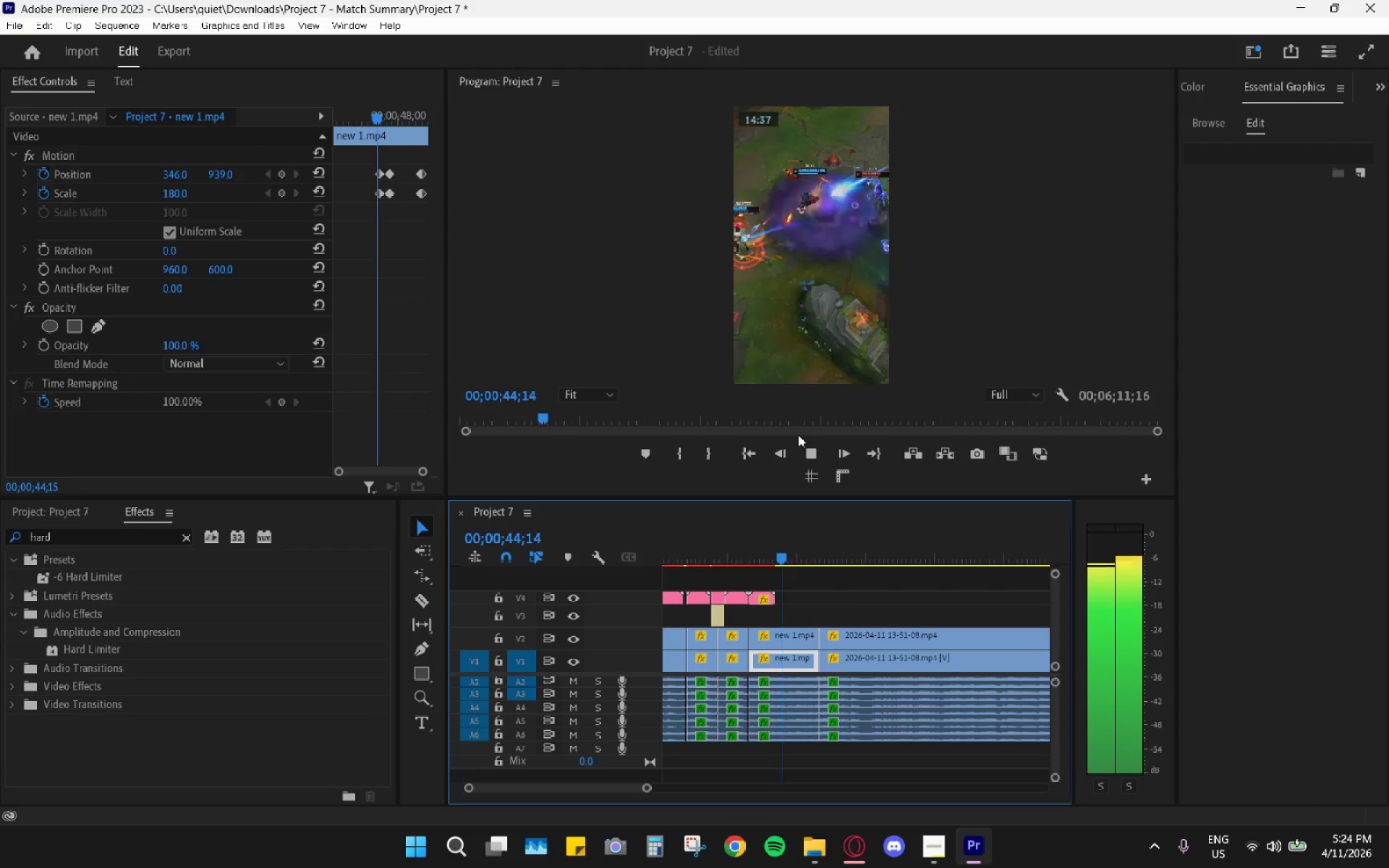 
key(Space)
 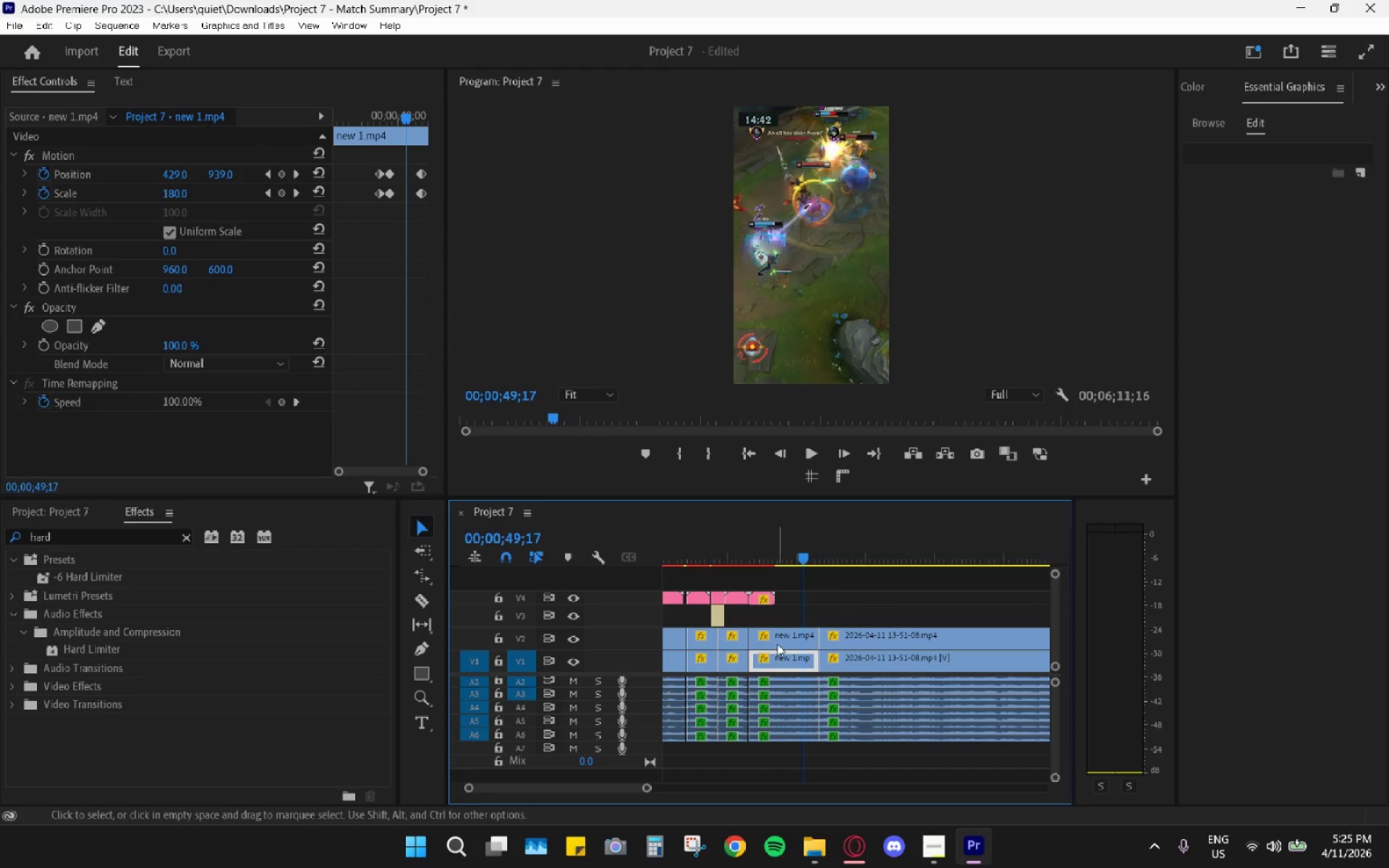 
key(R)
 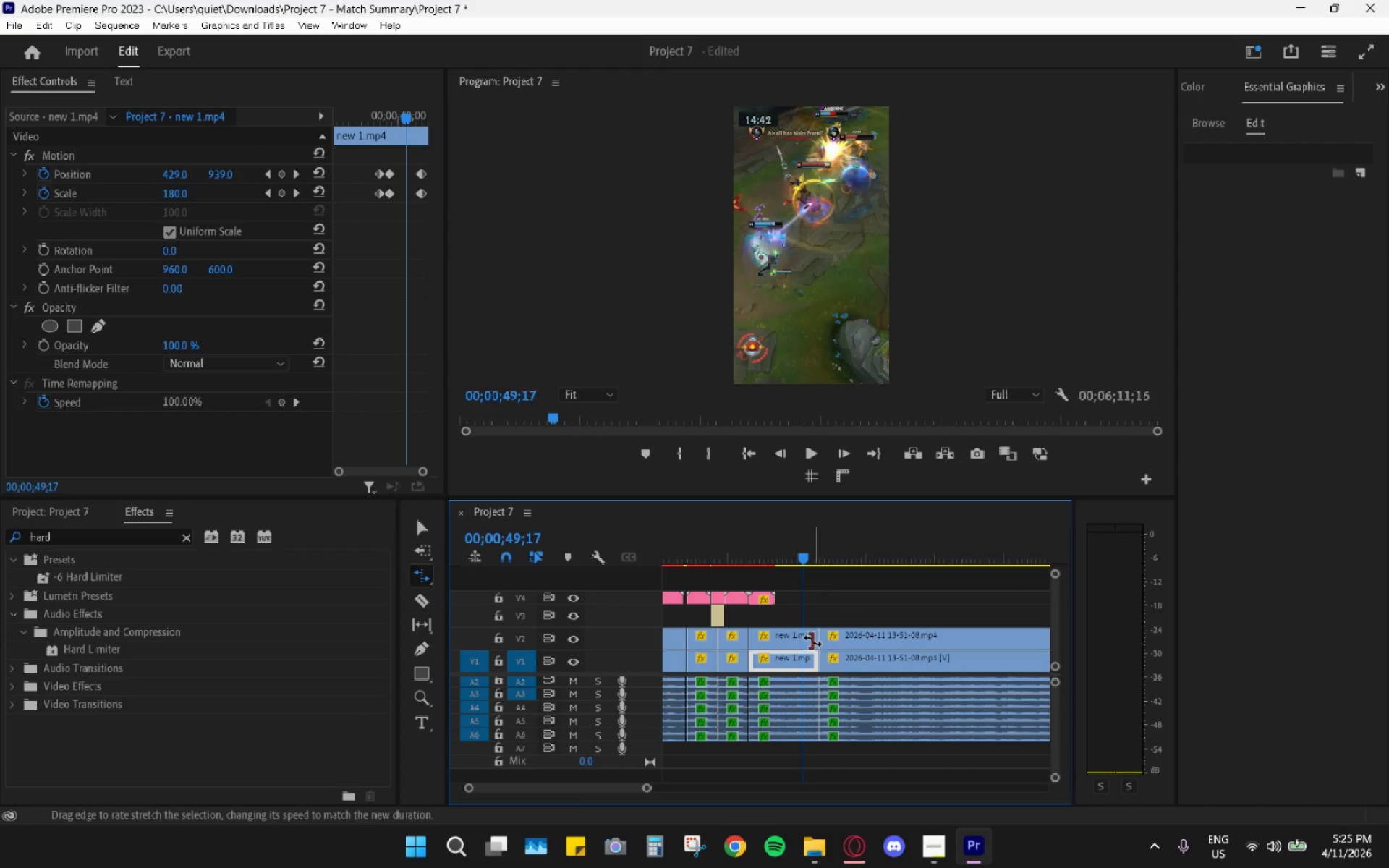 
left_click_drag(start_coordinate=[812, 641], to_coordinate=[805, 640])
 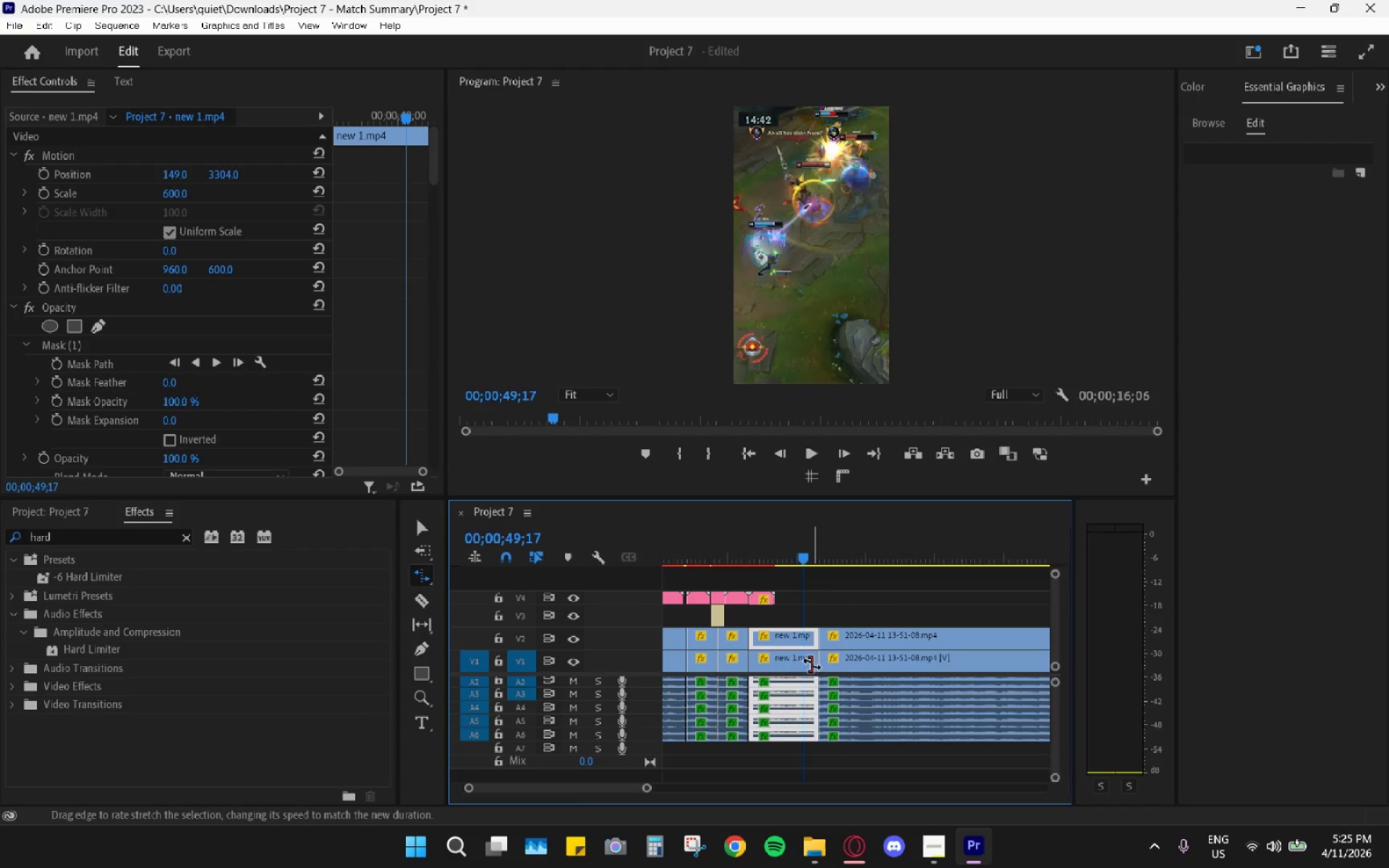 
hold_key(key=AltLeft, duration=0.58)
scroll: coordinate [809, 648], scroll_direction: up, amount: 10.0
 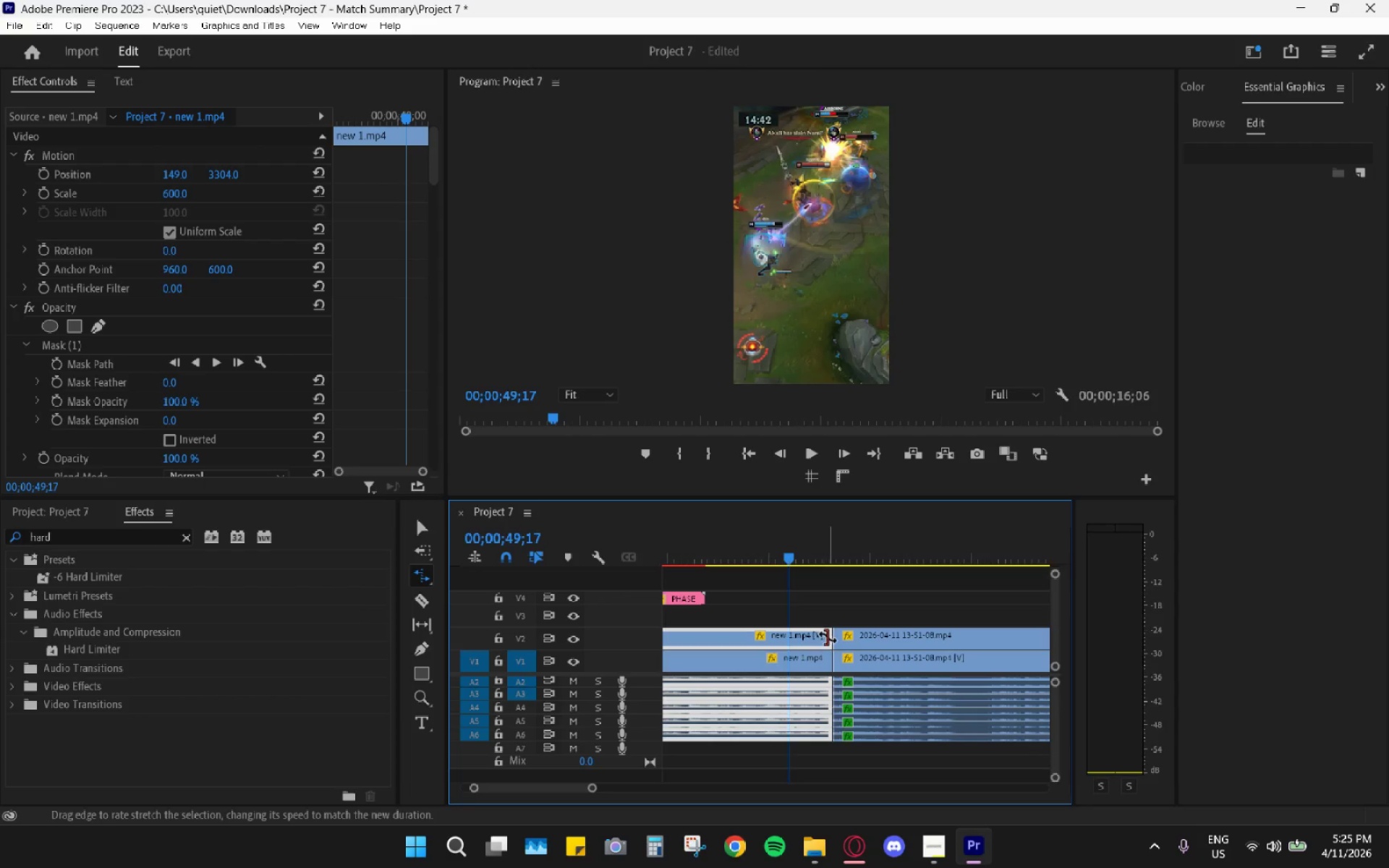 
key(R)
 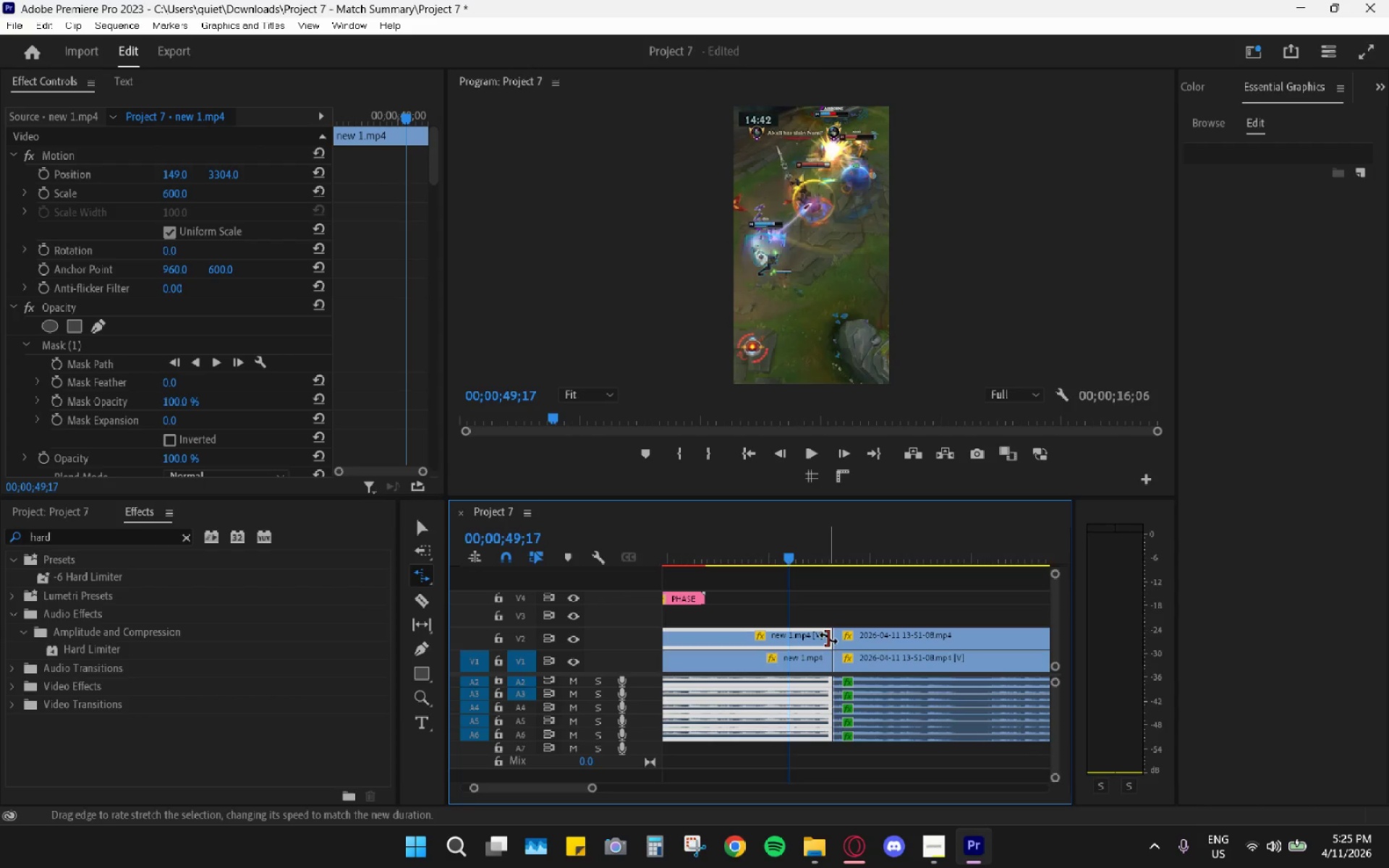 
left_click_drag(start_coordinate=[828, 638], to_coordinate=[799, 642])
 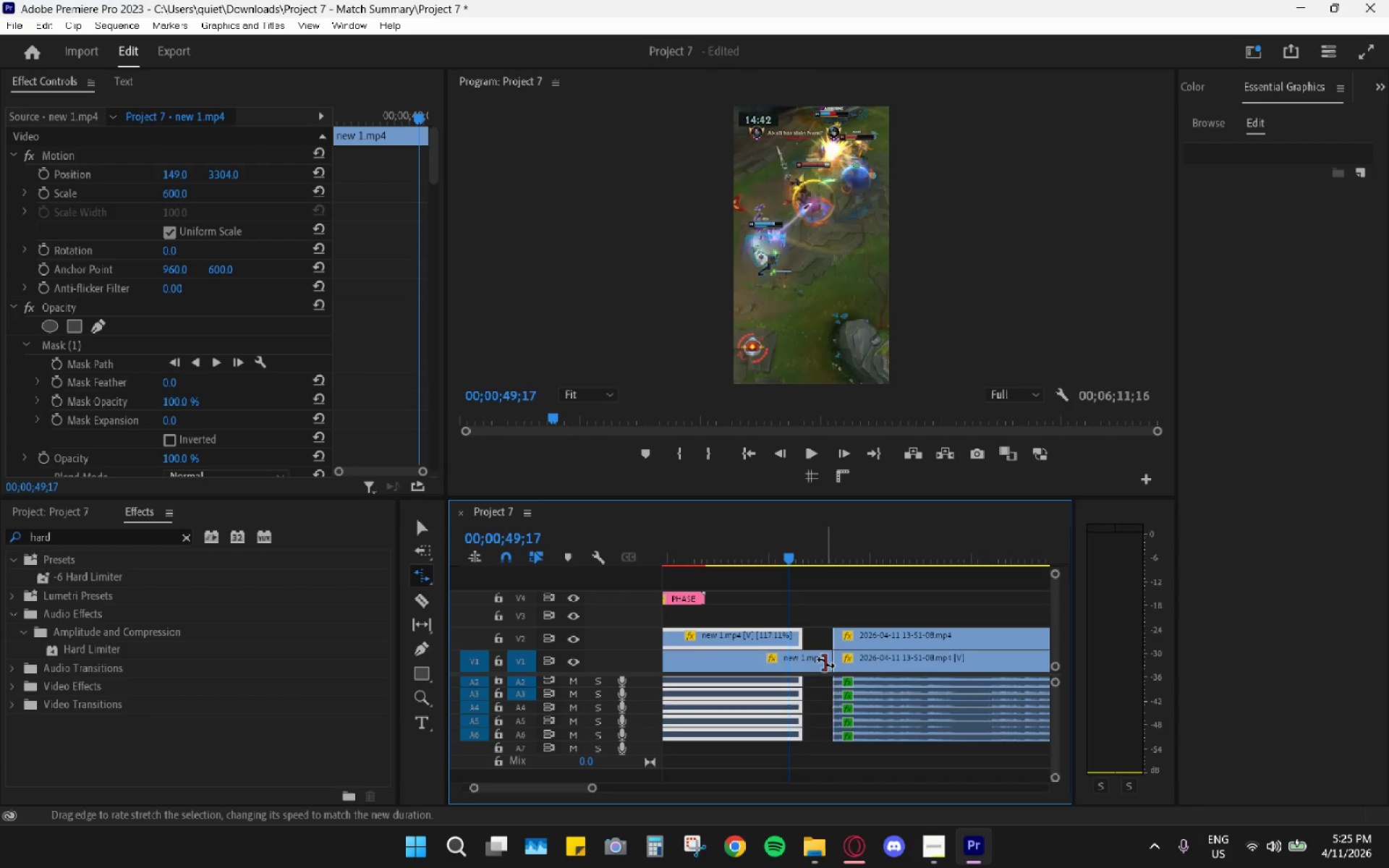 
left_click_drag(start_coordinate=[825, 660], to_coordinate=[797, 660])
 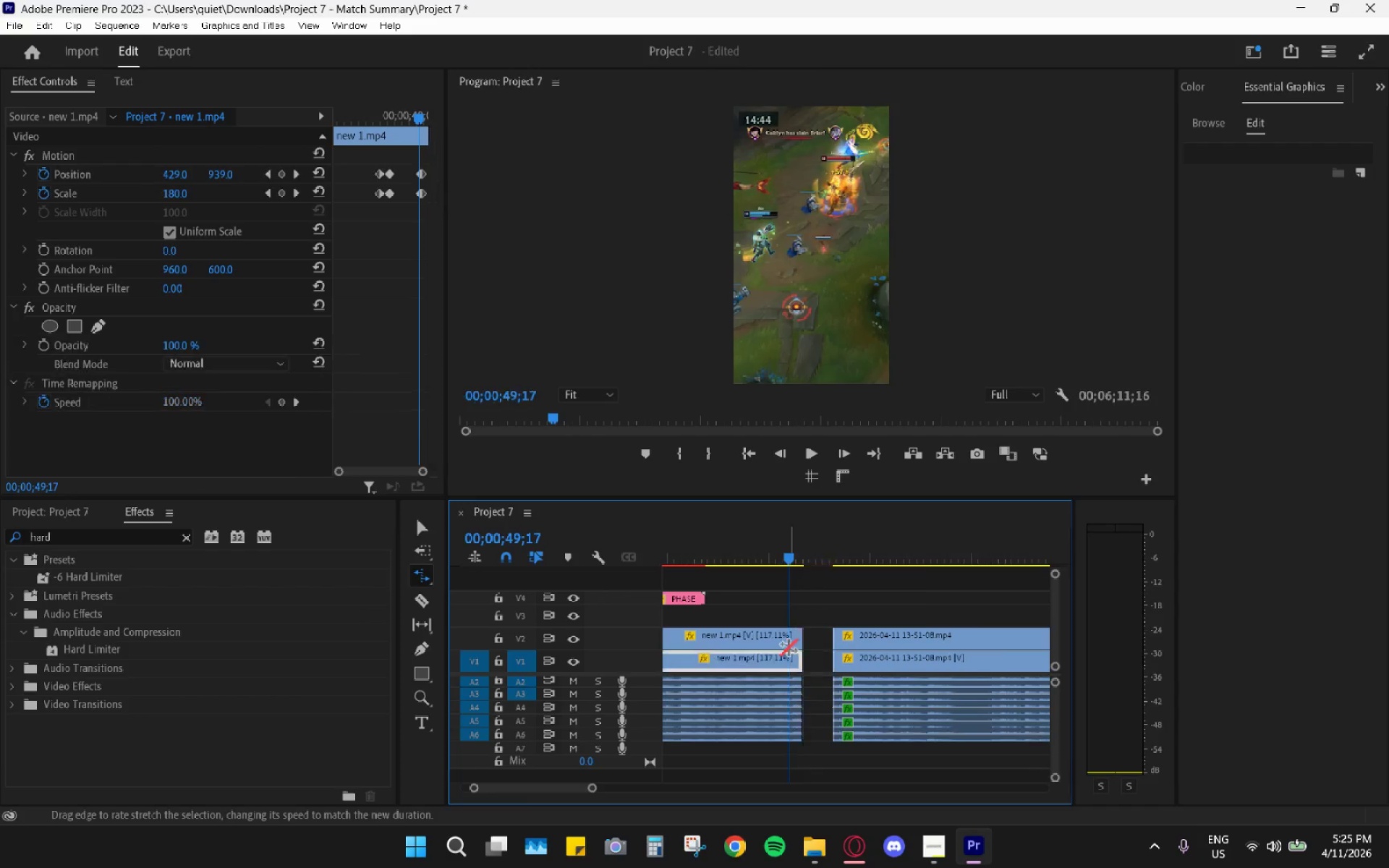 
scroll: coordinate [789, 647], scroll_direction: up, amount: 5.0
 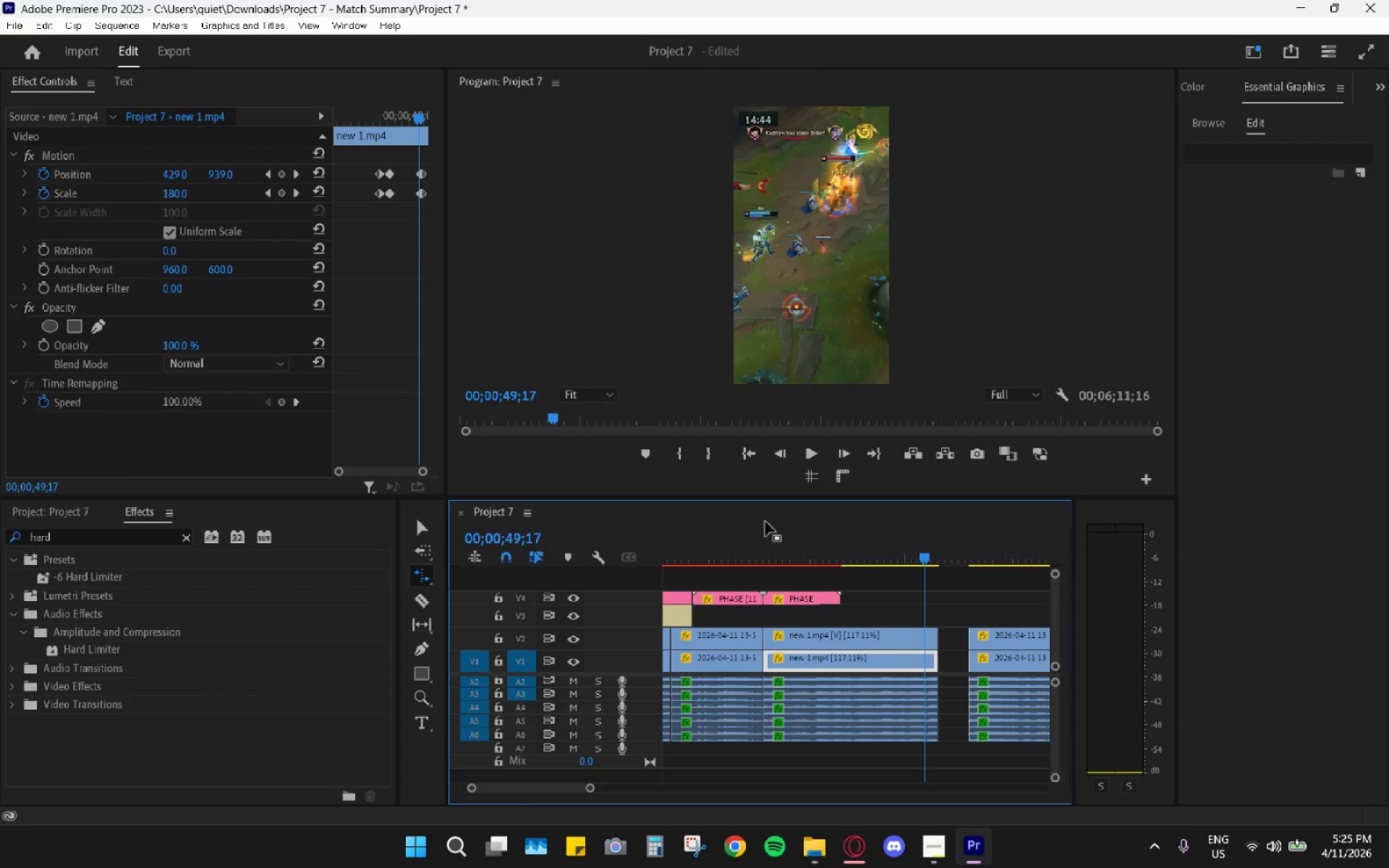 
double_click([769, 540])
 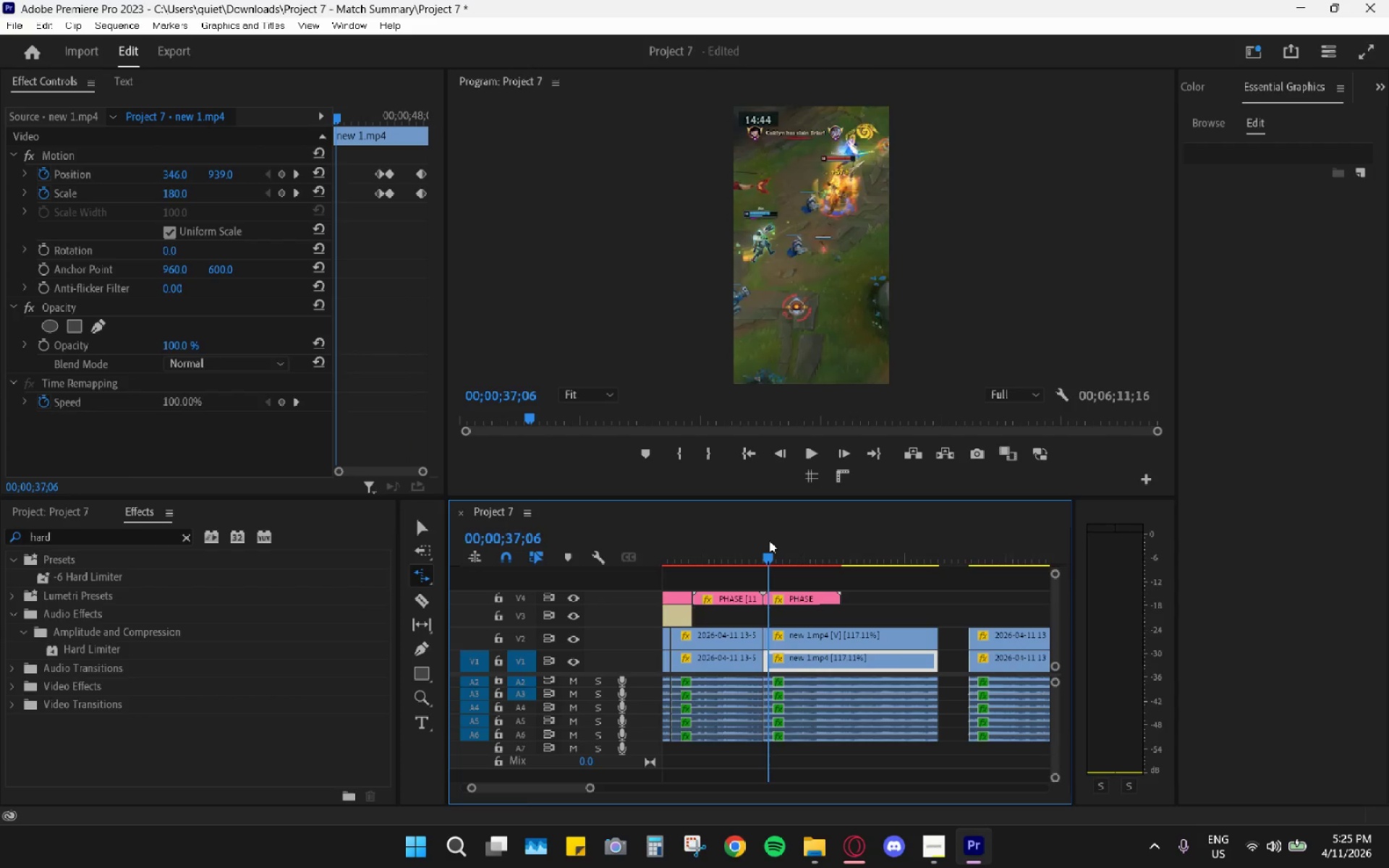 
key(Space)
 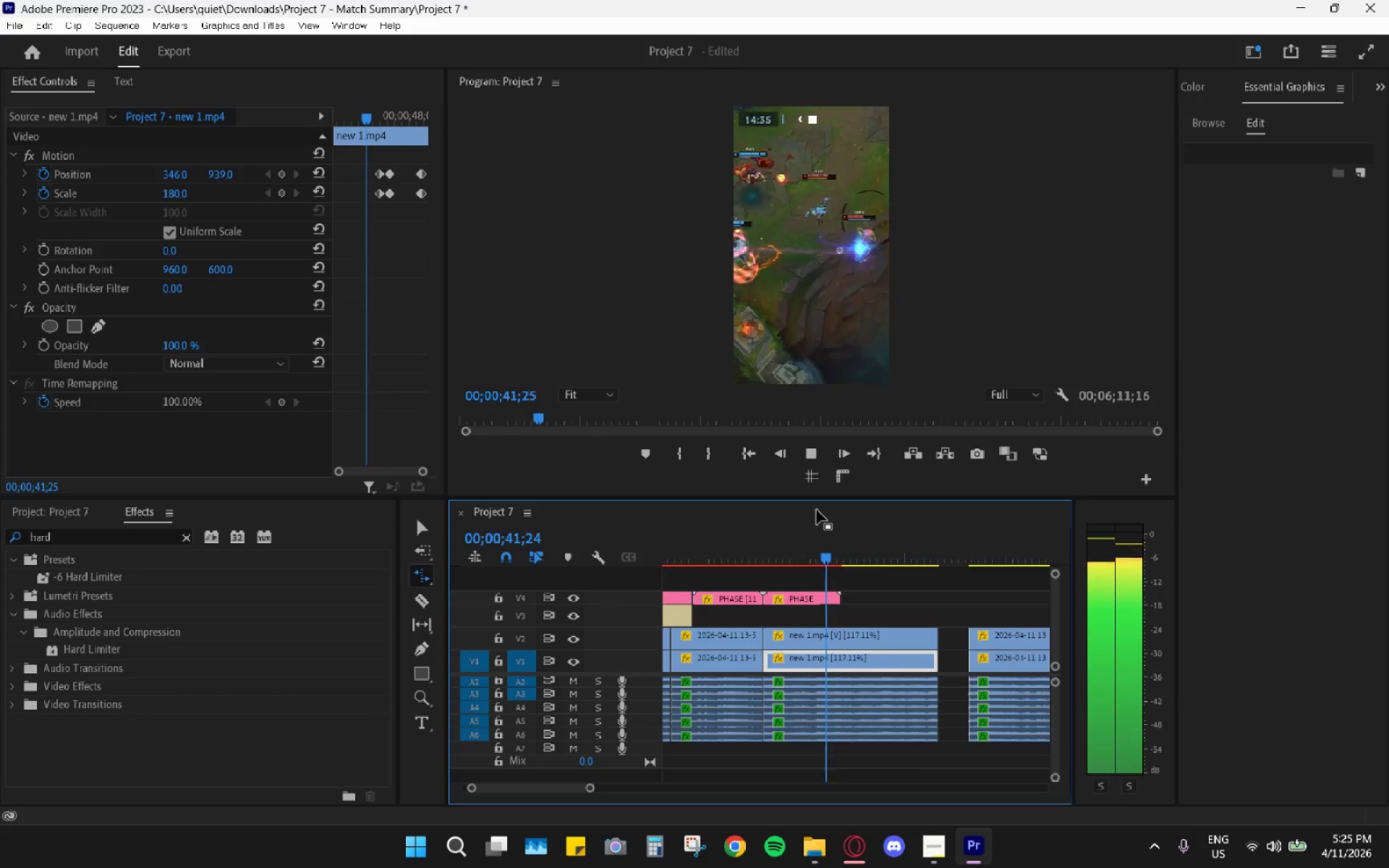 
wait(6.91)
 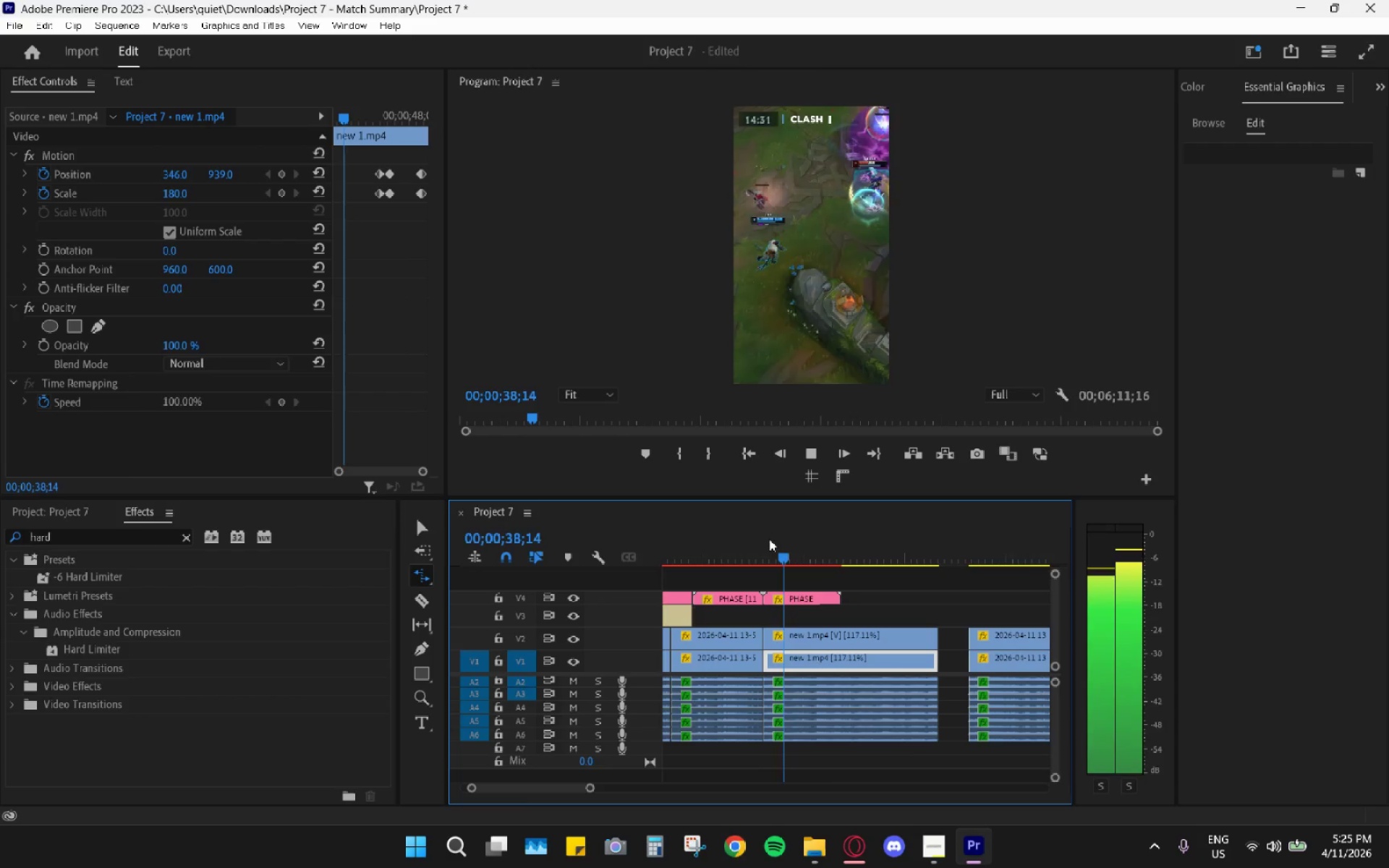 
key(Space)
 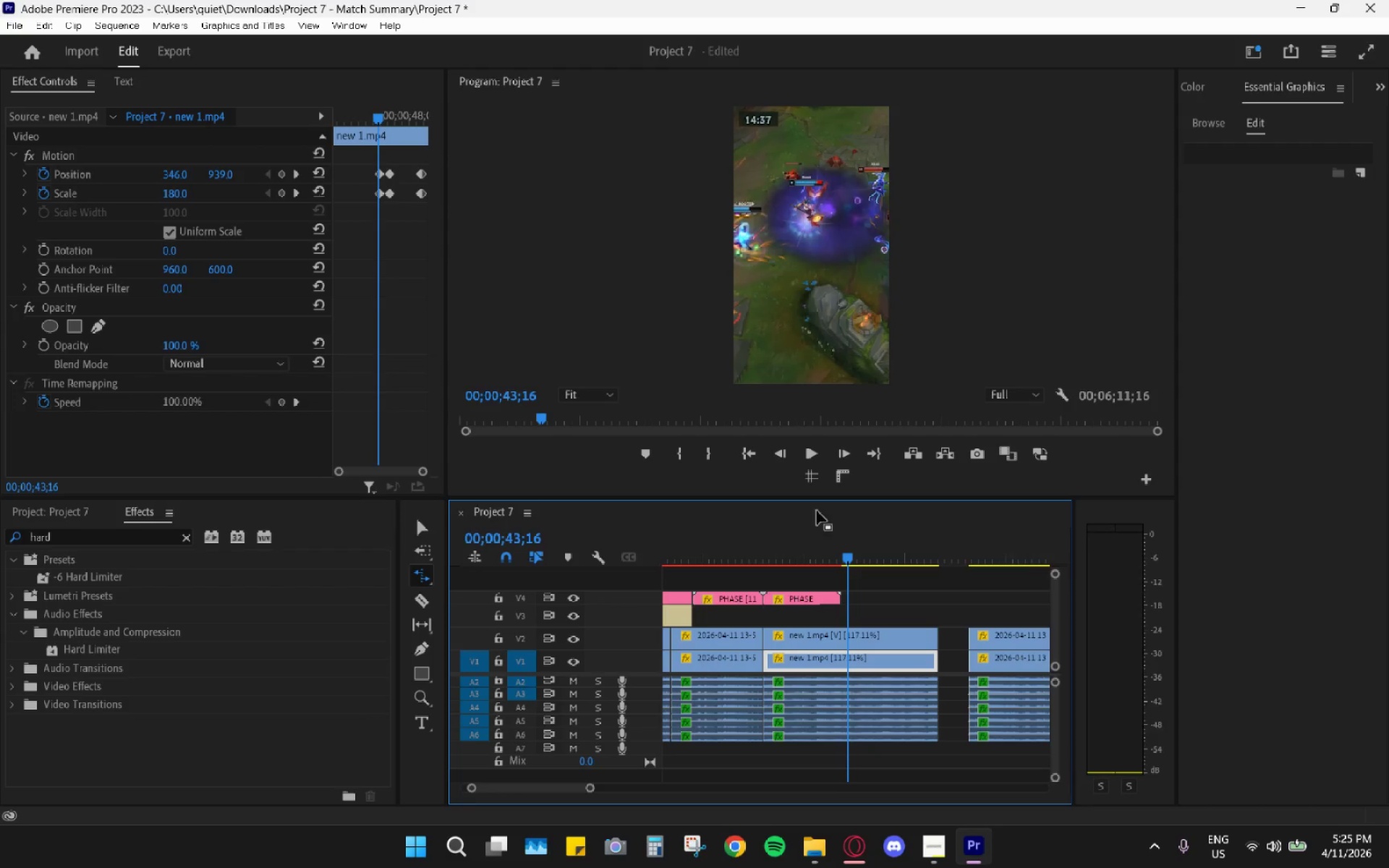 
key(Control+Z)
 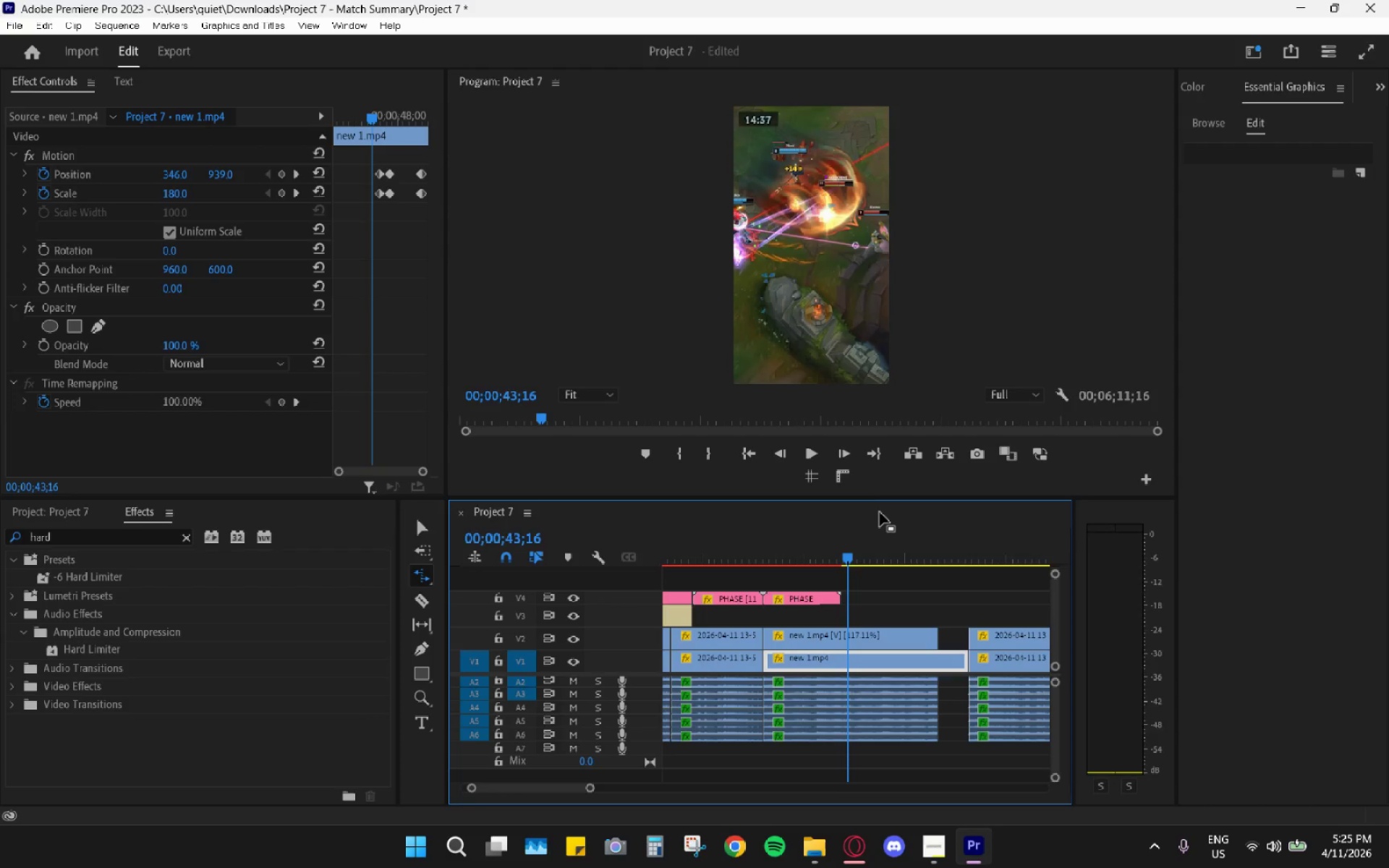 
key(Control+Z)
 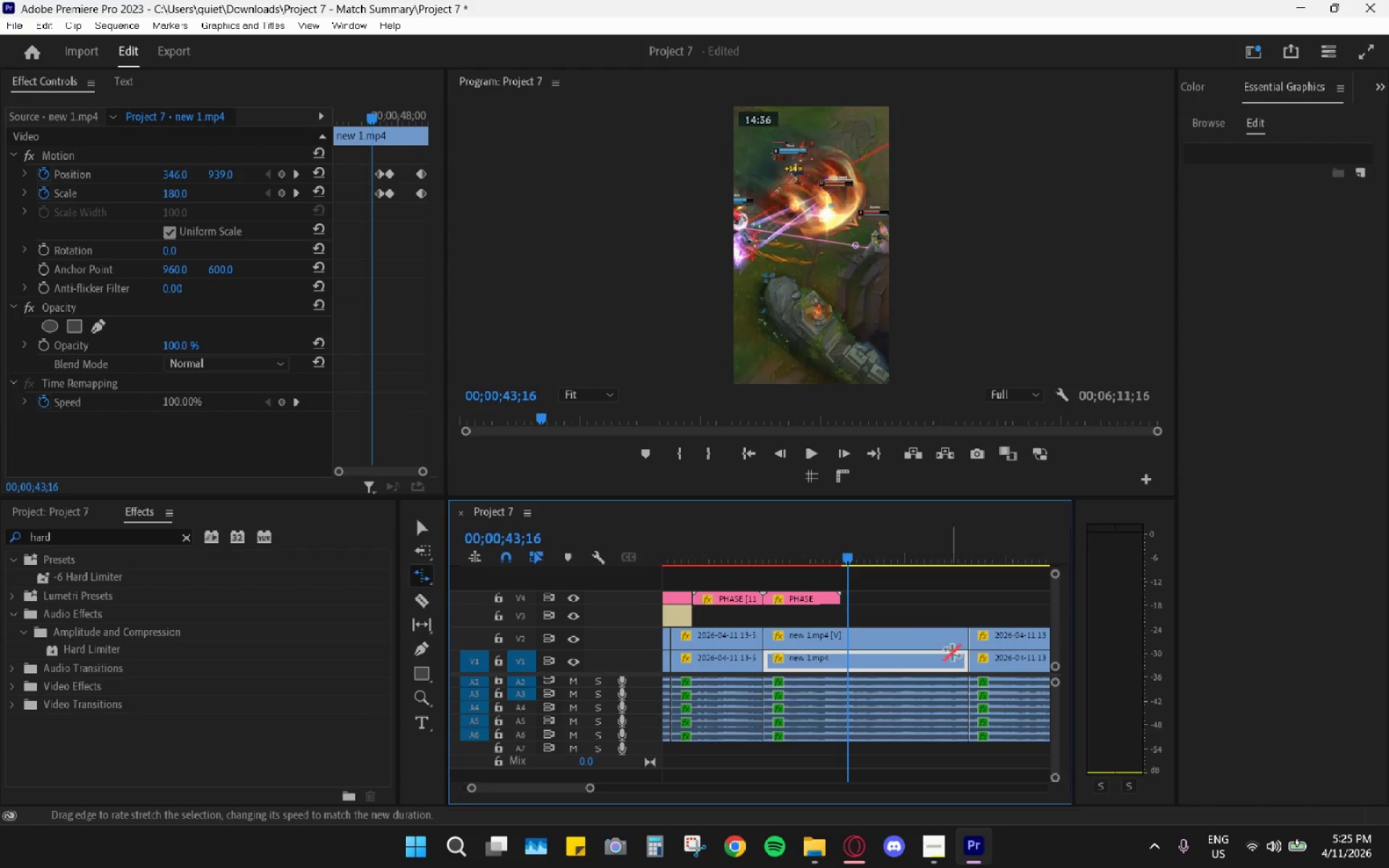 
left_click_drag(start_coordinate=[967, 639], to_coordinate=[948, 639])
 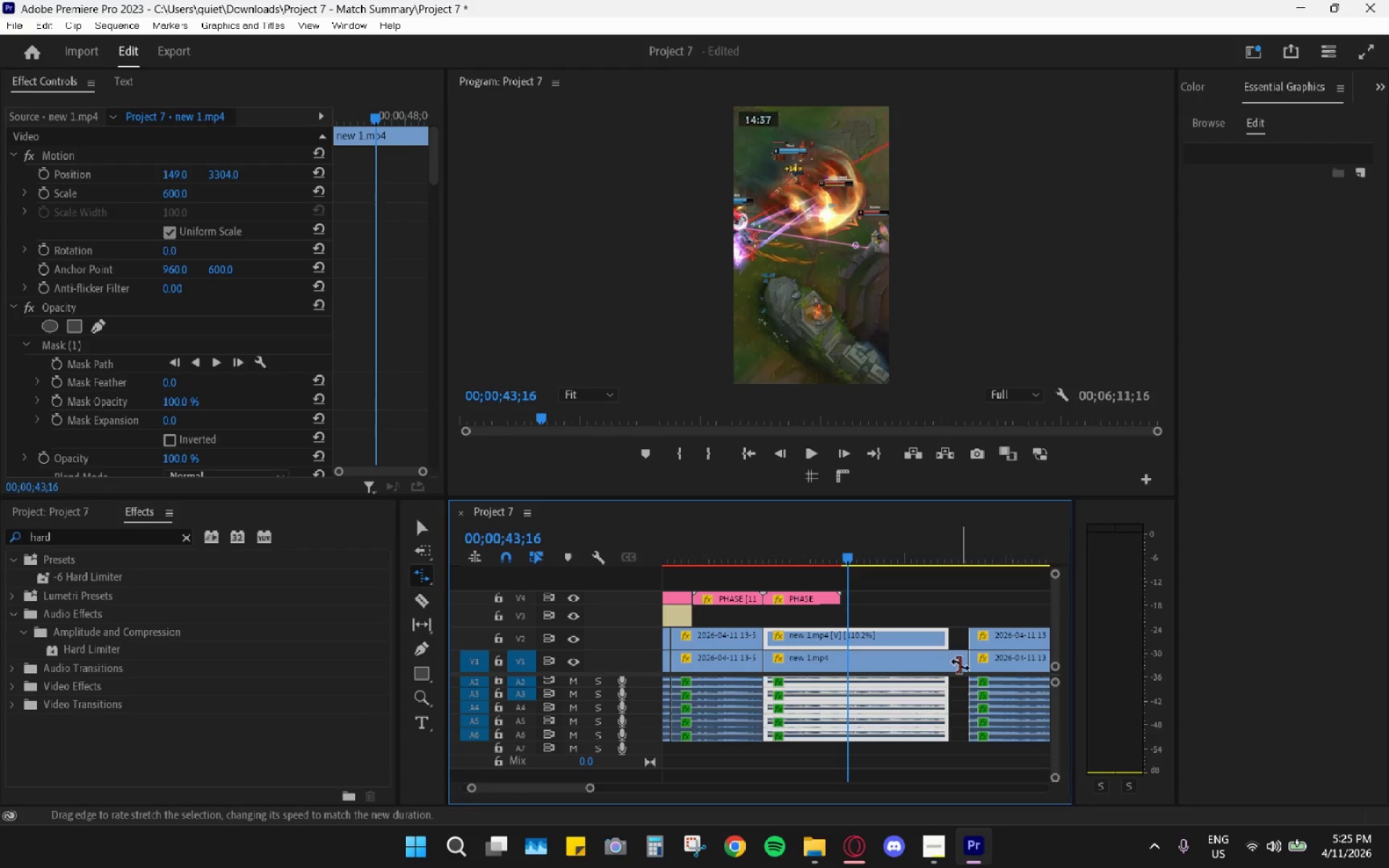 
left_click_drag(start_coordinate=[960, 665], to_coordinate=[943, 660])
 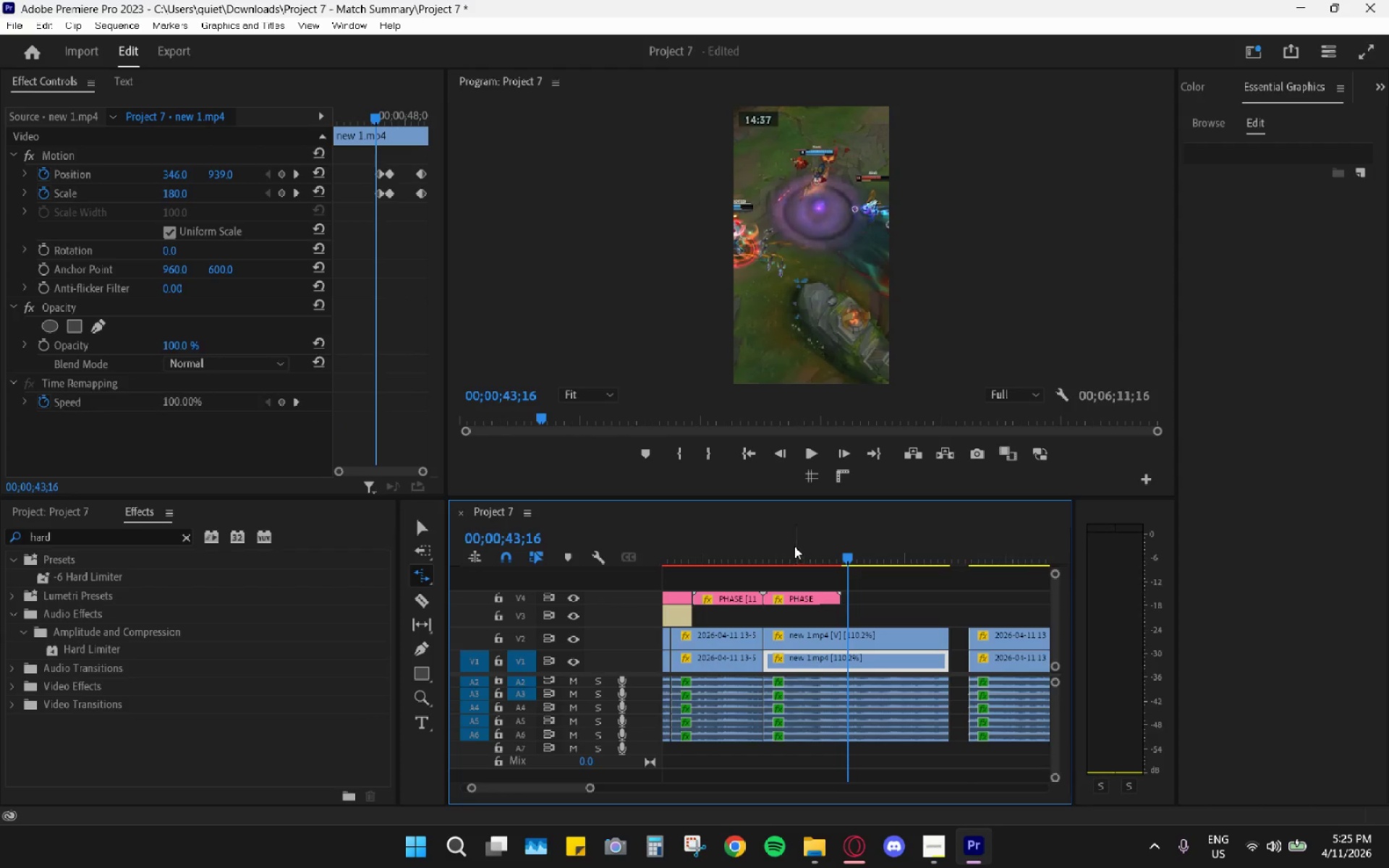 
left_click_drag(start_coordinate=[788, 544], to_coordinate=[768, 545])
 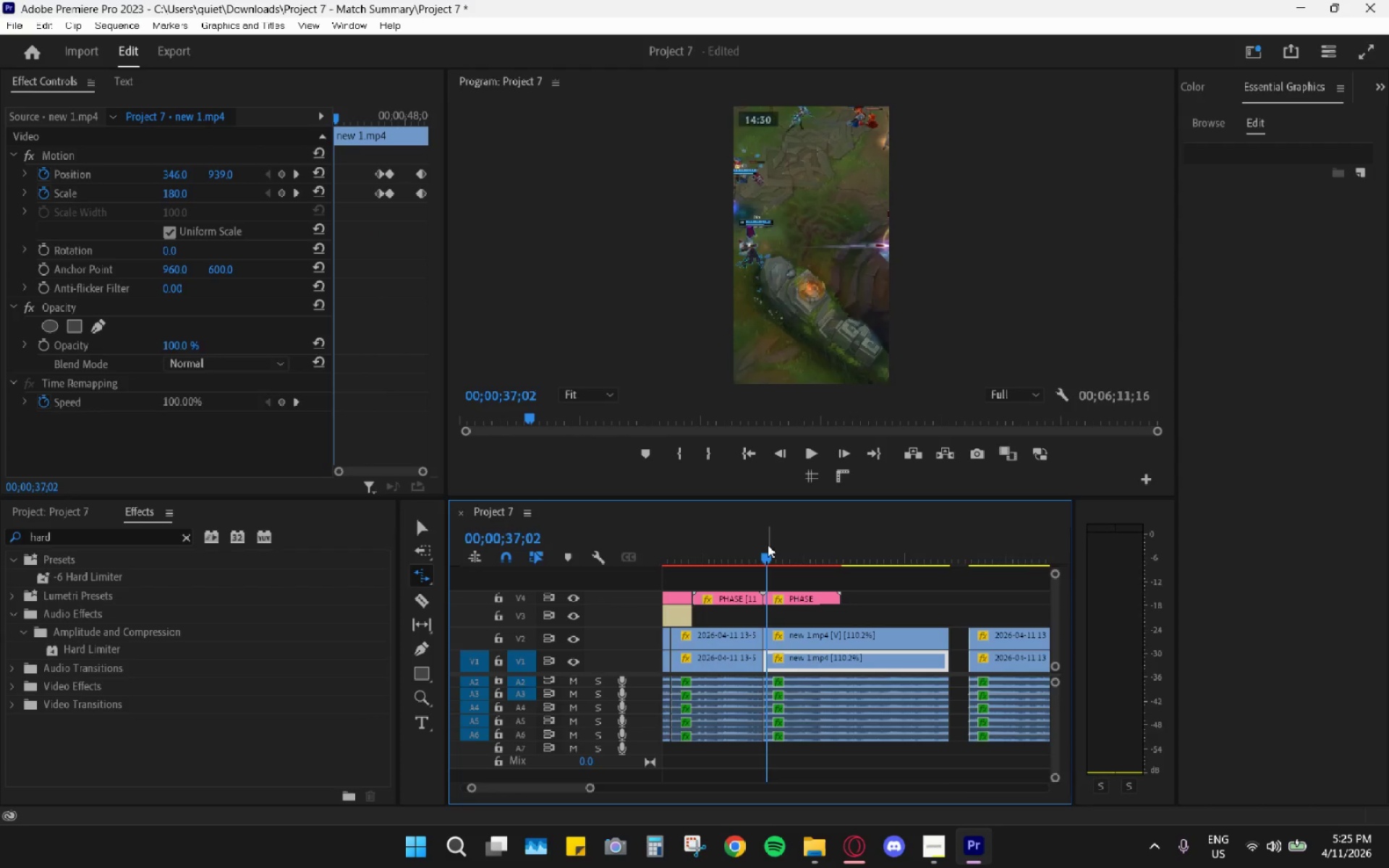 
key(Space)
 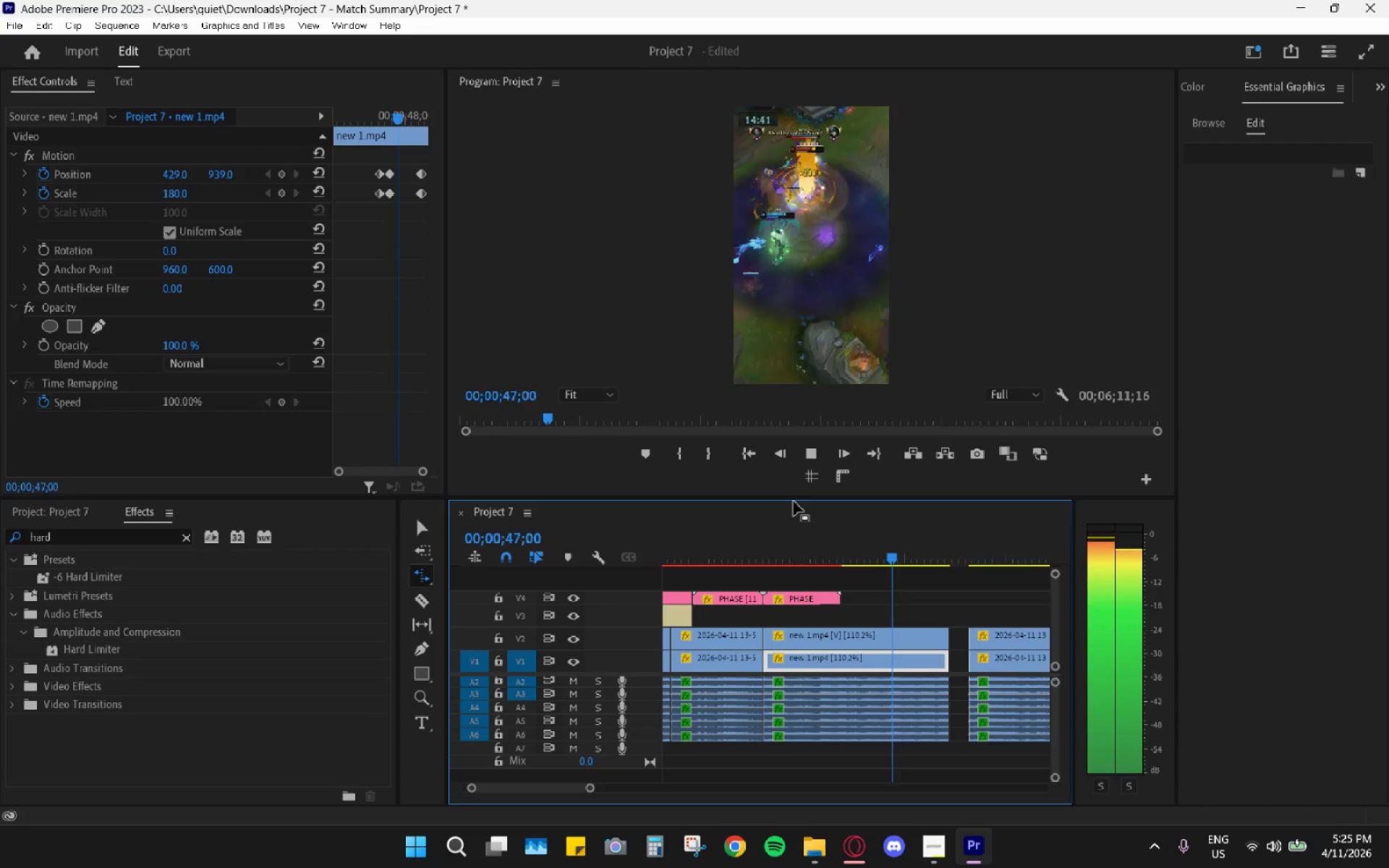 
wait(15.47)
 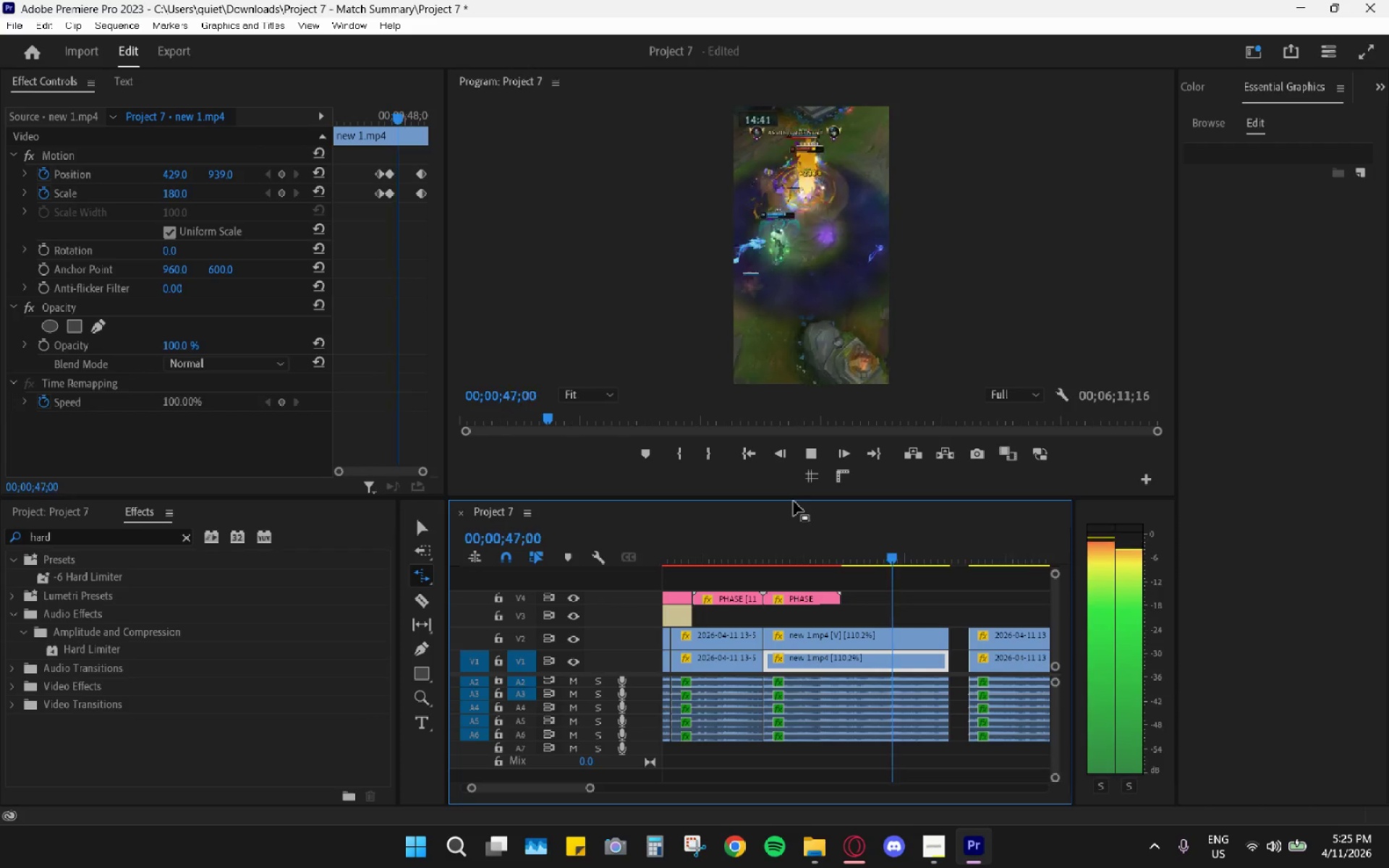 
key(Space)
 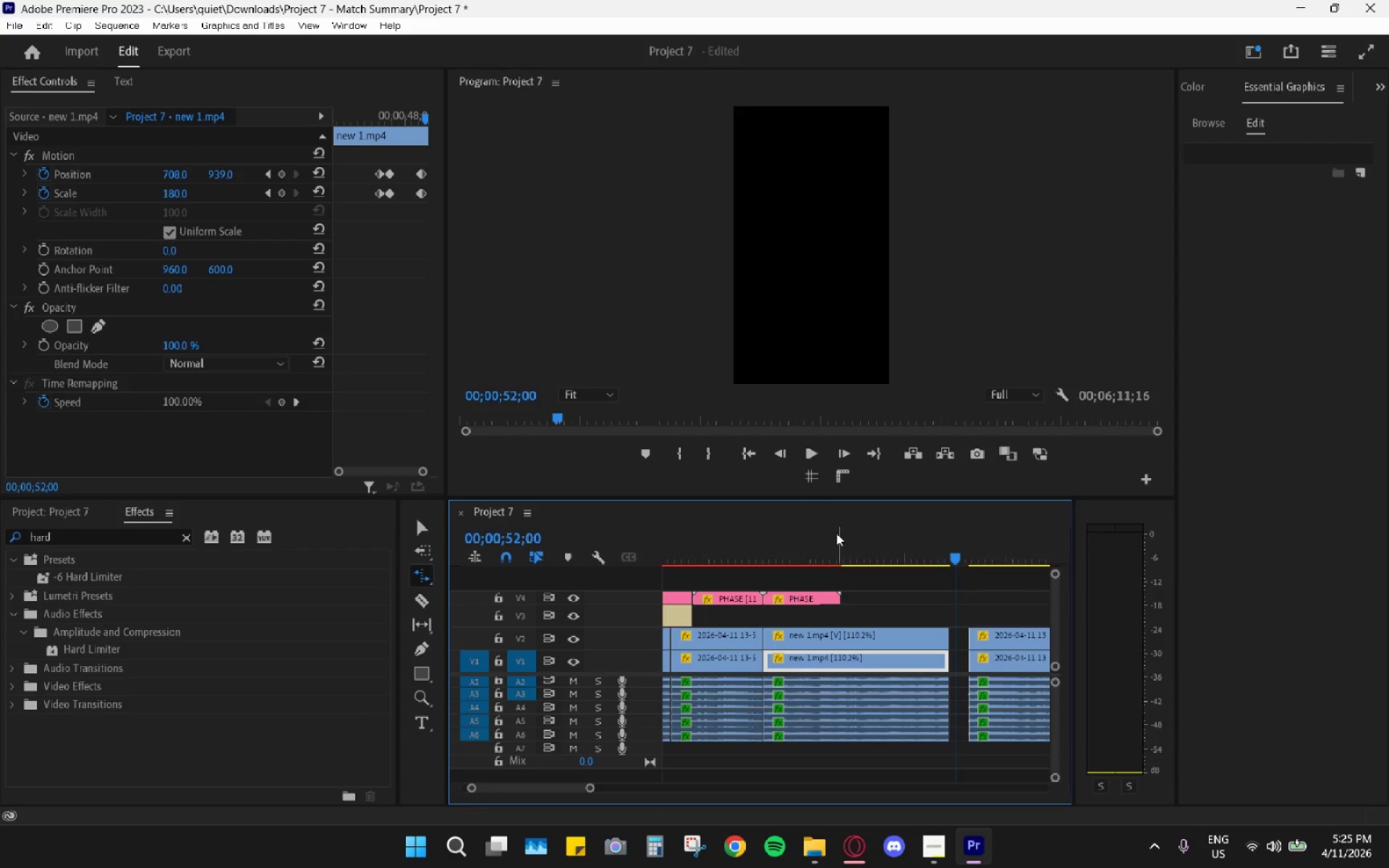 
left_click_drag(start_coordinate=[825, 535], to_coordinate=[721, 541])
 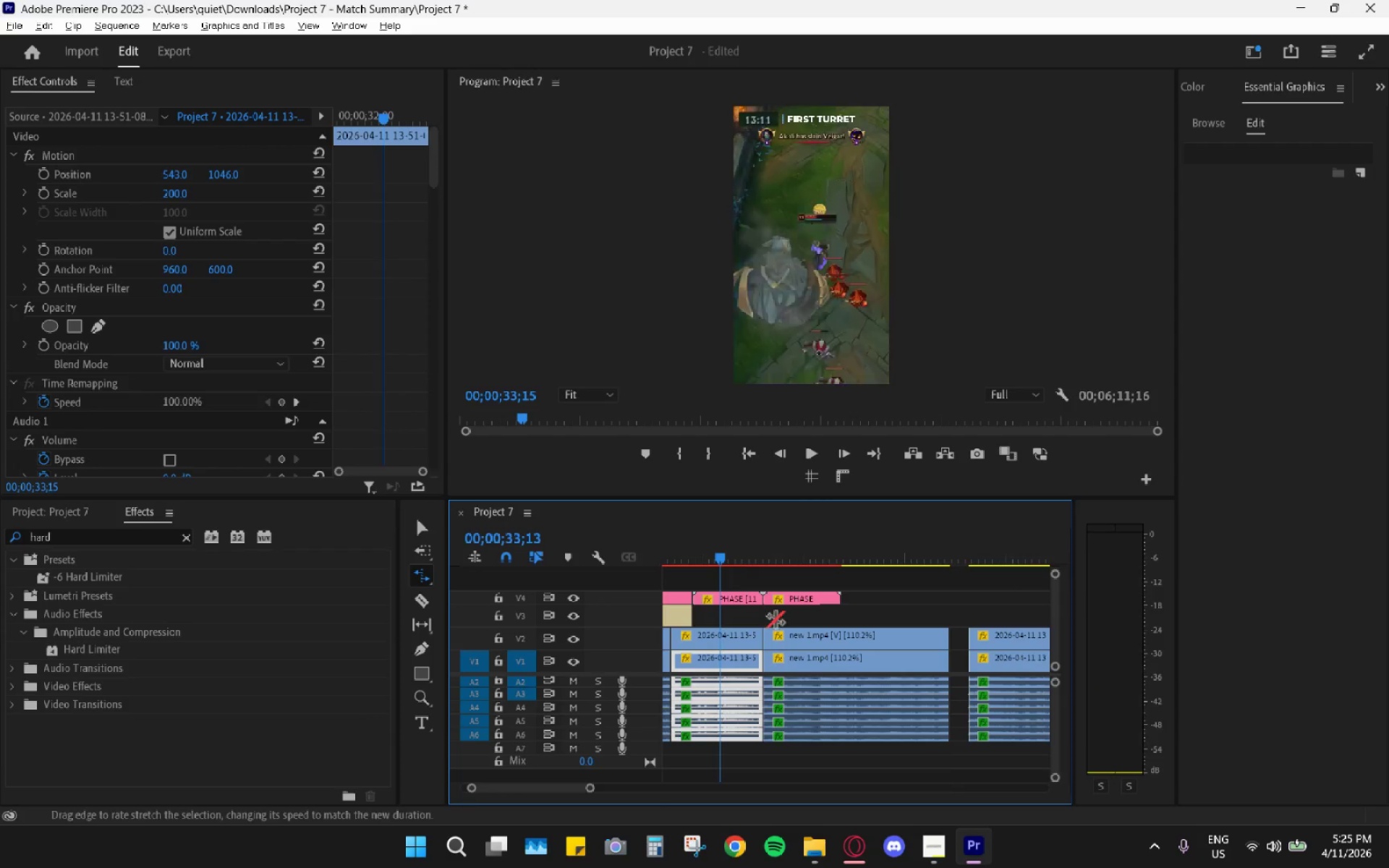 
hold_key(key=AltLeft, duration=0.58)
scroll: coordinate [797, 635], scroll_direction: down, amount: 5.0
 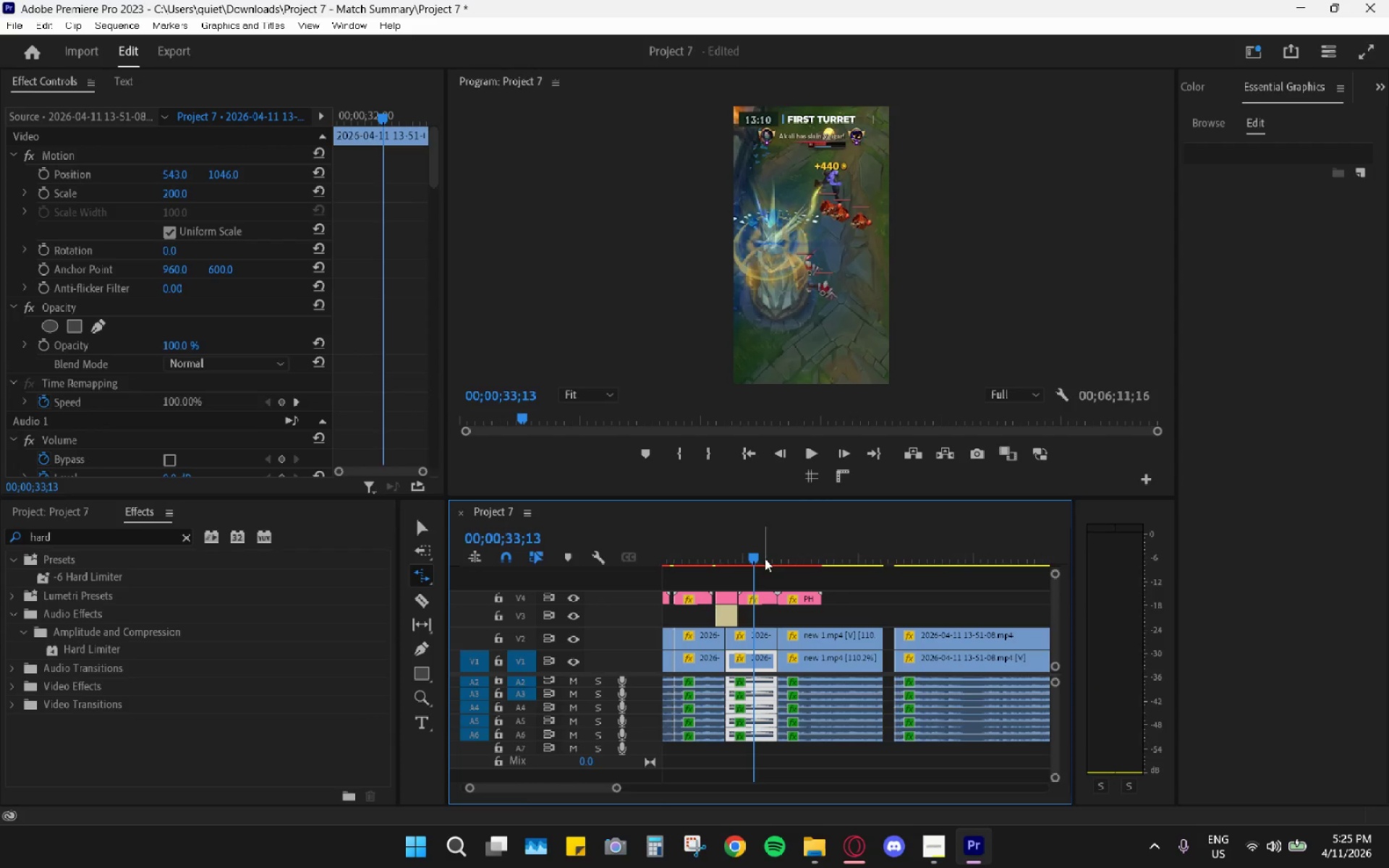 
left_click_drag(start_coordinate=[760, 553], to_coordinate=[734, 546])
 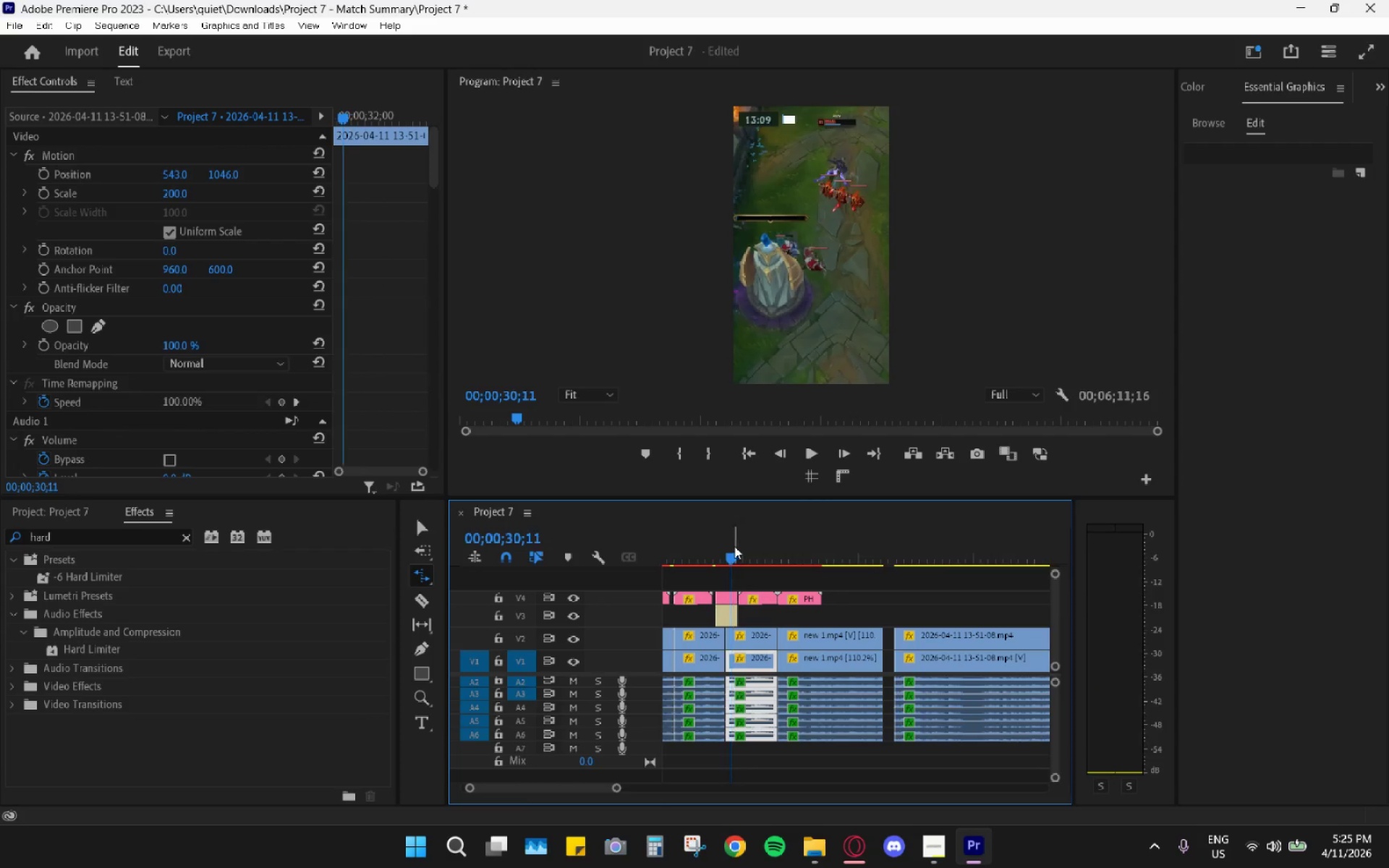 
key(Space)
 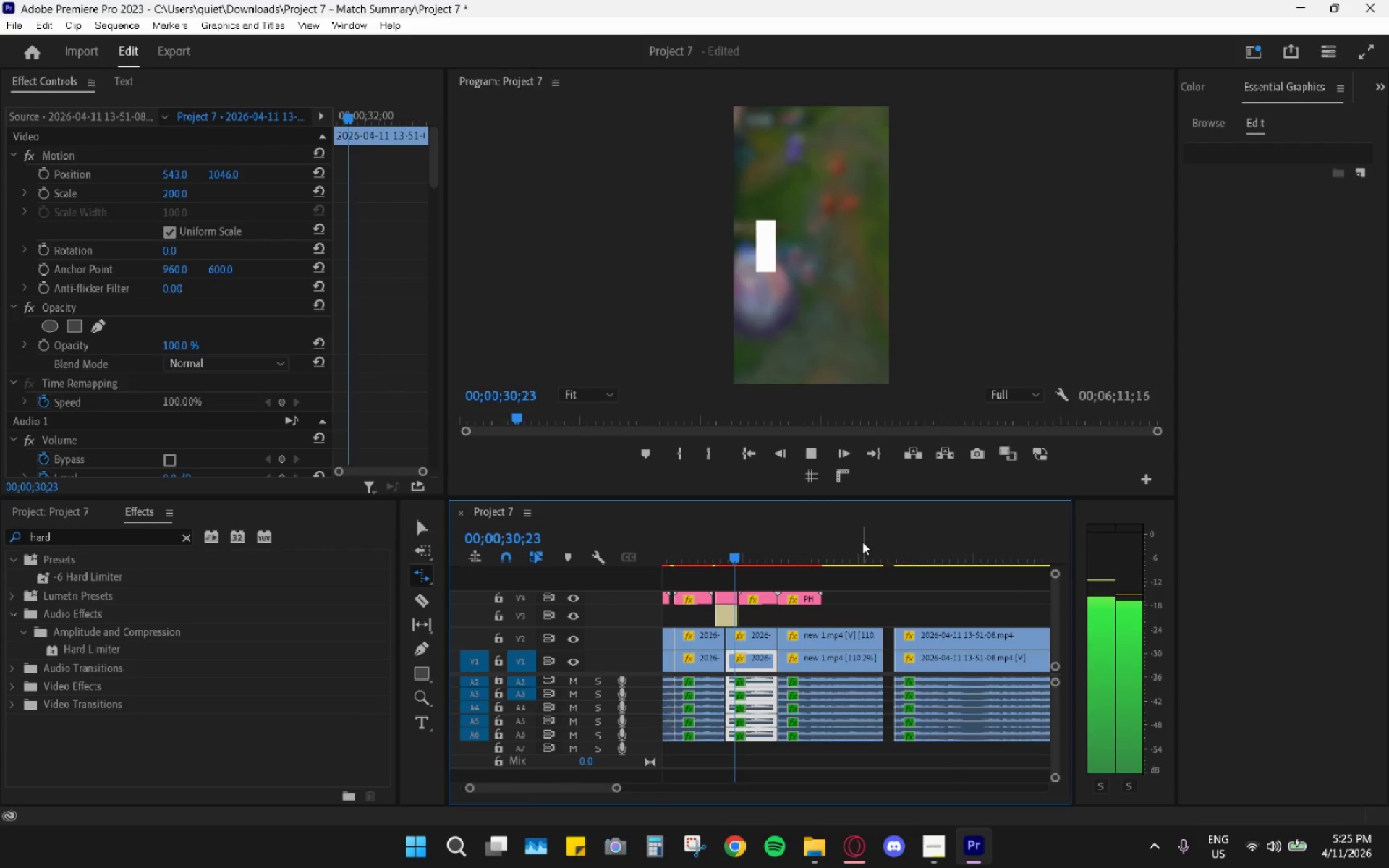 
left_click_drag(start_coordinate=[863, 542], to_coordinate=[656, 558])
 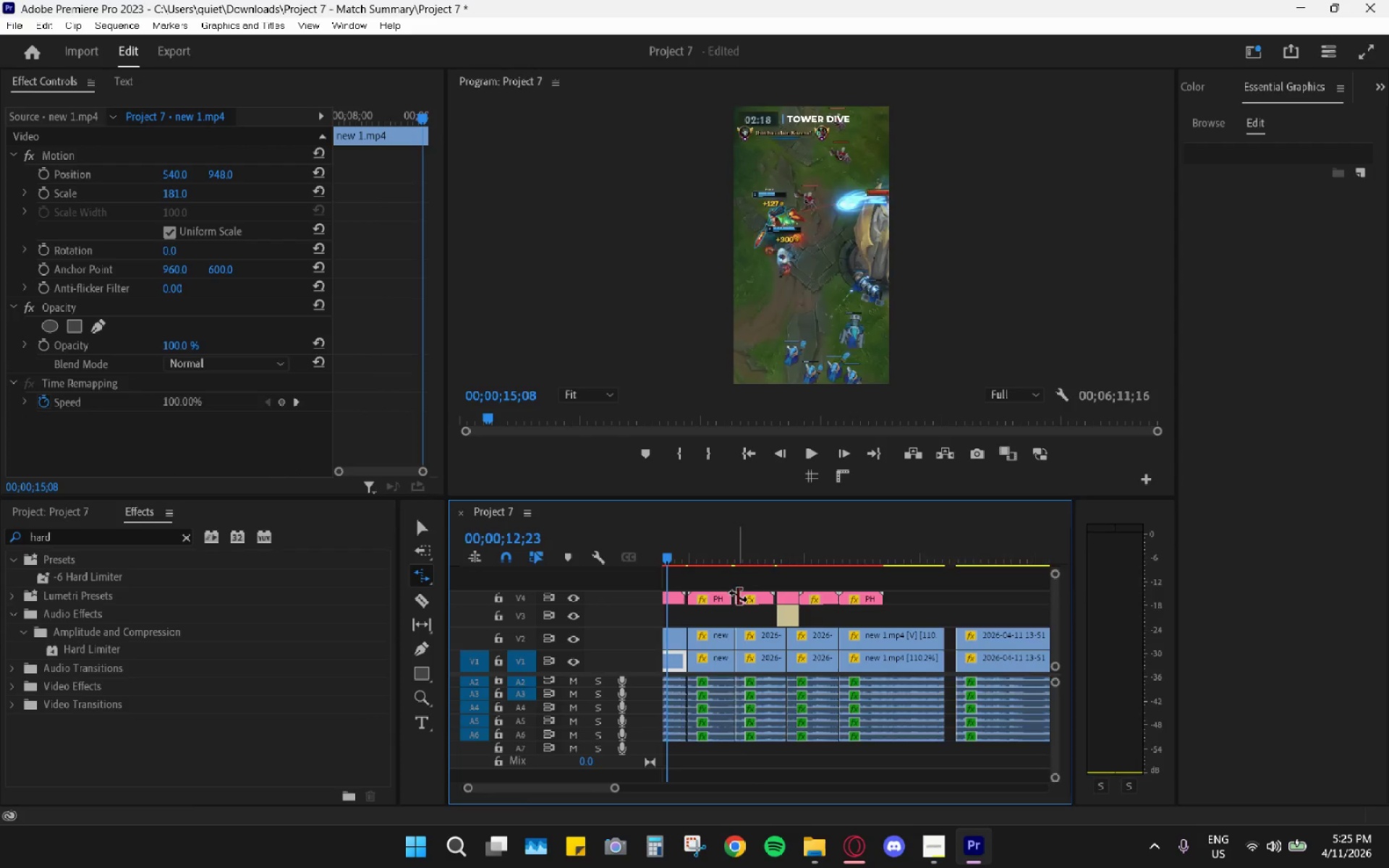 
hold_key(key=AltLeft, duration=0.45)
scroll: coordinate [742, 616], scroll_direction: down, amount: 5.0
 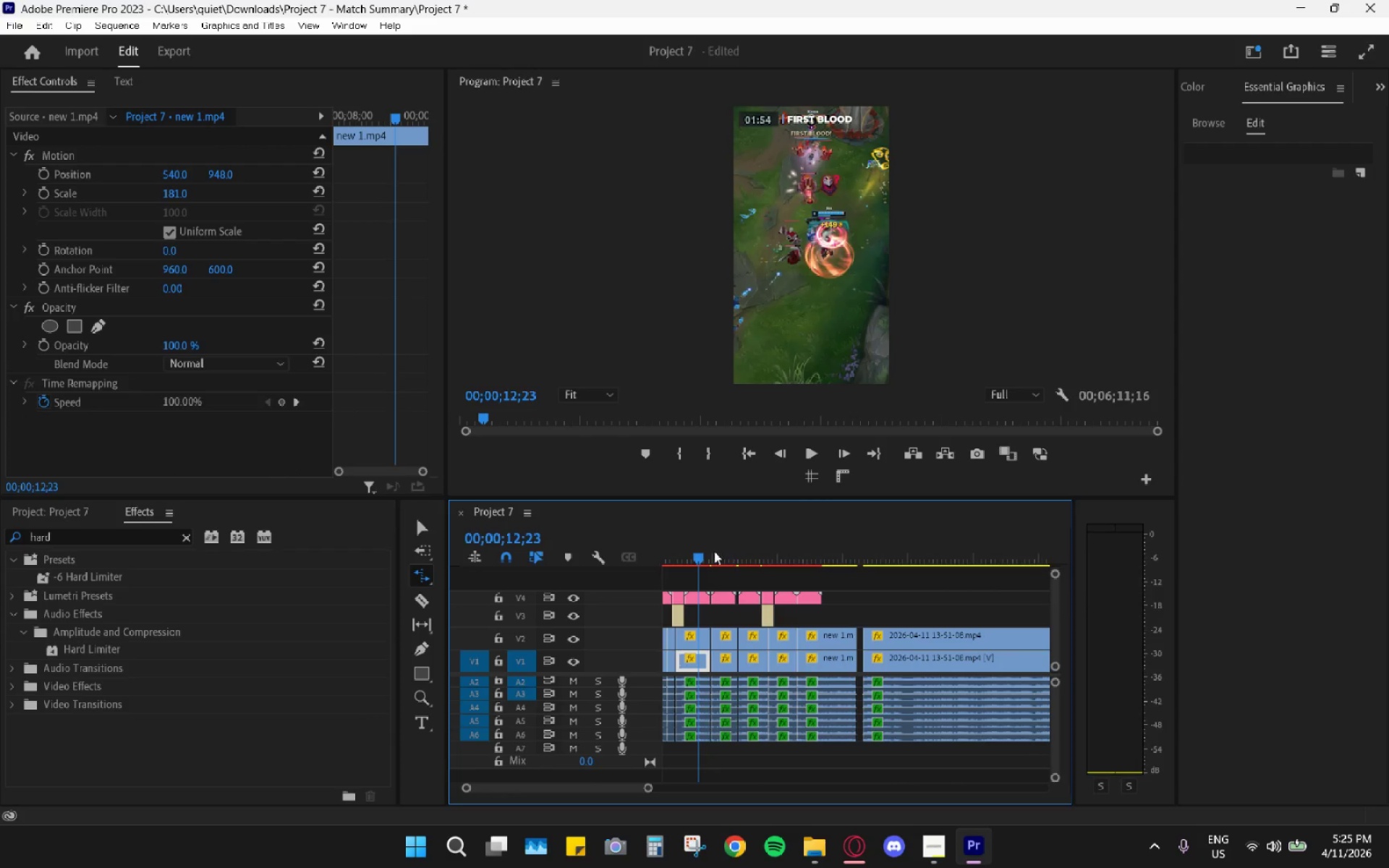 
left_click_drag(start_coordinate=[710, 550], to_coordinate=[674, 556])
 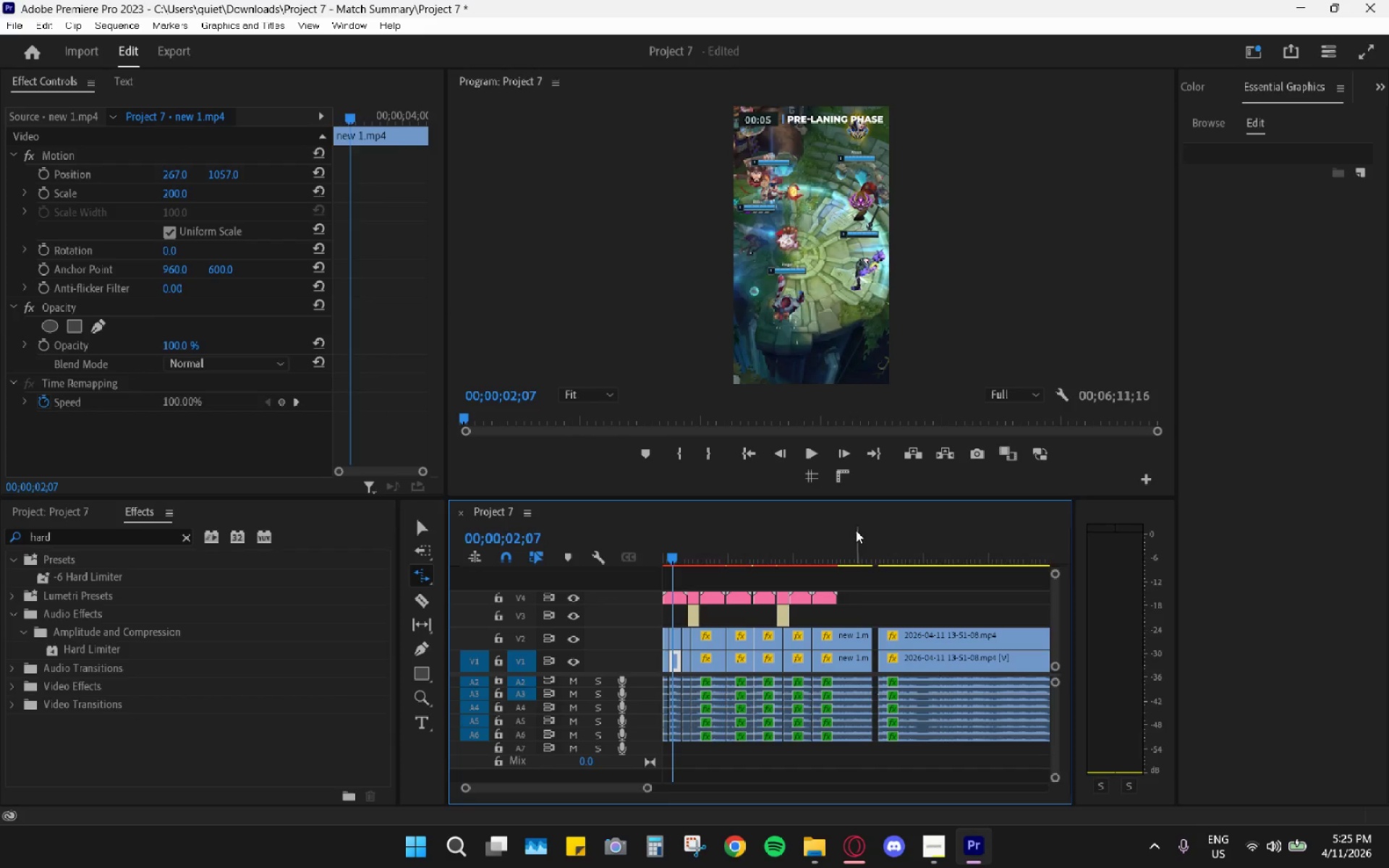 
left_click_drag(start_coordinate=[857, 530], to_coordinate=[882, 544])
 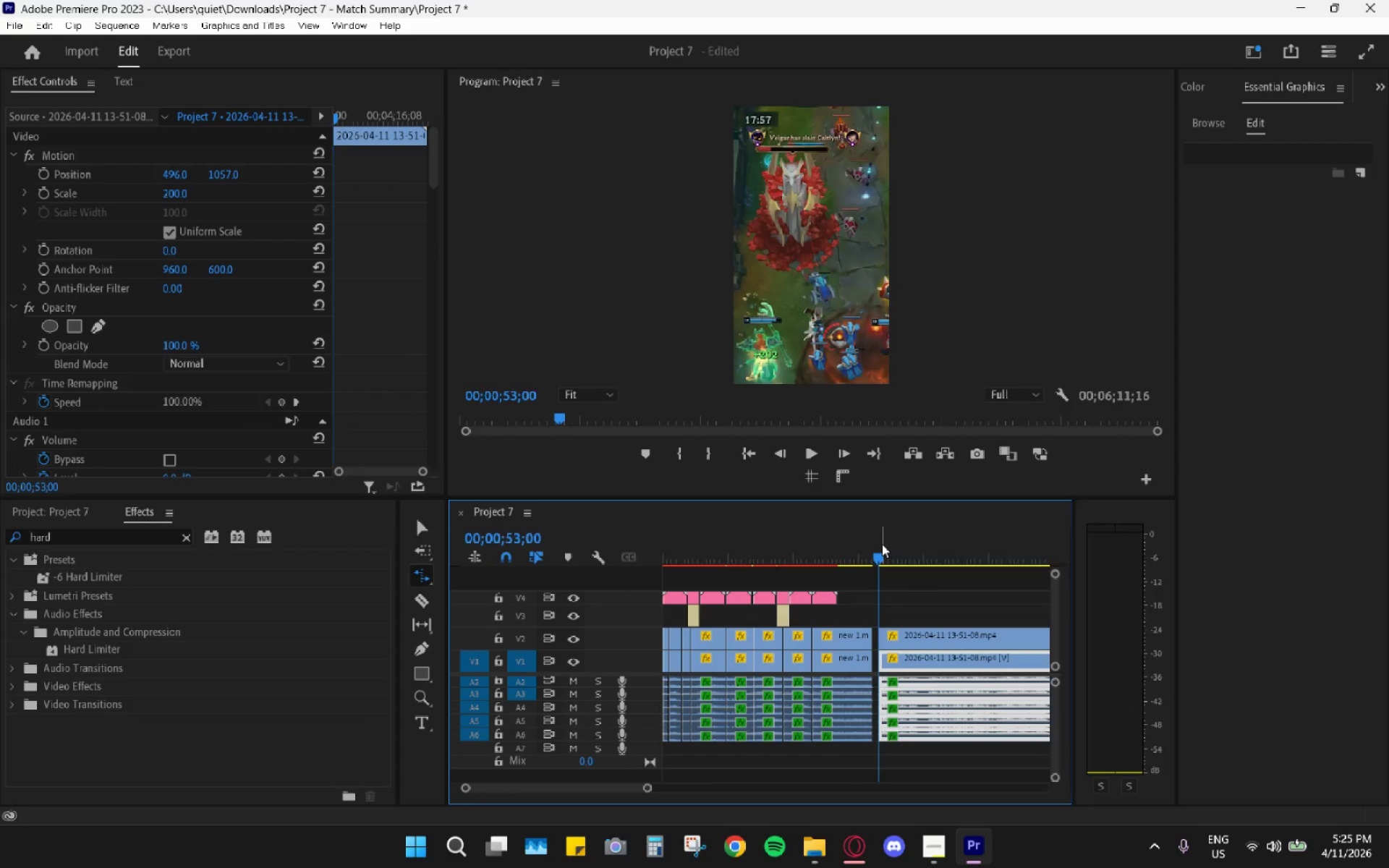 
key(Space)
 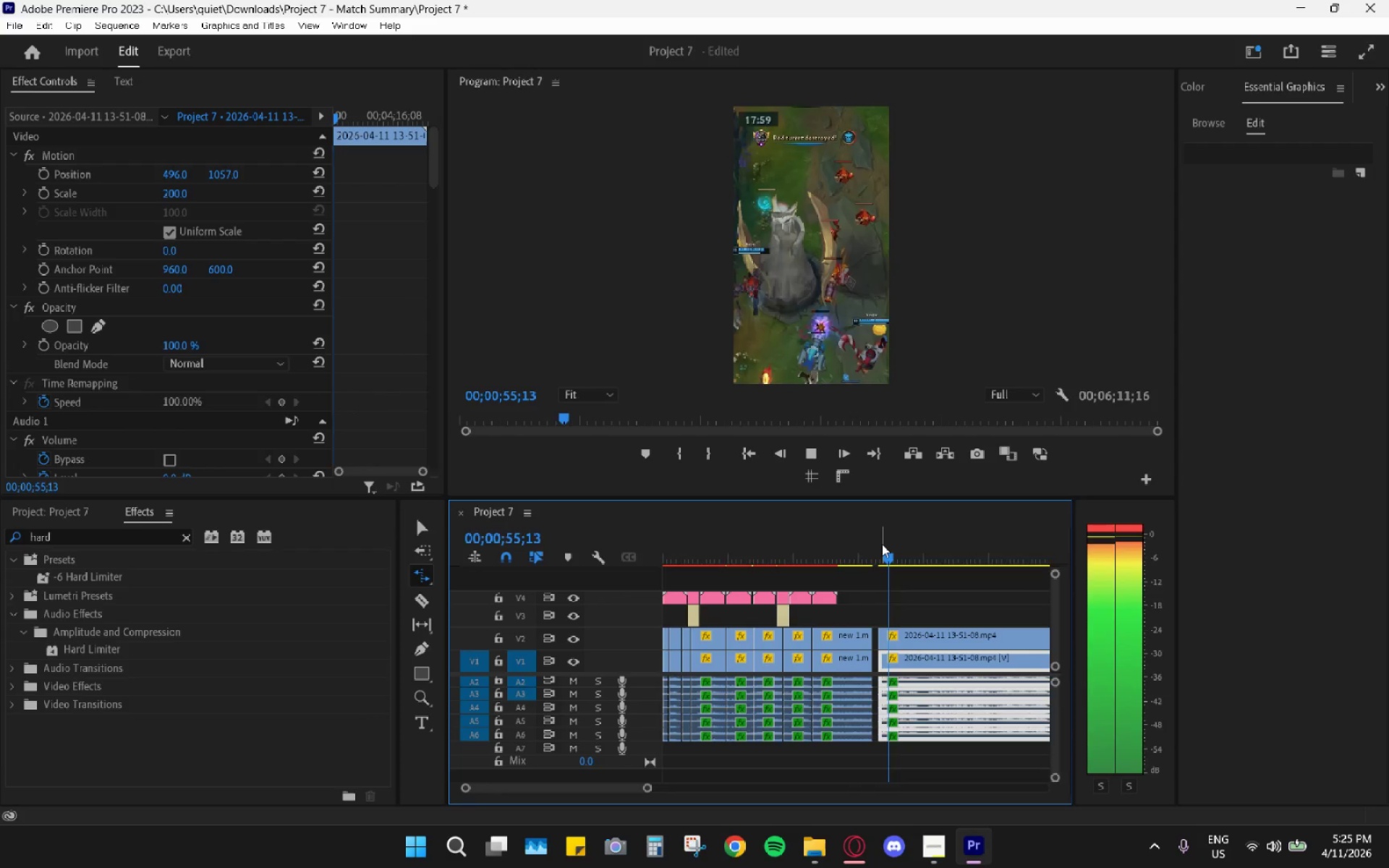 
key(Space)
 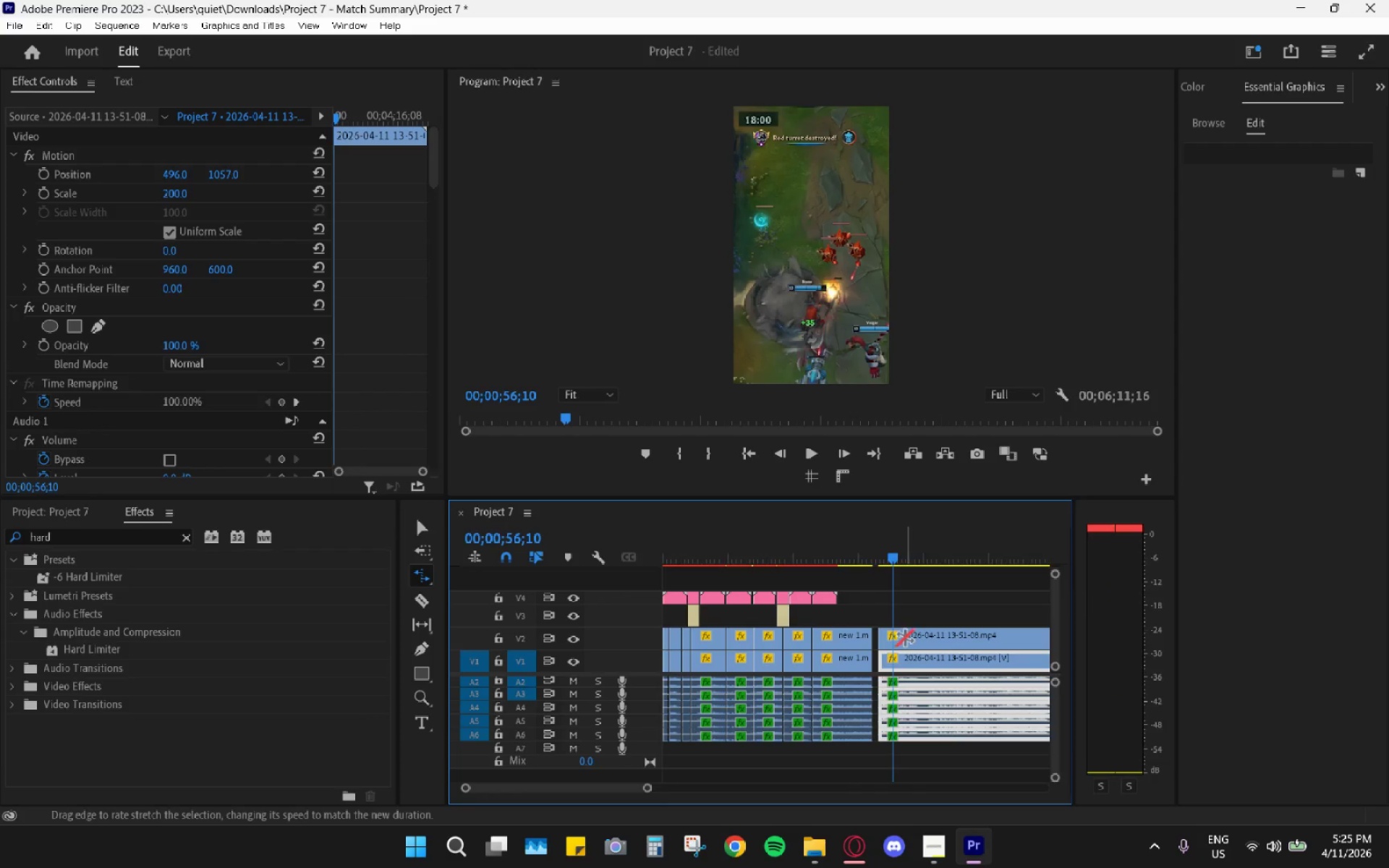 
key(C)
 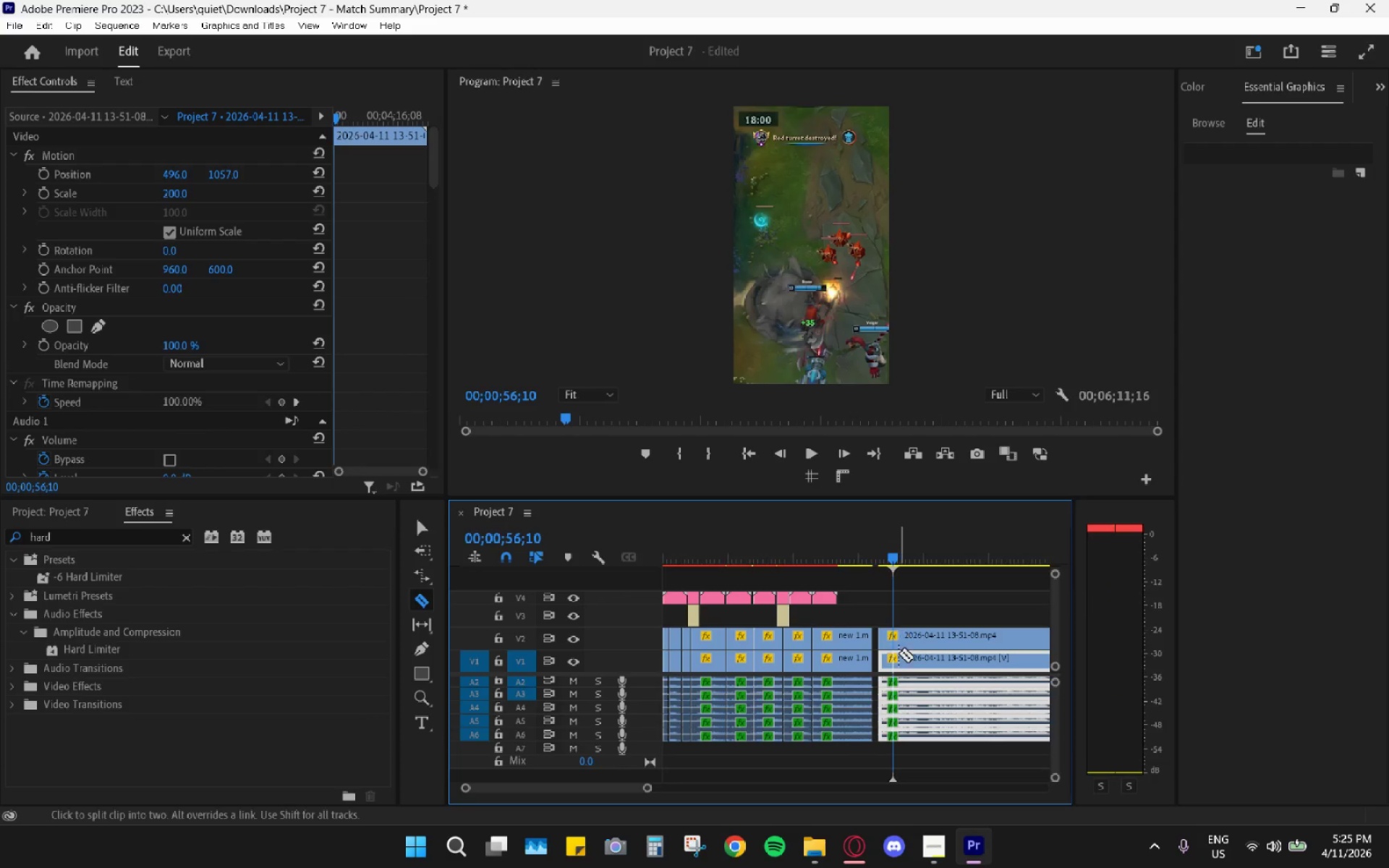 
hold_key(key=AltLeft, duration=0.7)
scroll: coordinate [895, 663], scroll_direction: up, amount: 10.0
 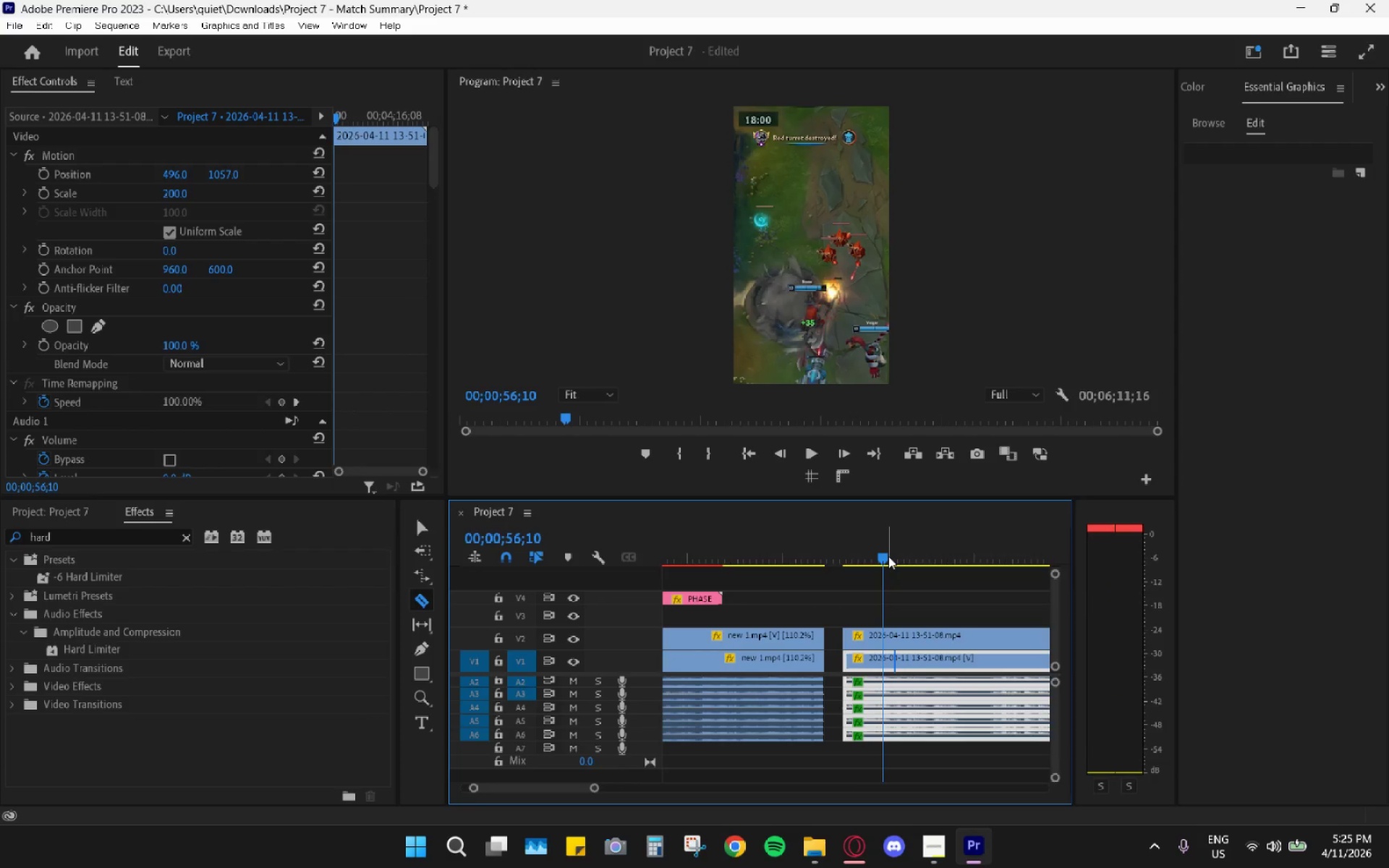 
key(Space)
 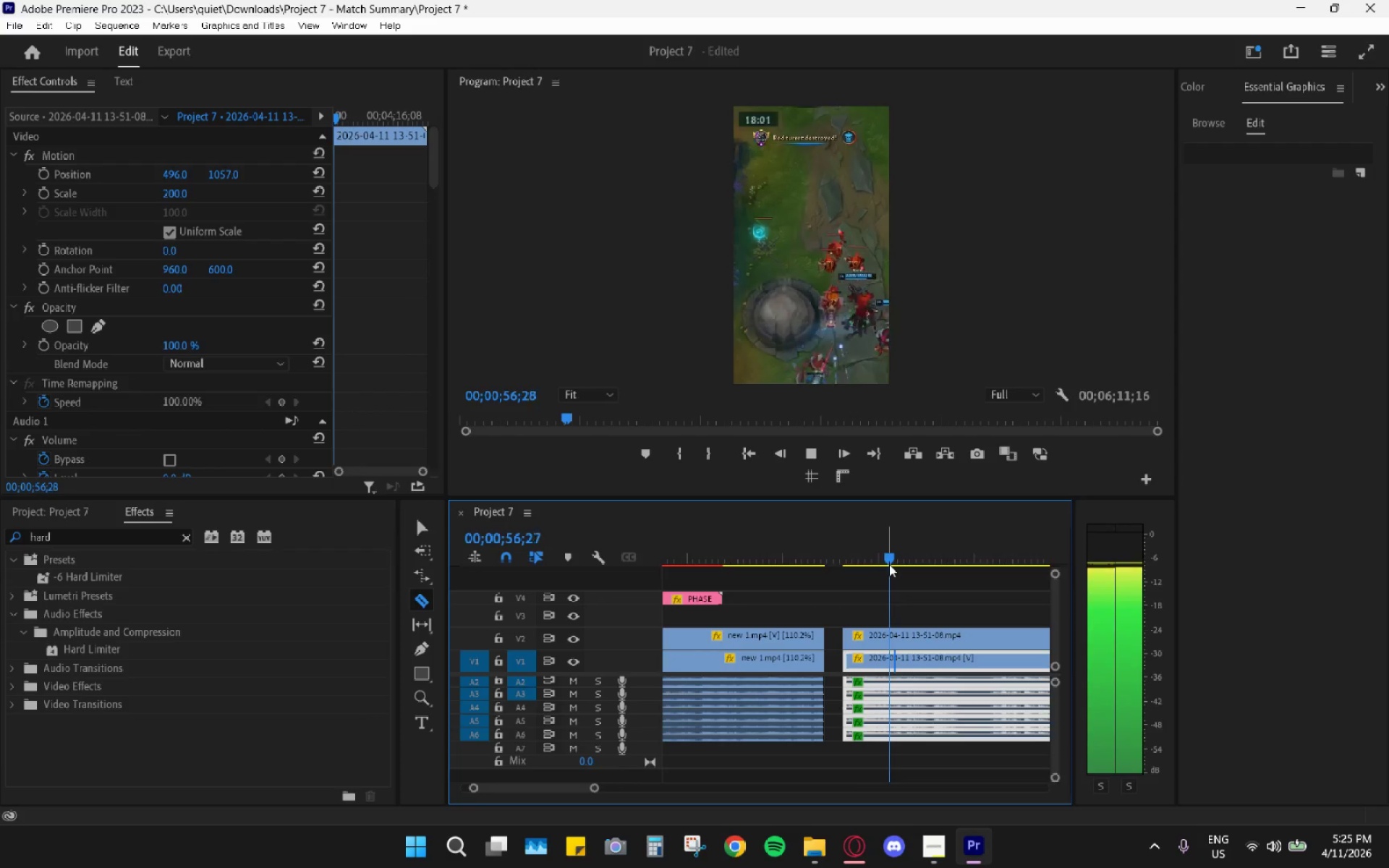 
key(Space)
 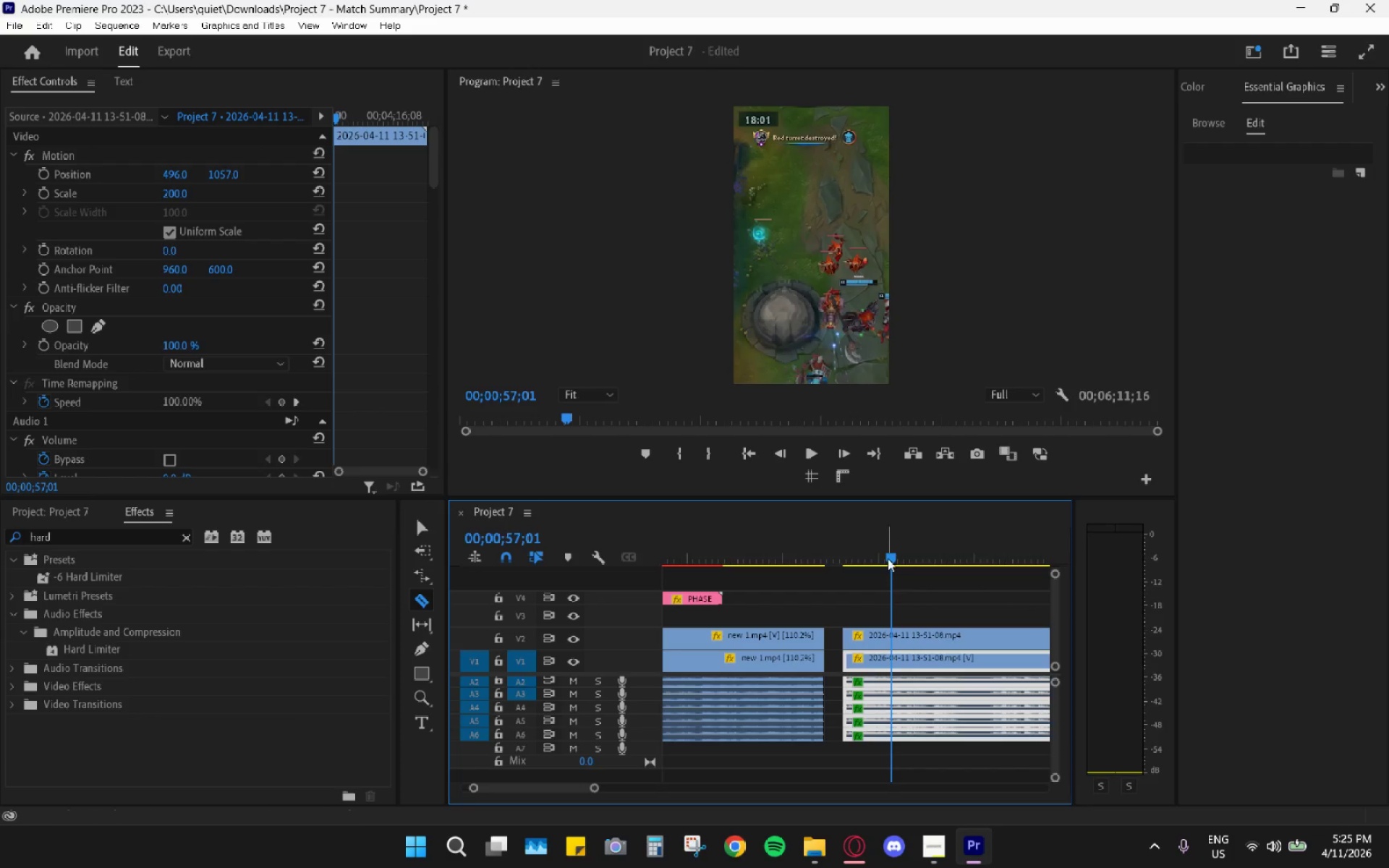 
left_click_drag(start_coordinate=[888, 558], to_coordinate=[867, 551])
 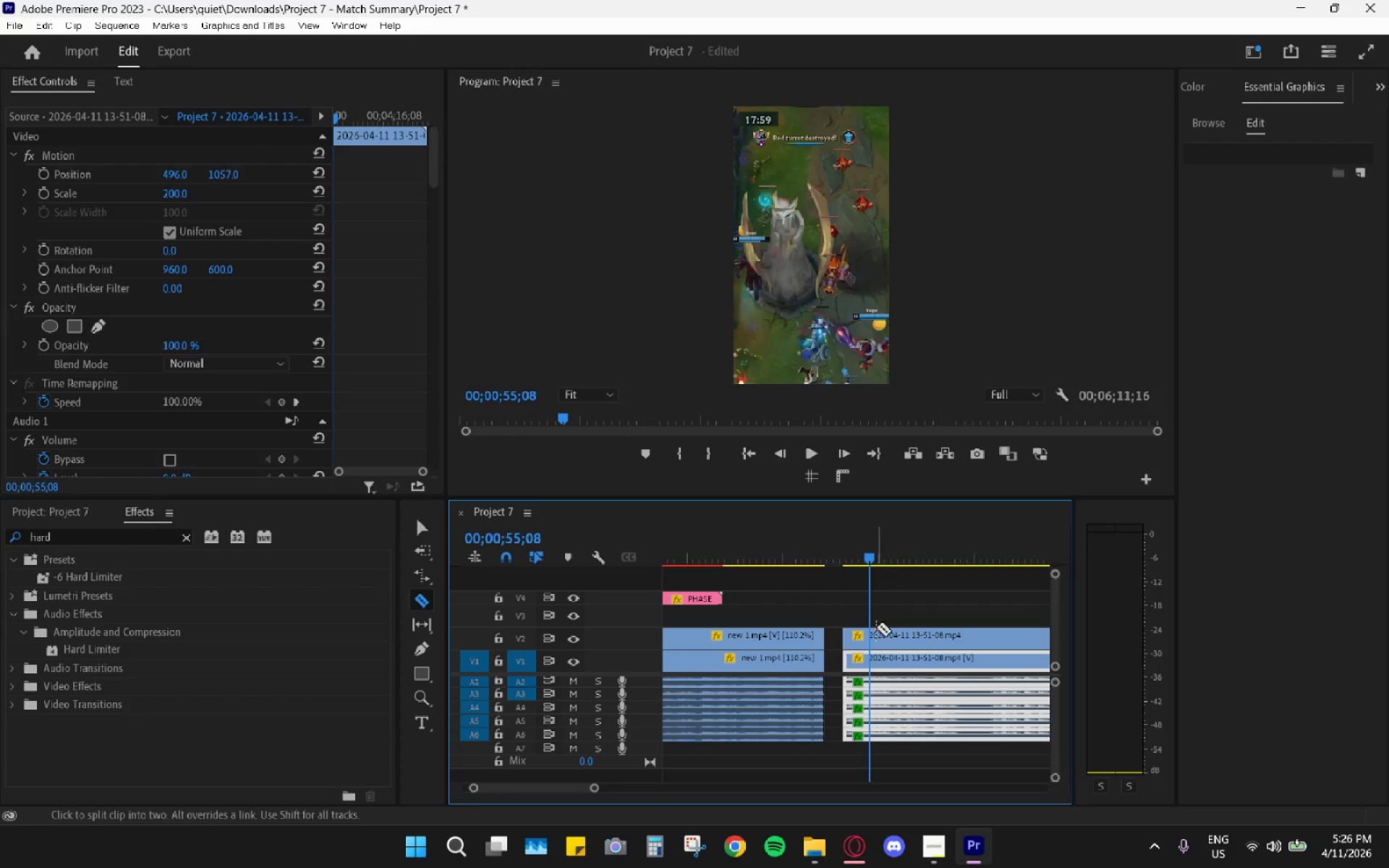 
key(C)
 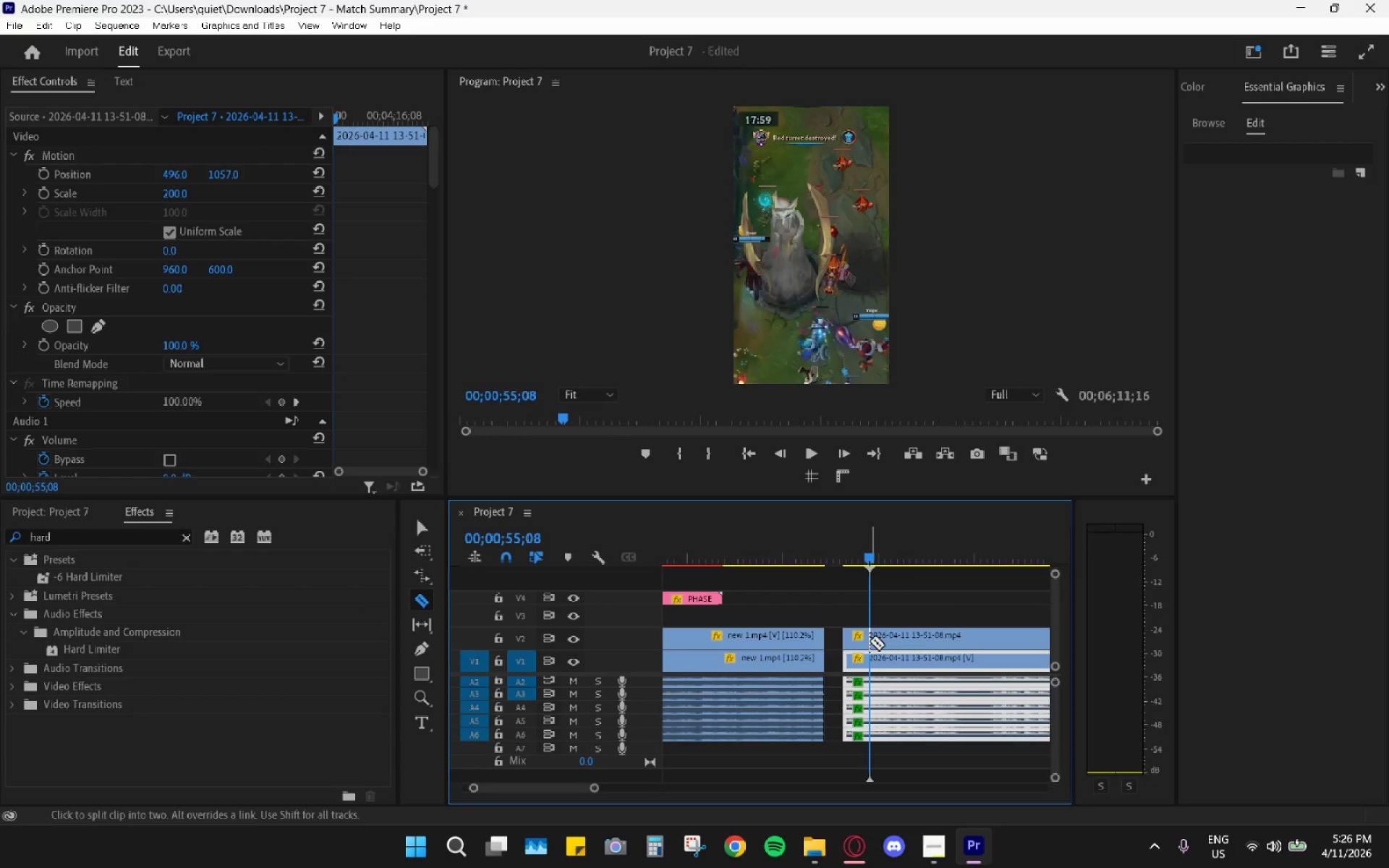 
left_click_drag(start_coordinate=[870, 641], to_coordinate=[870, 665])
 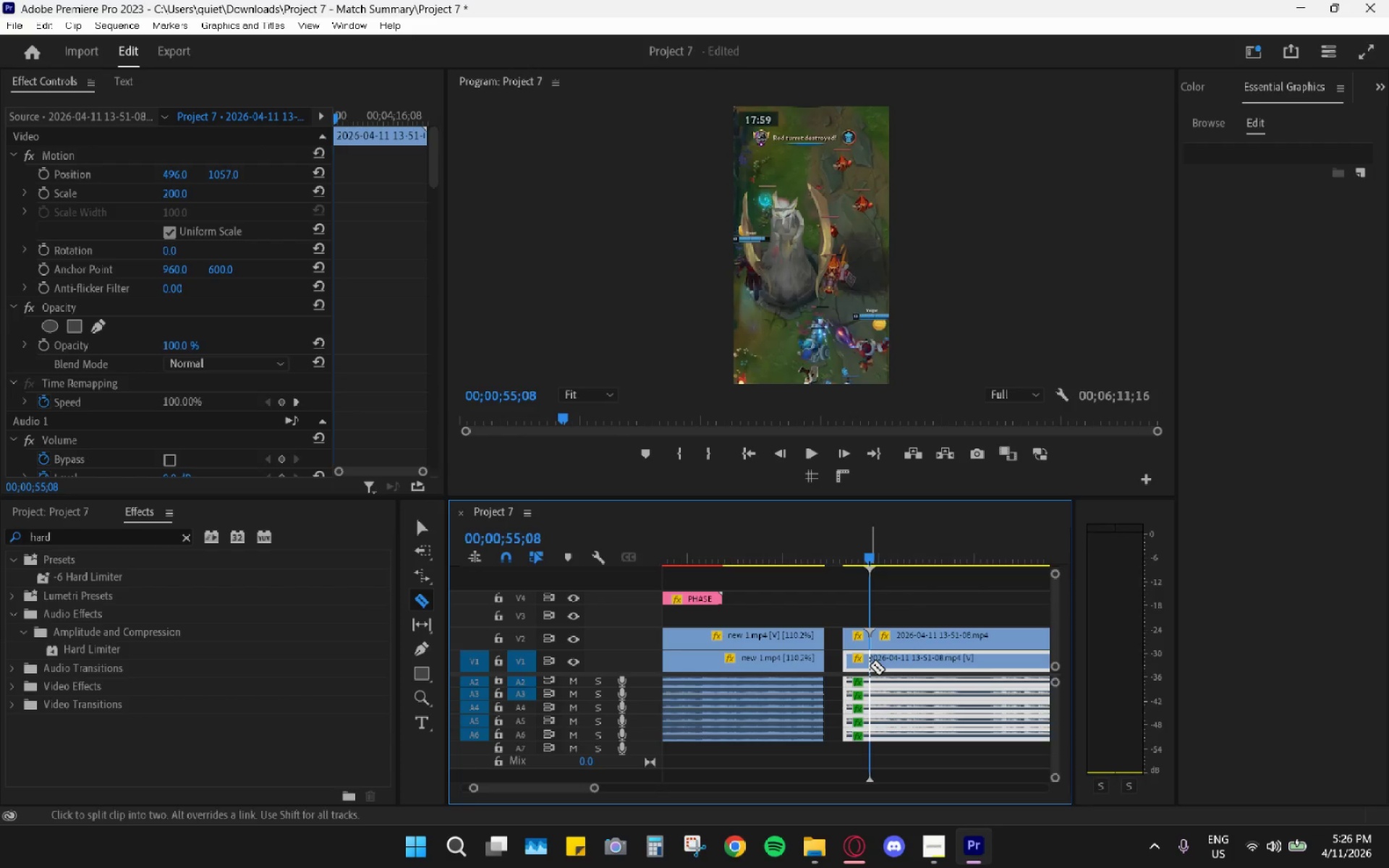 
left_click([870, 665])
 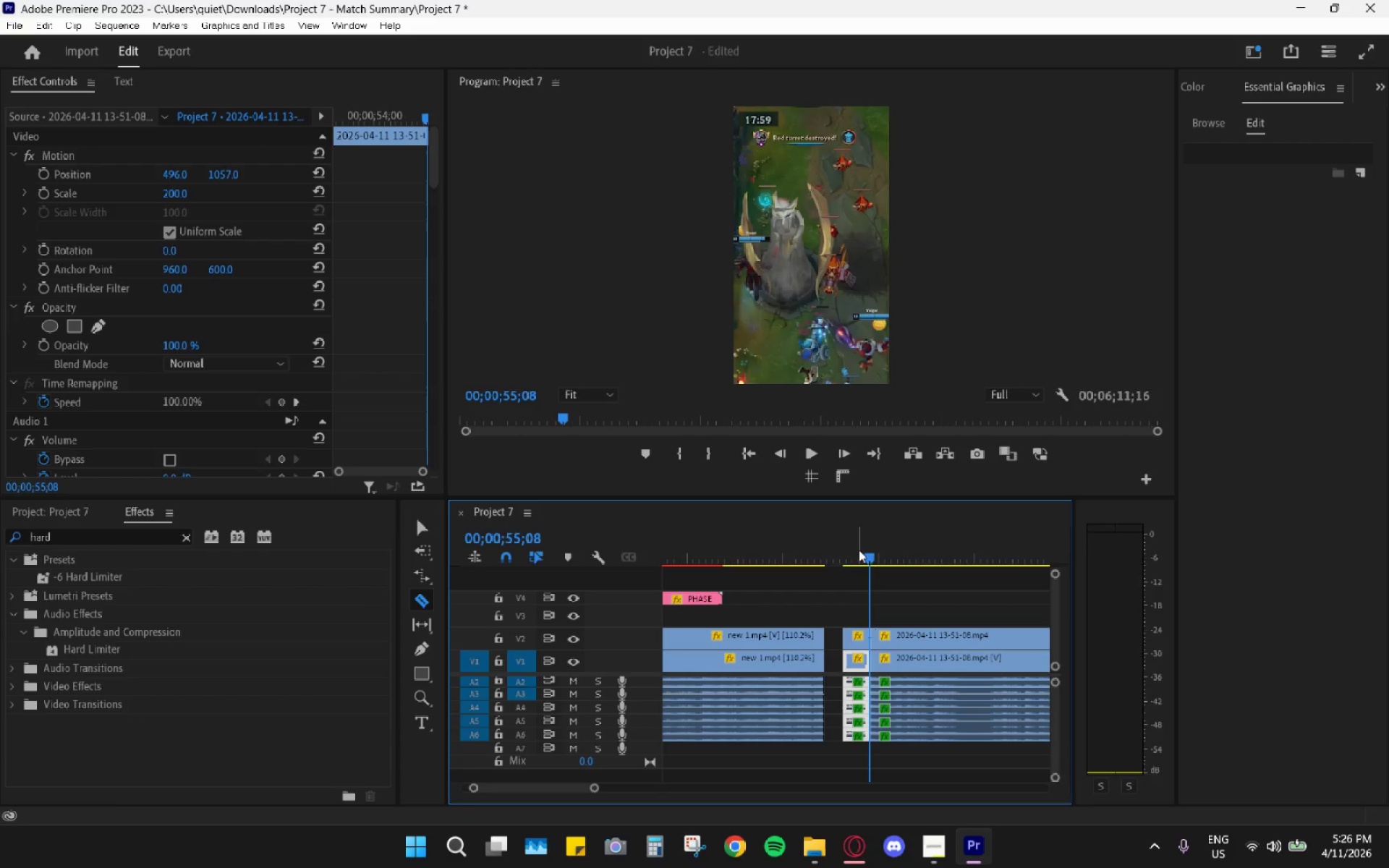 
key(V)
 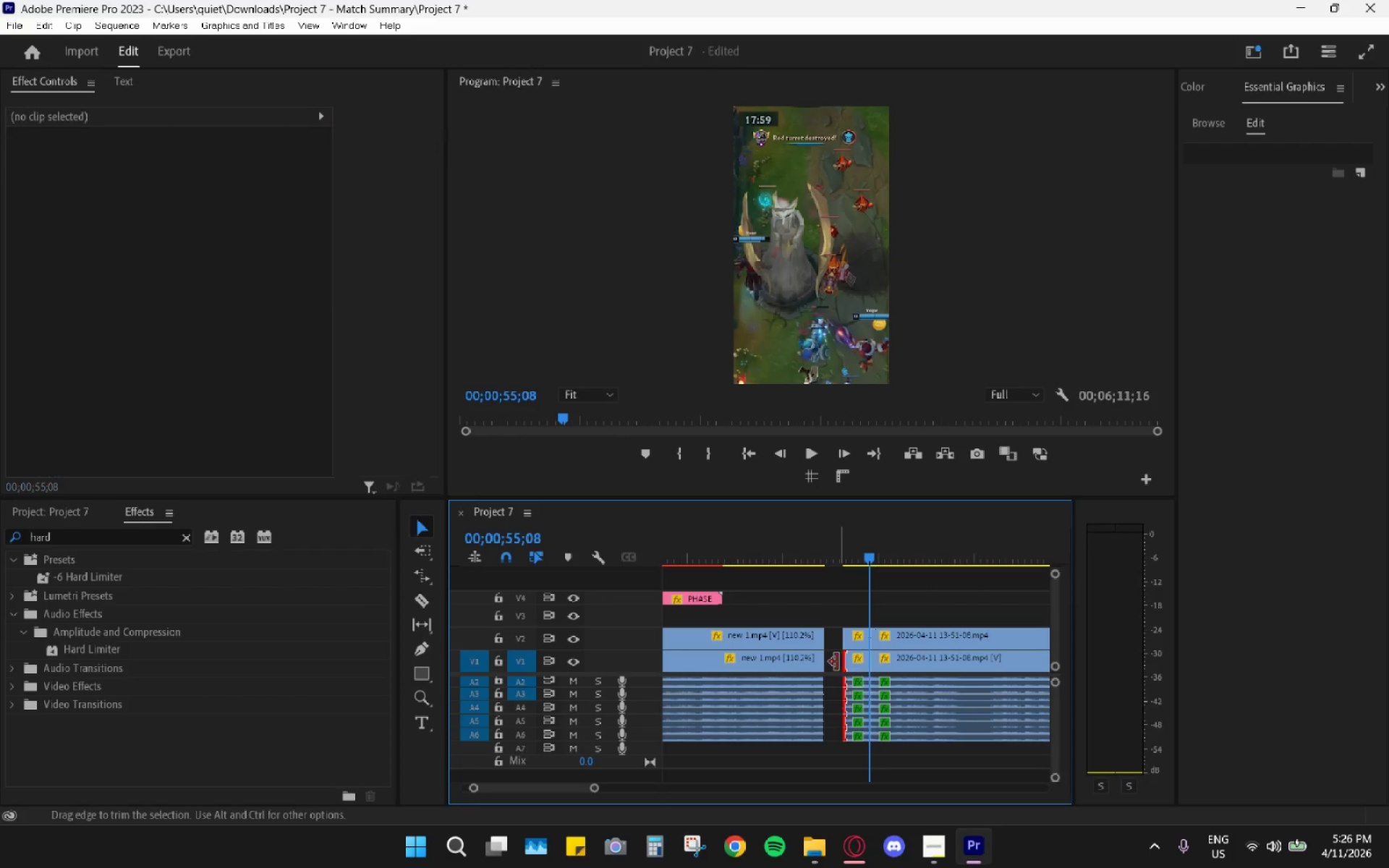 
double_click([830, 658])
 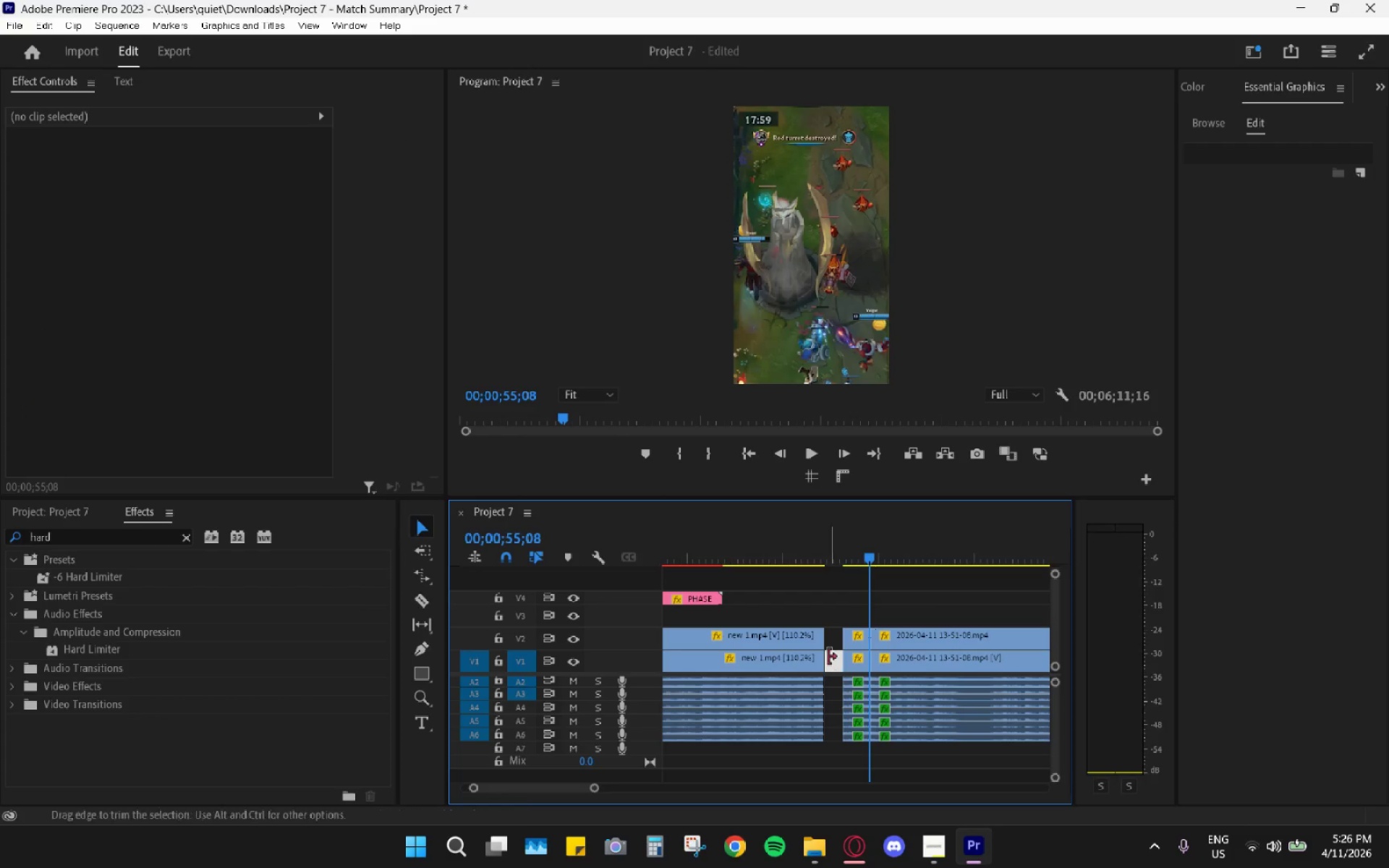 
key(H)
 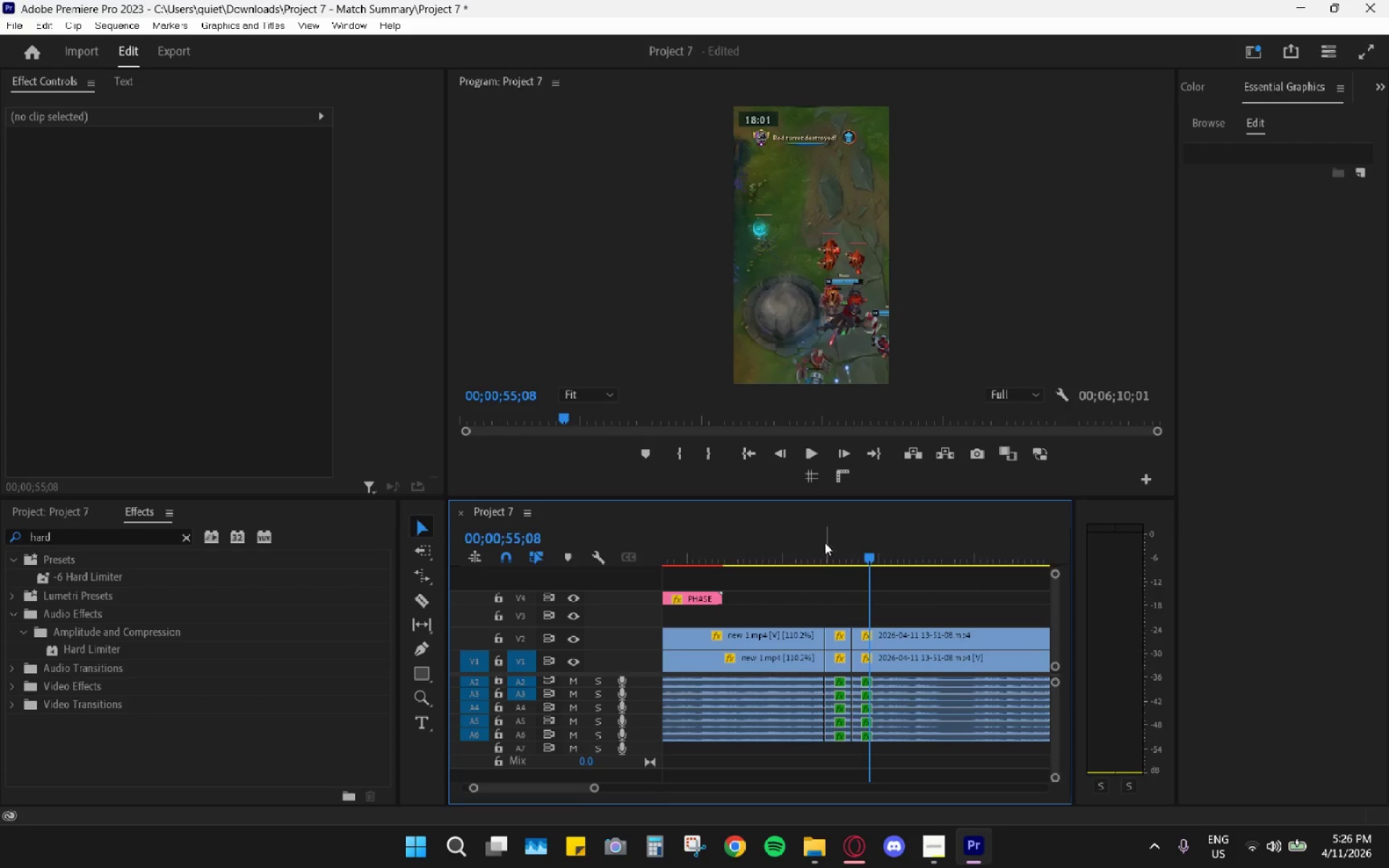 
left_click_drag(start_coordinate=[825, 542], to_coordinate=[820, 540])
 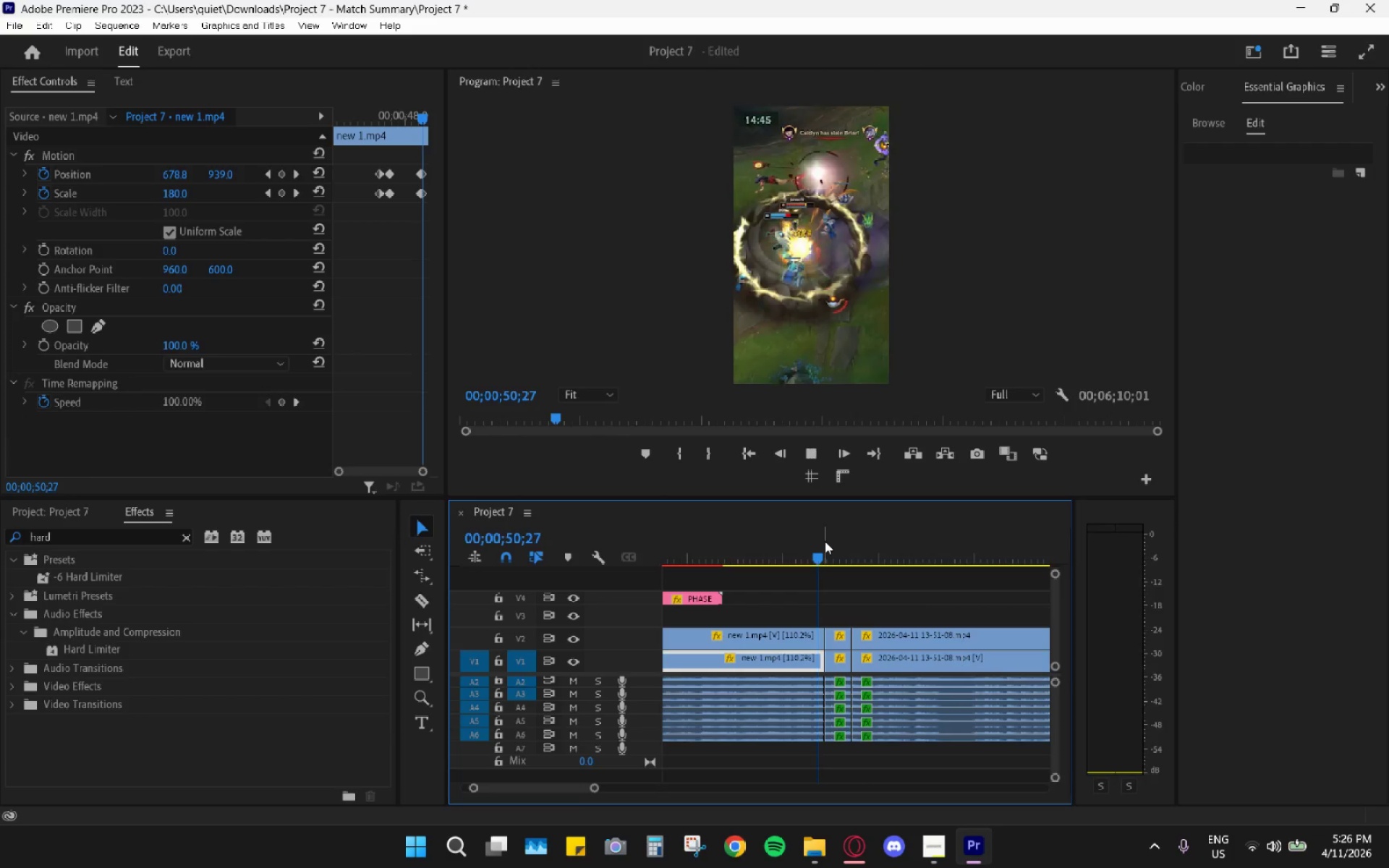 
key(Space)
 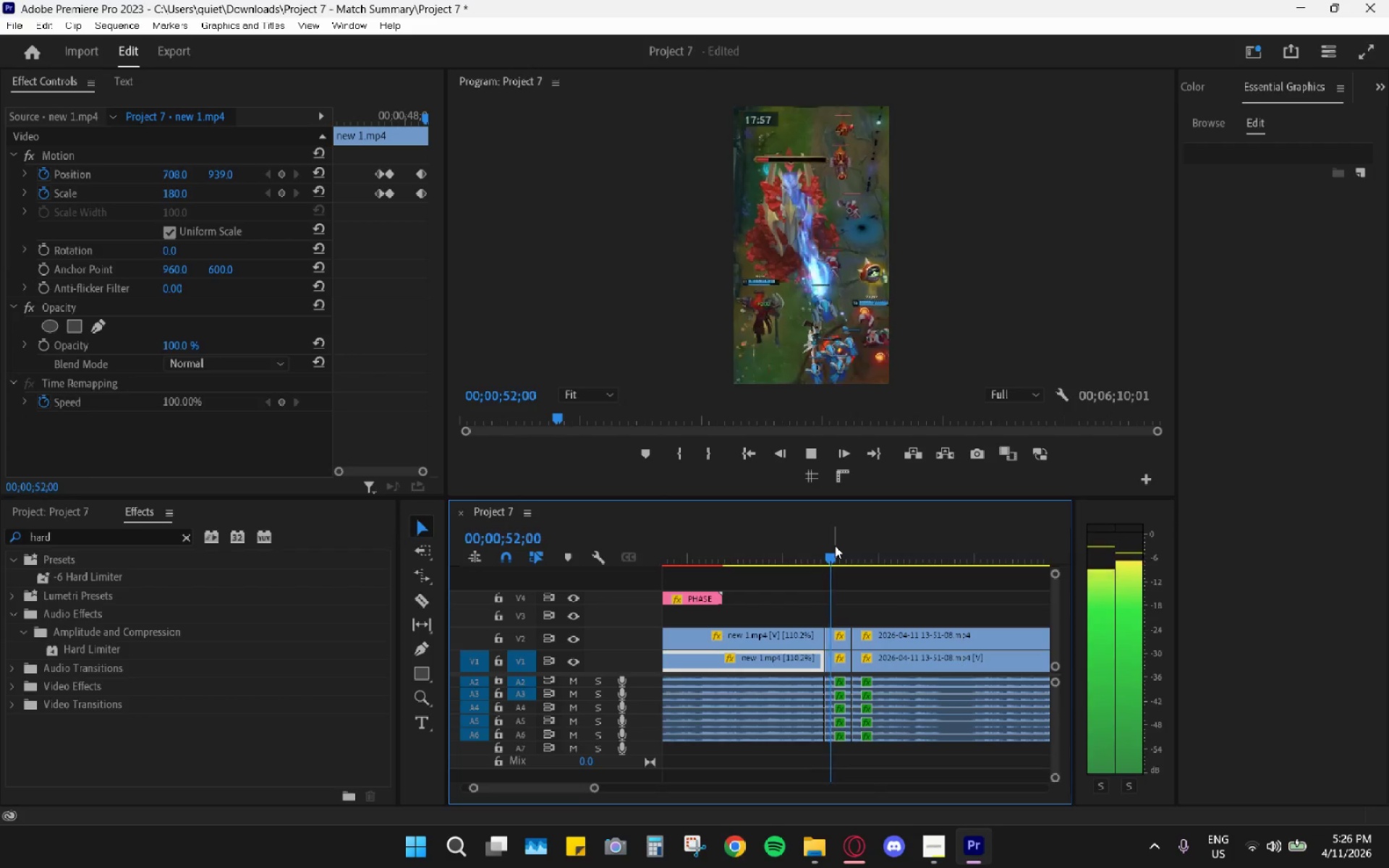 
key(Space)
 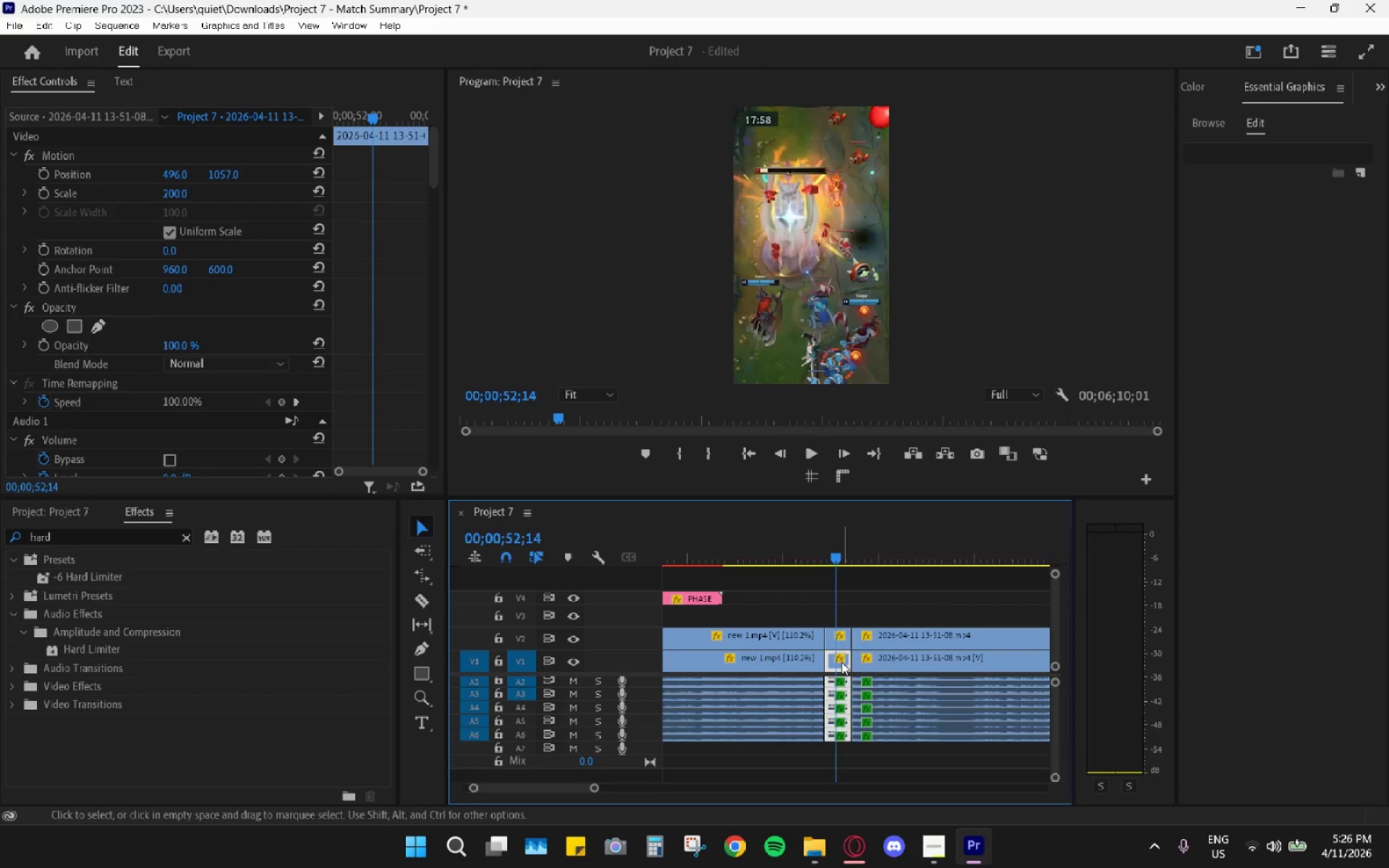 
left_click([841, 662])
 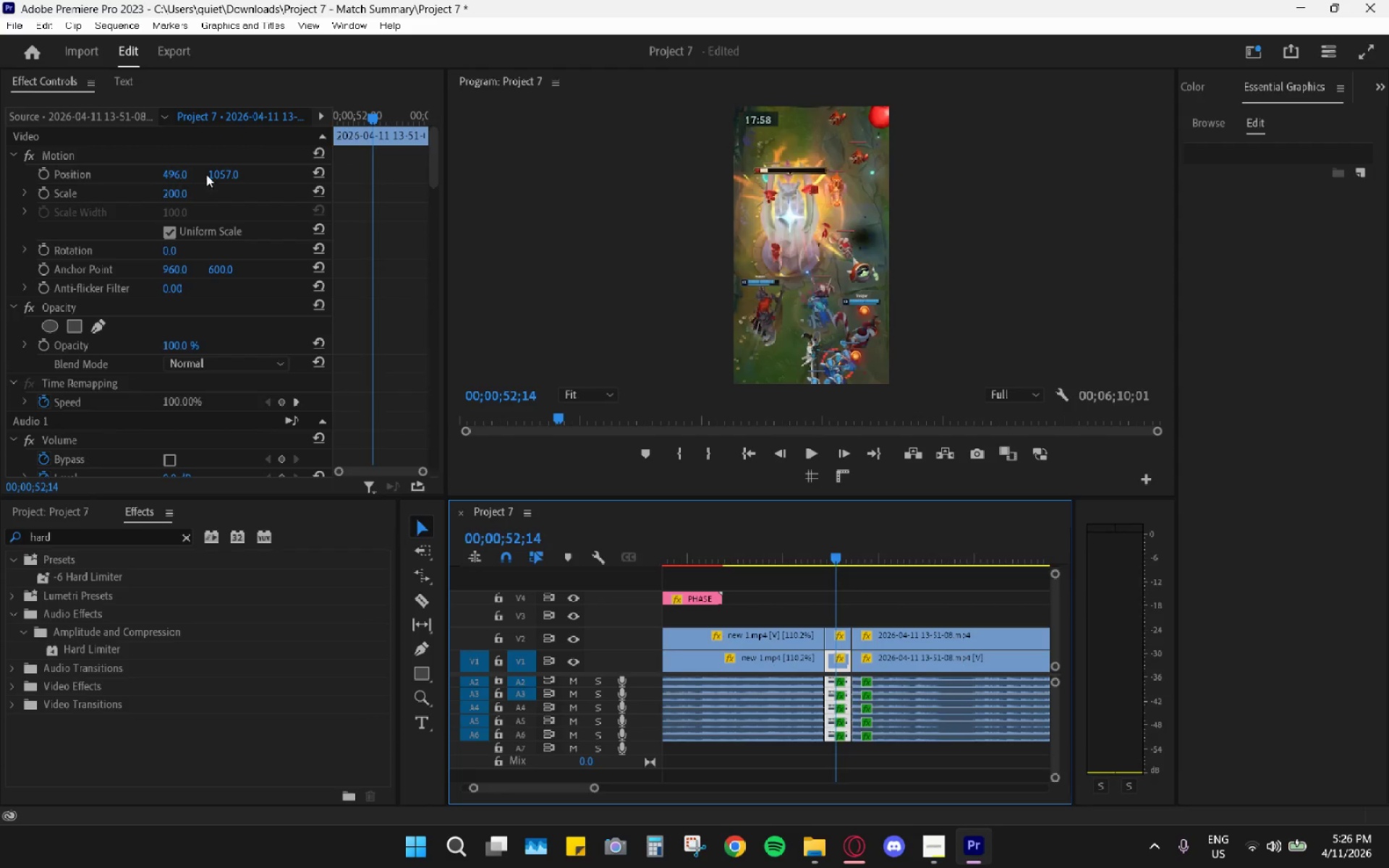 
left_click_drag(start_coordinate=[220, 174], to_coordinate=[116, 242])
 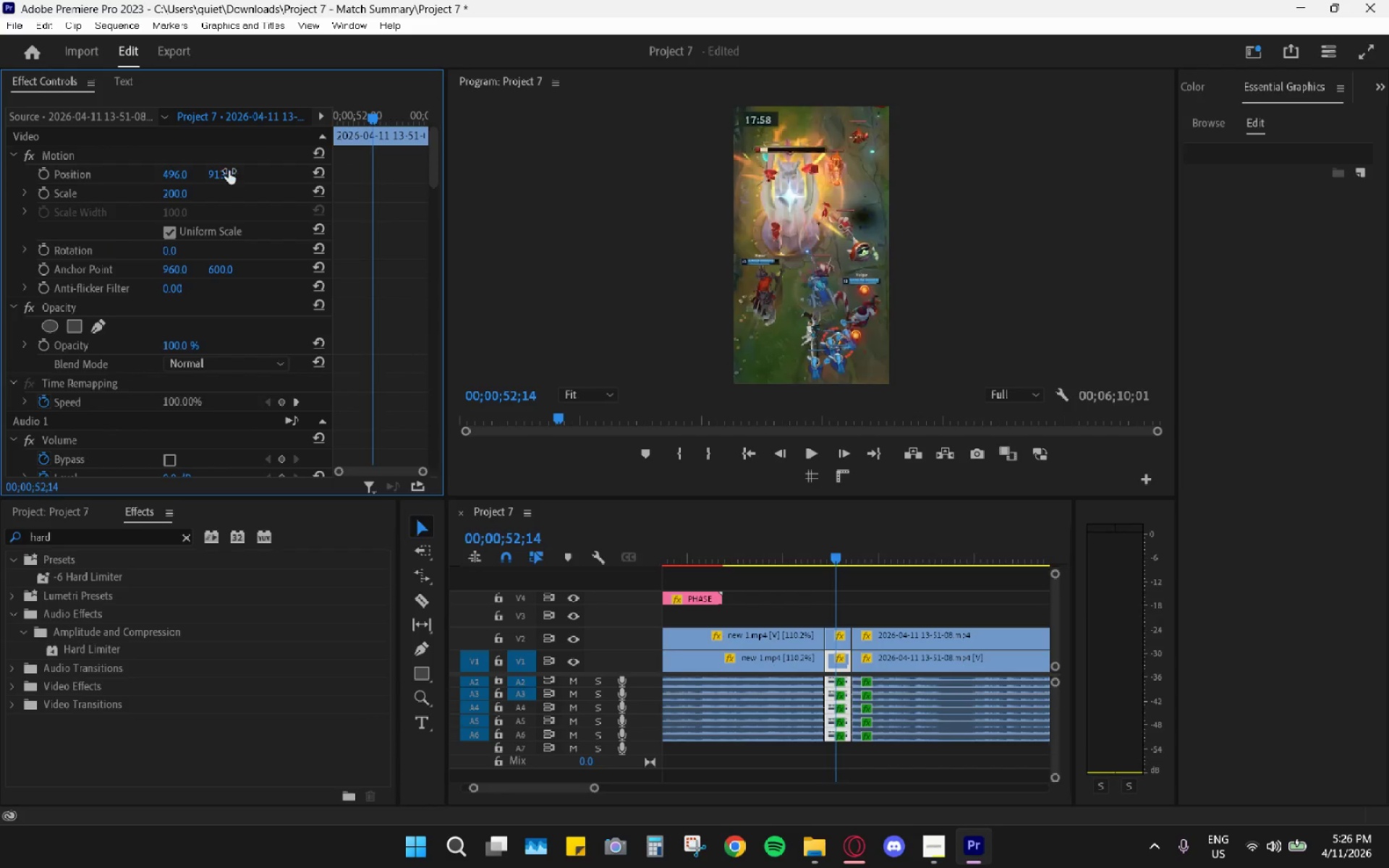 
key(Space)
 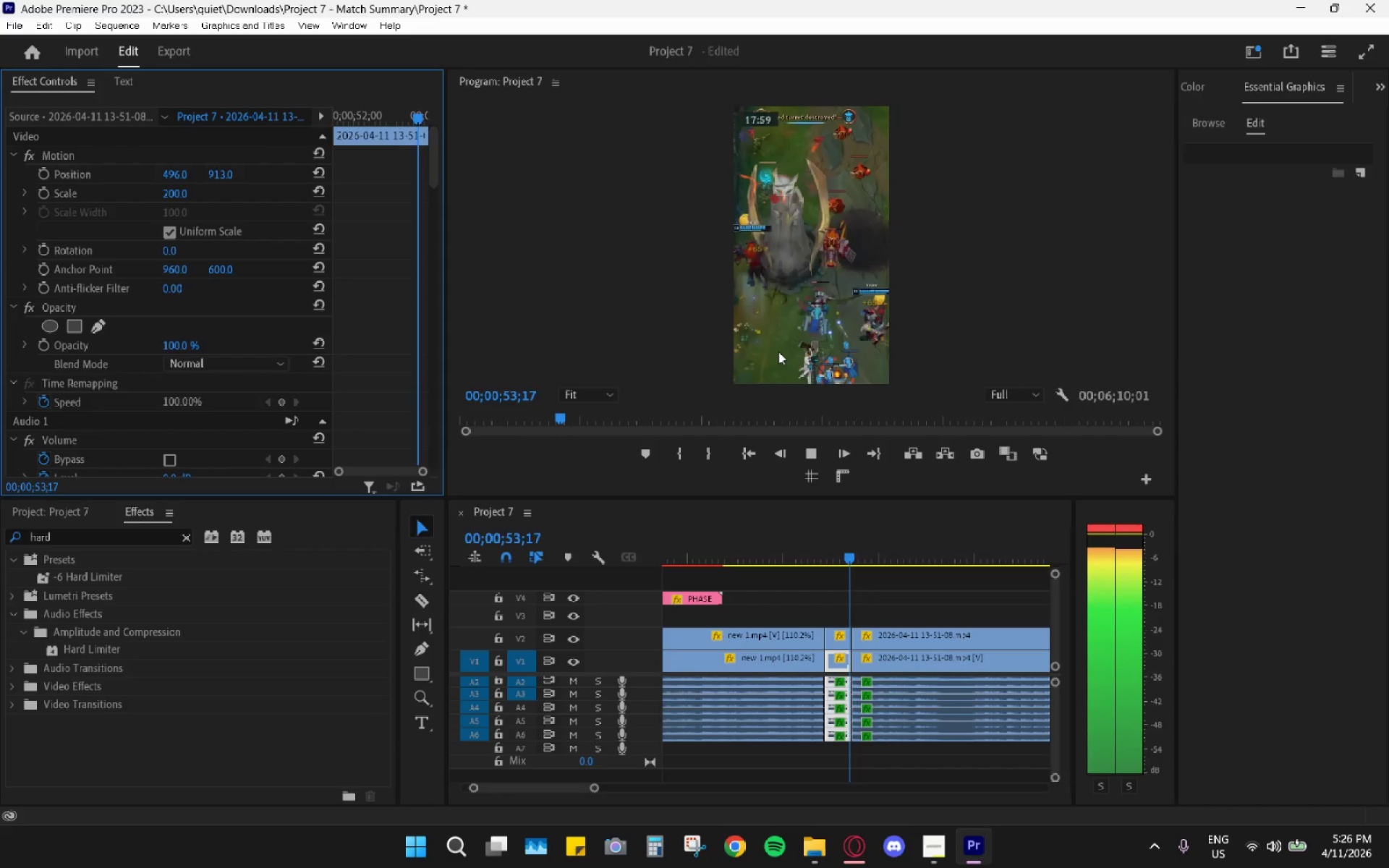 
key(Space)
 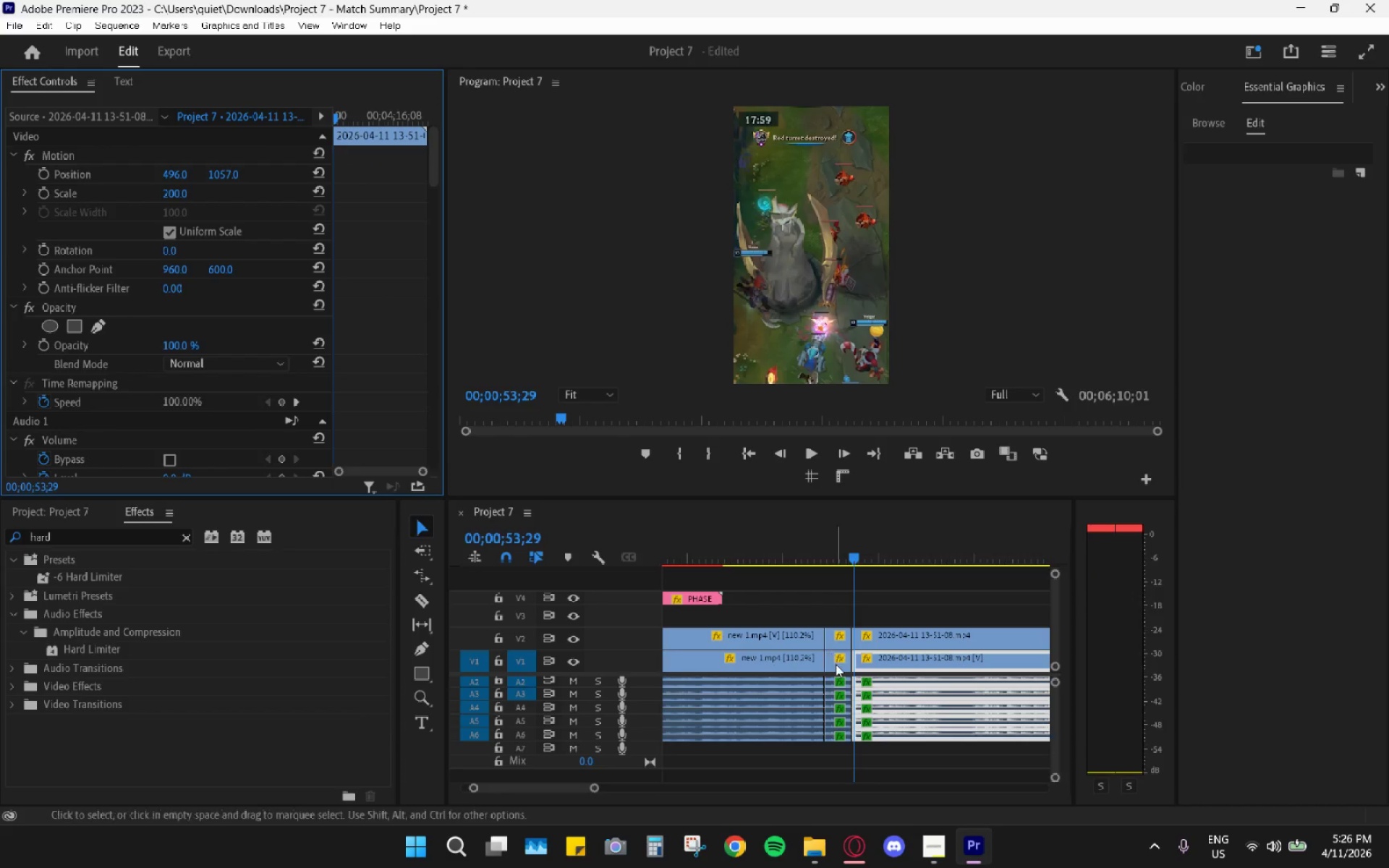 
left_click([73, 155])
 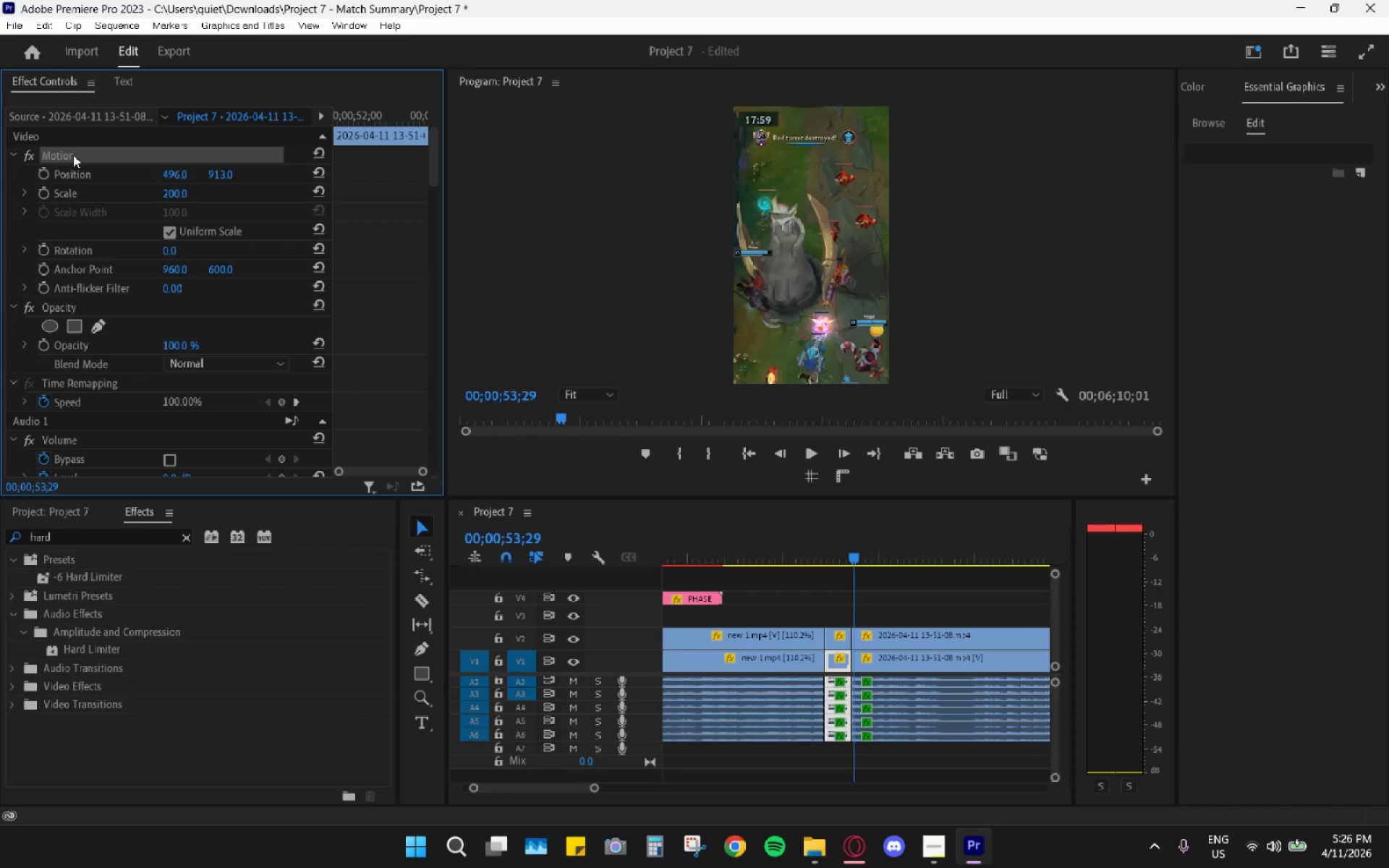 
key(Control+C)
 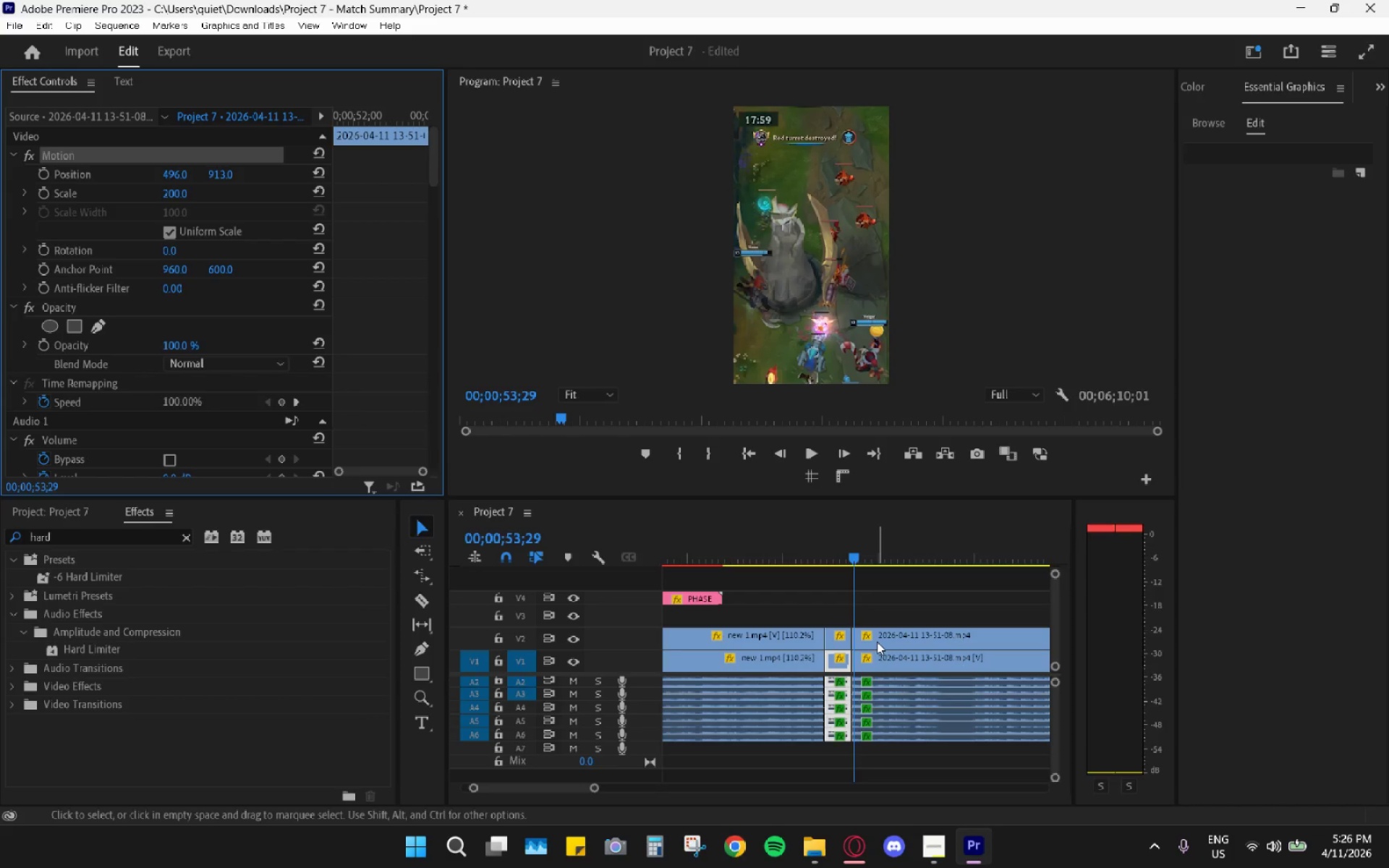 
left_click([876, 662])
 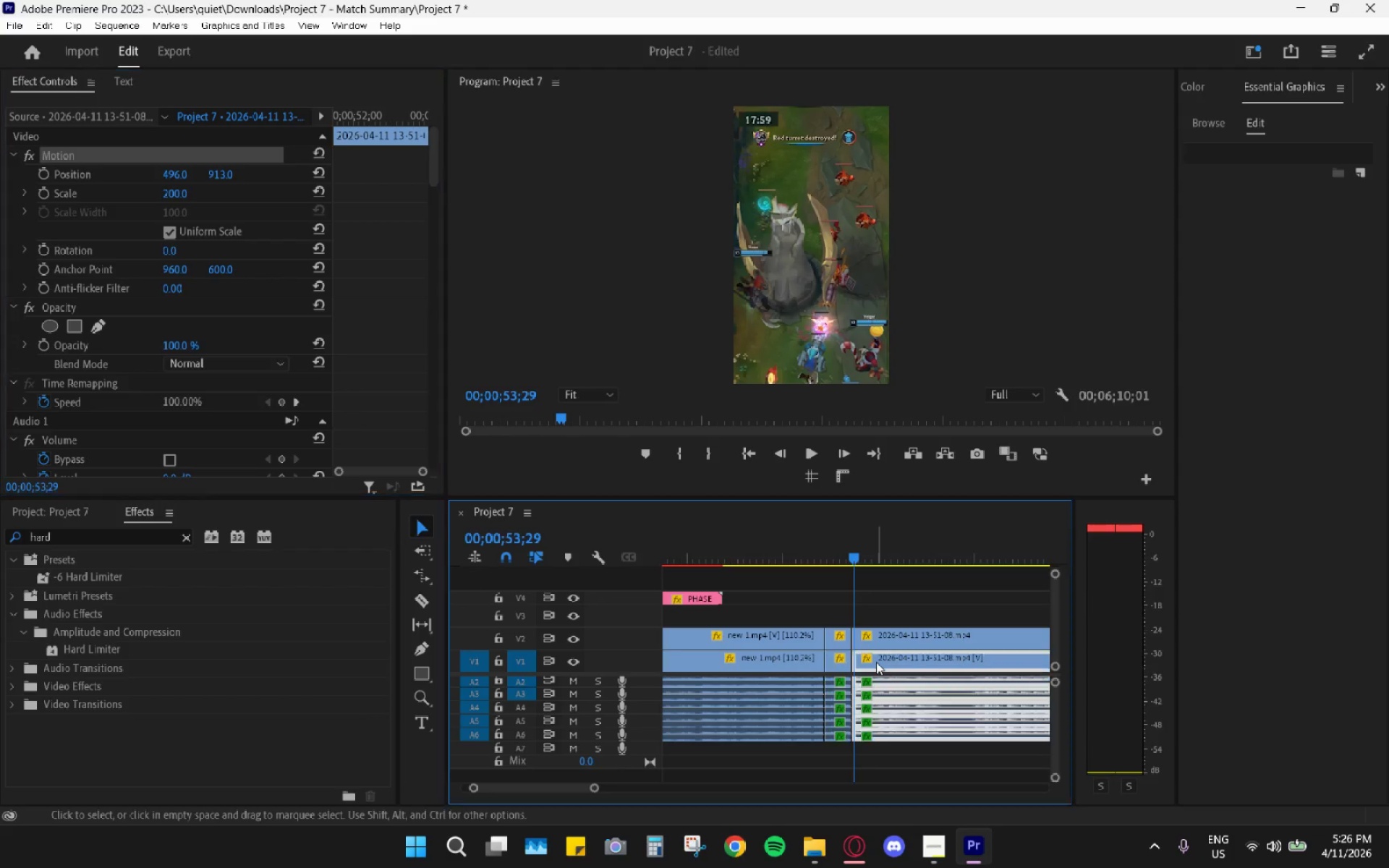 
key(Control+ControlLeft)
 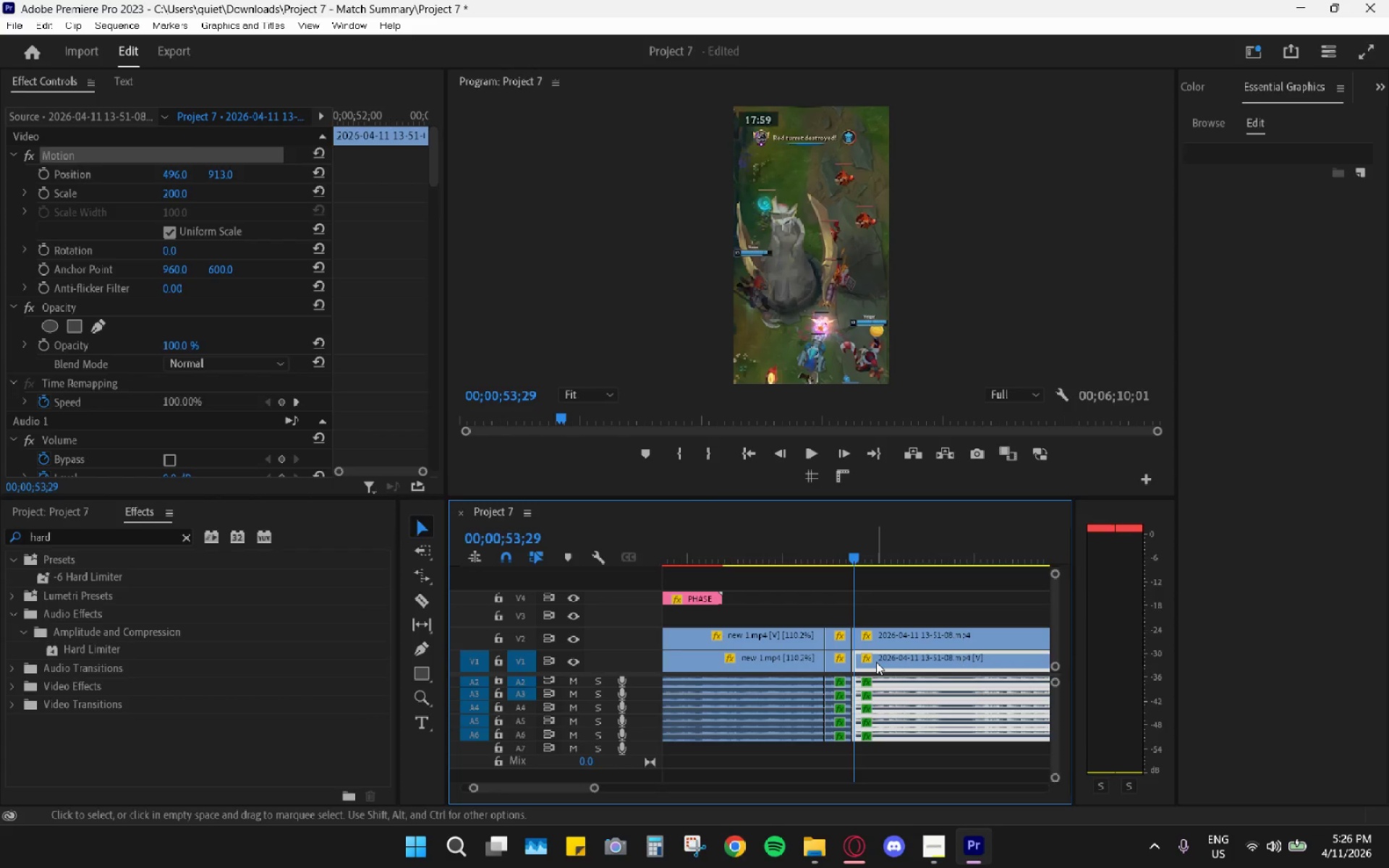 
key(Control+V)
 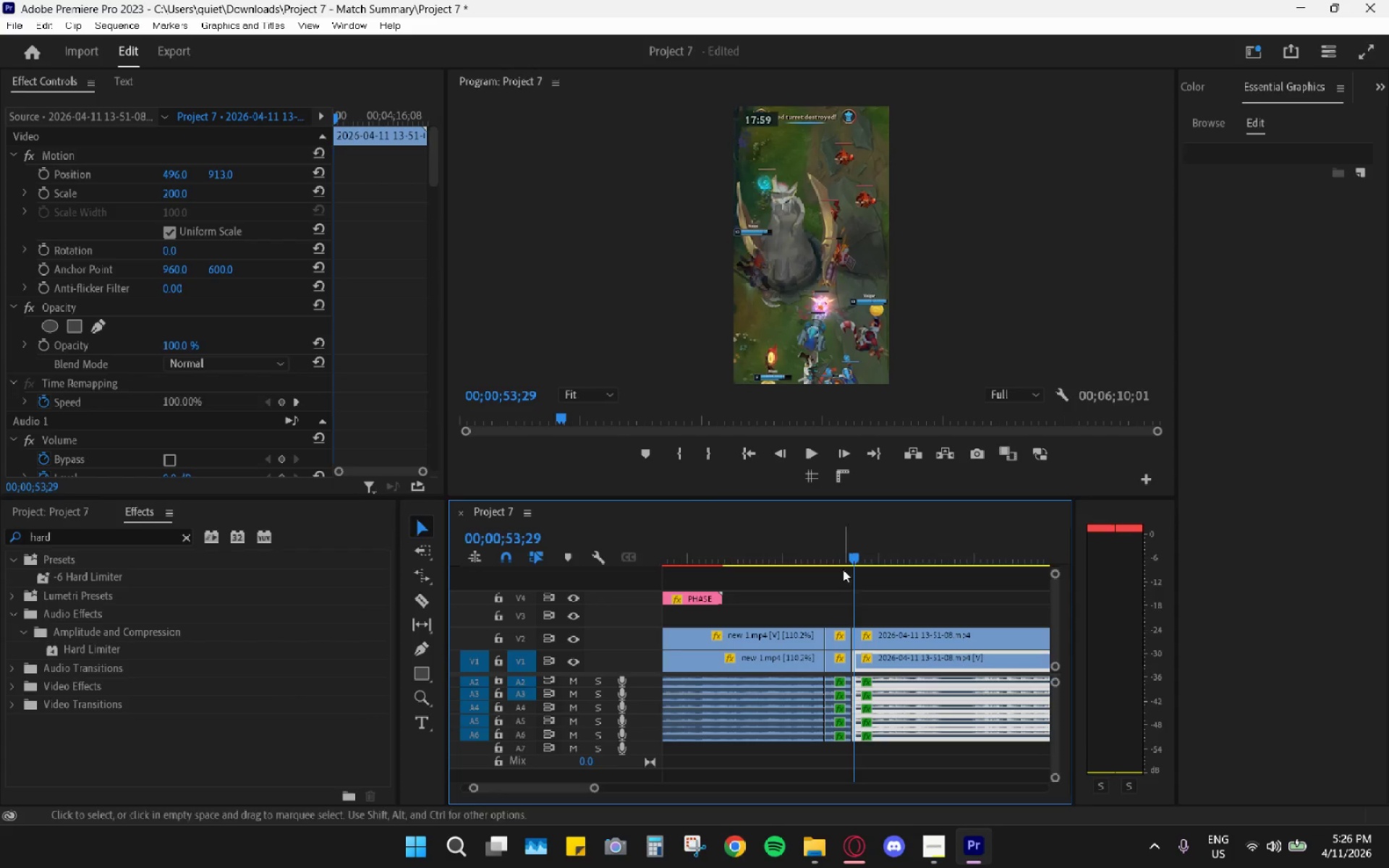 
left_click([841, 544])
 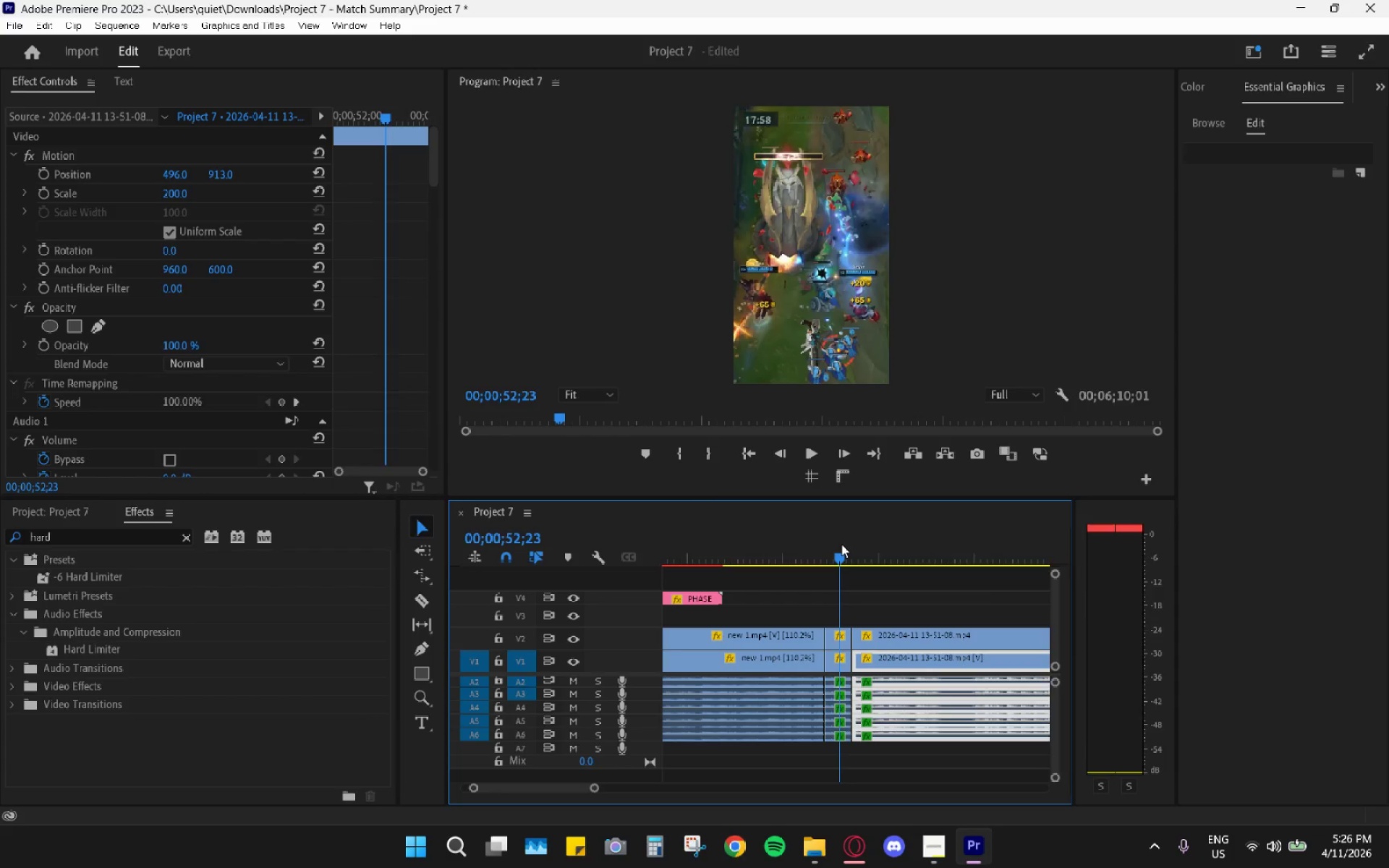 
key(Space)
 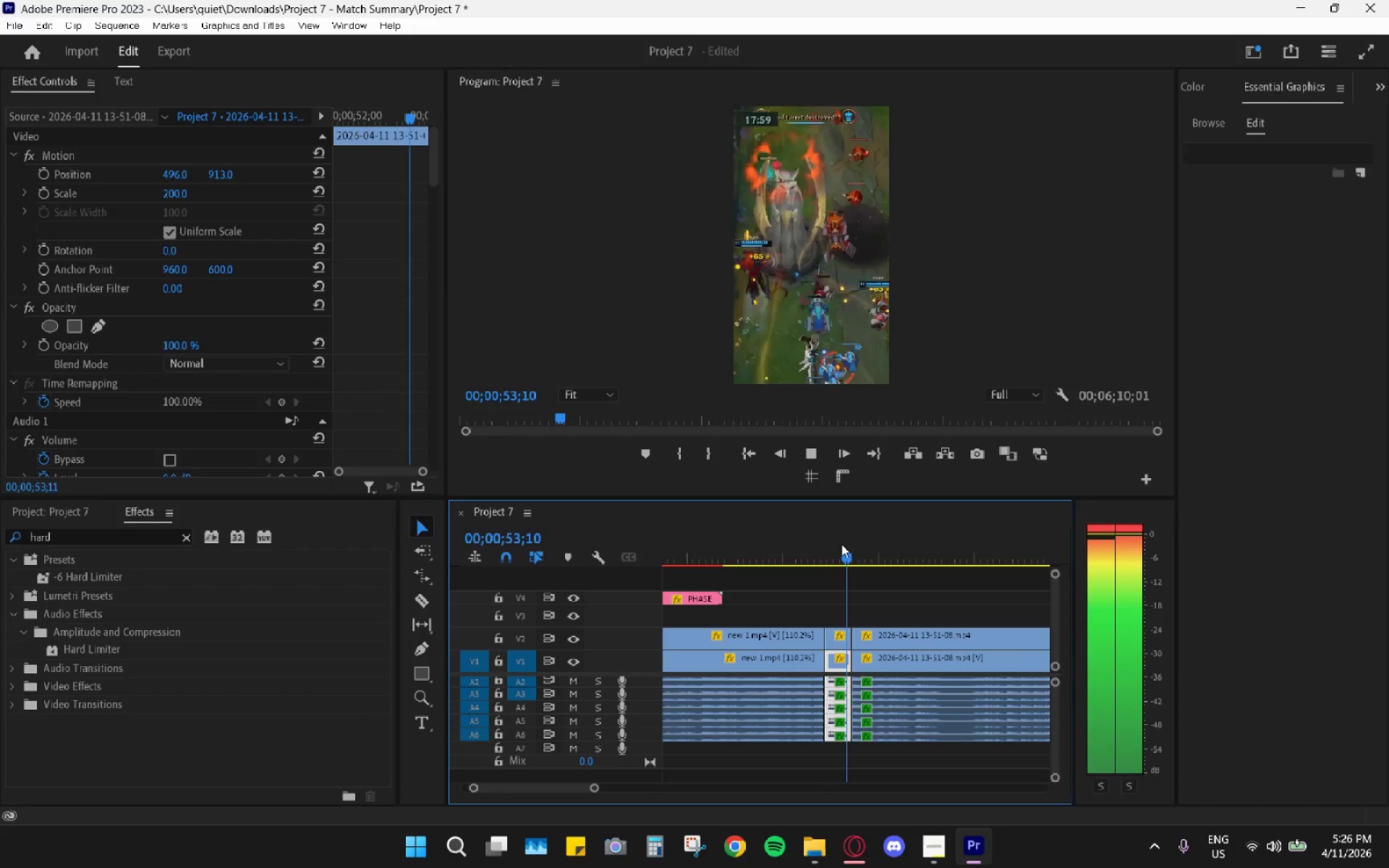 
key(Space)
 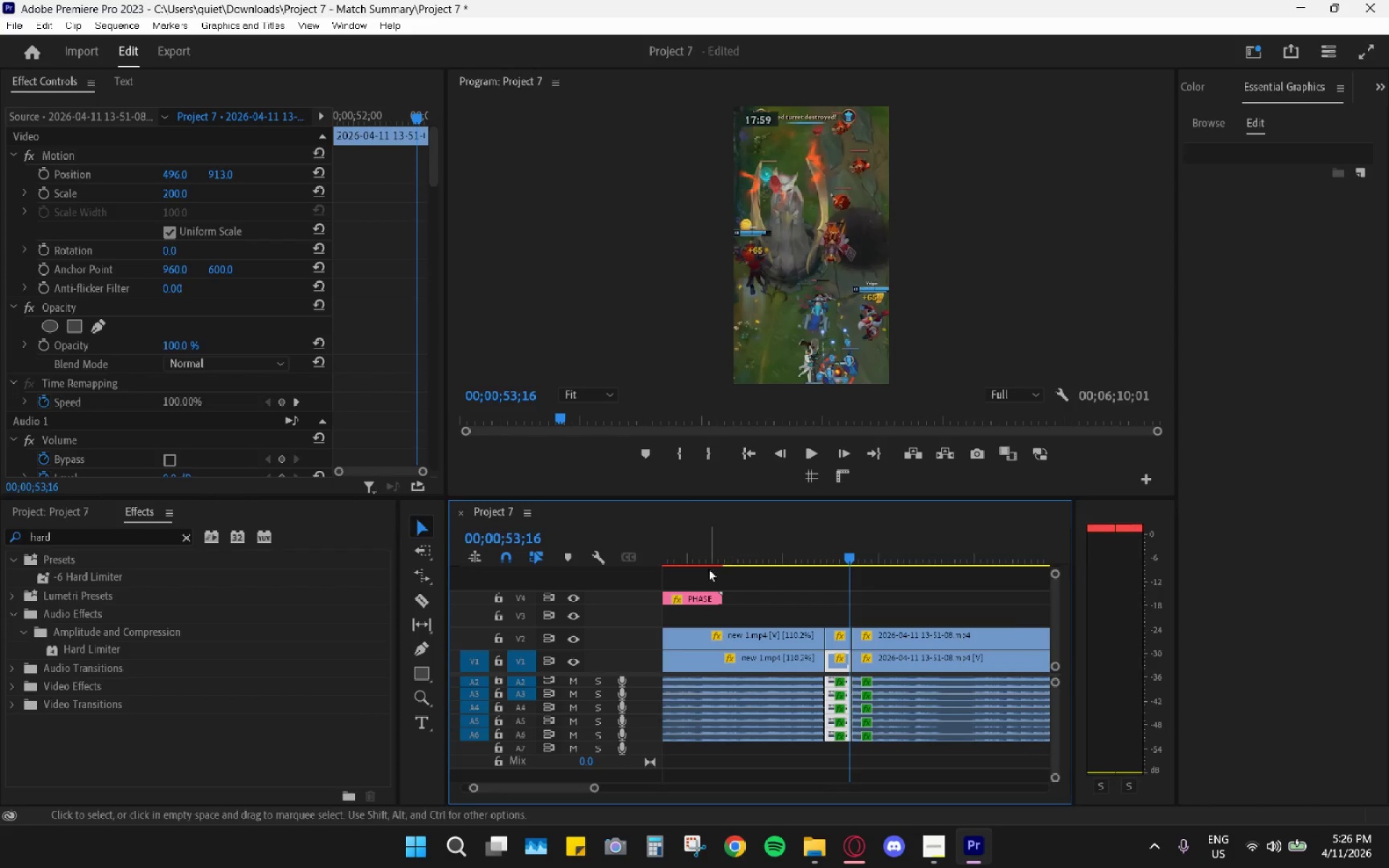 
scroll: coordinate [737, 608], scroll_direction: up, amount: 3.0
 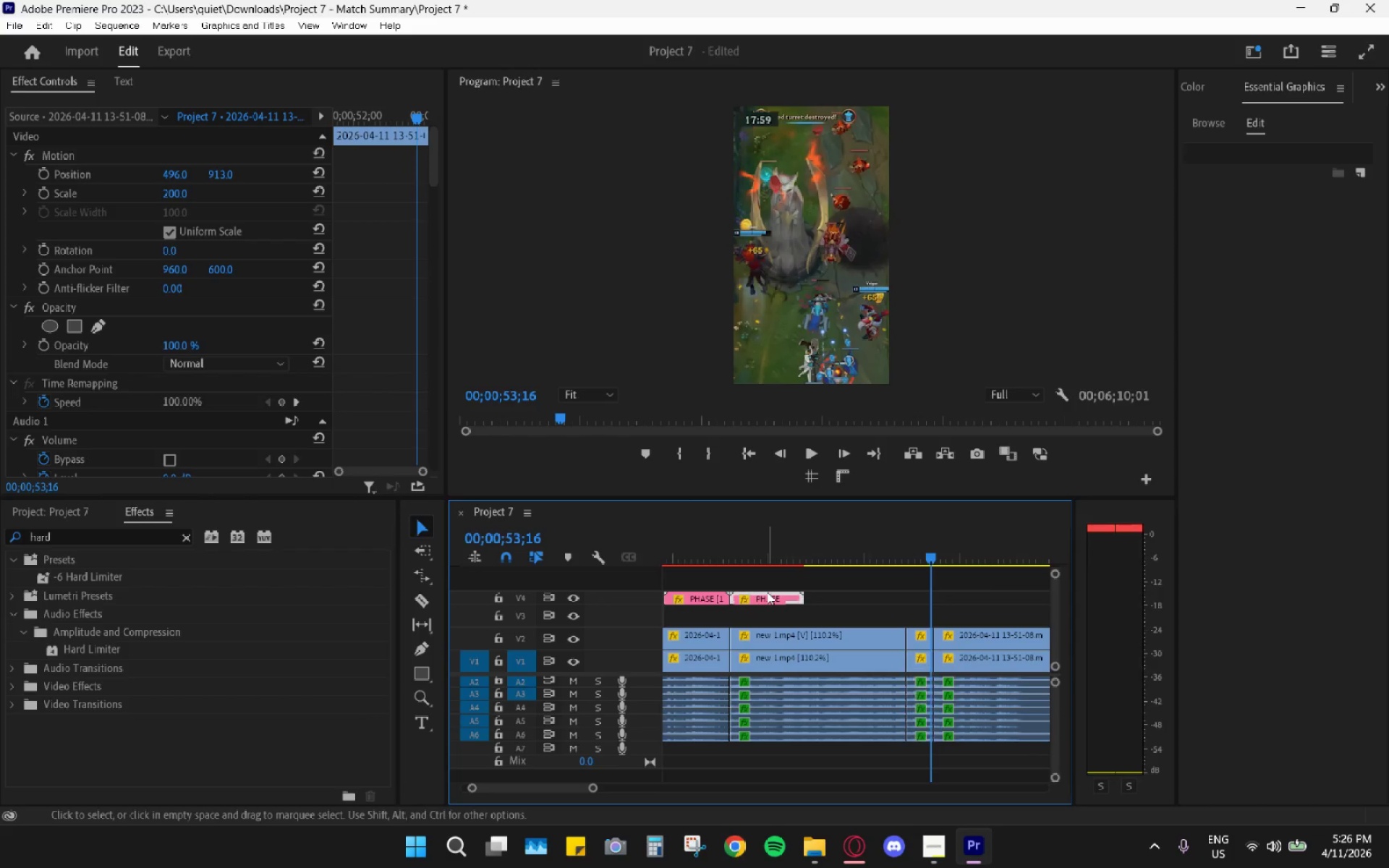 
key(Control+C)
 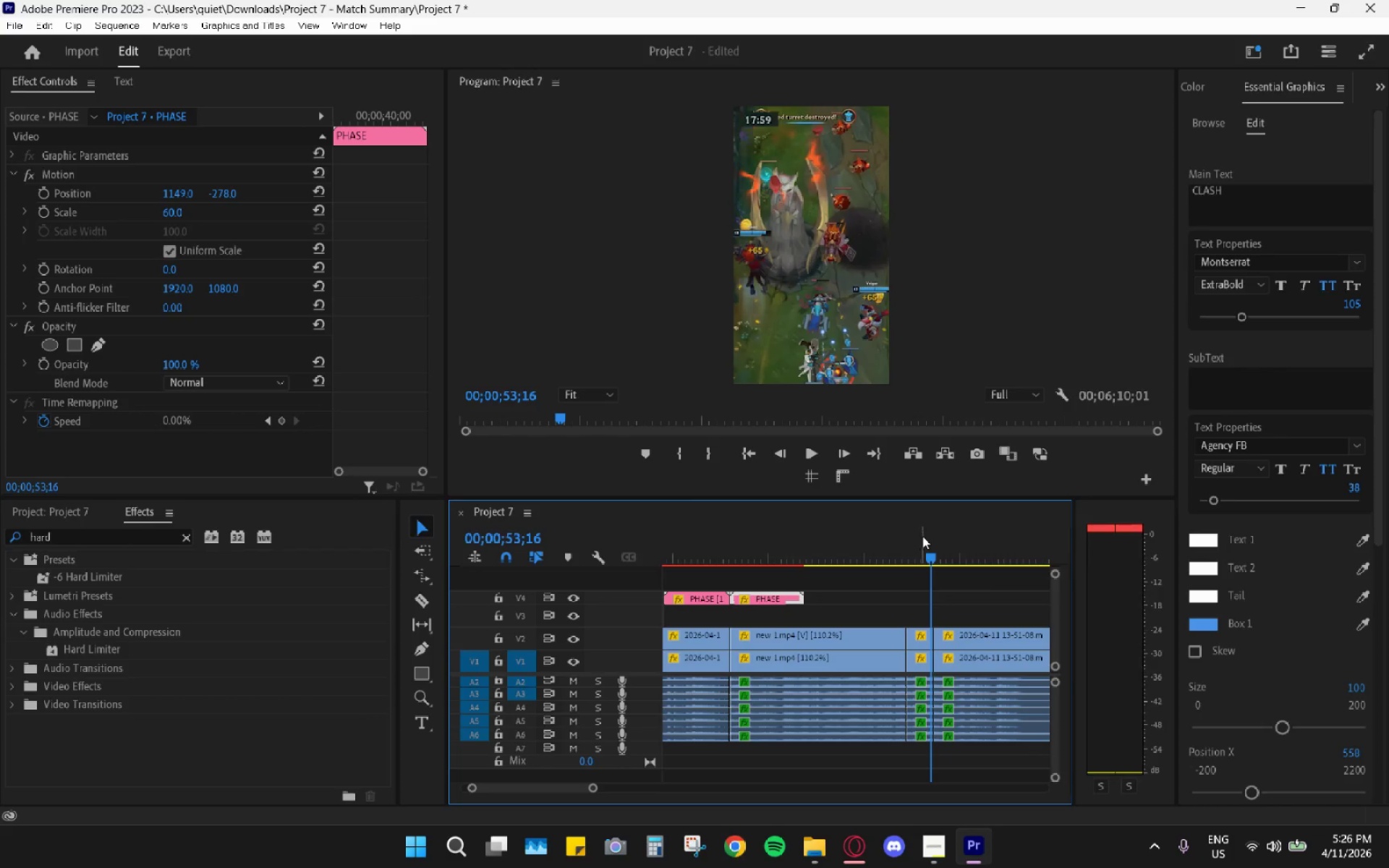 
left_click_drag(start_coordinate=[927, 551], to_coordinate=[908, 549])
 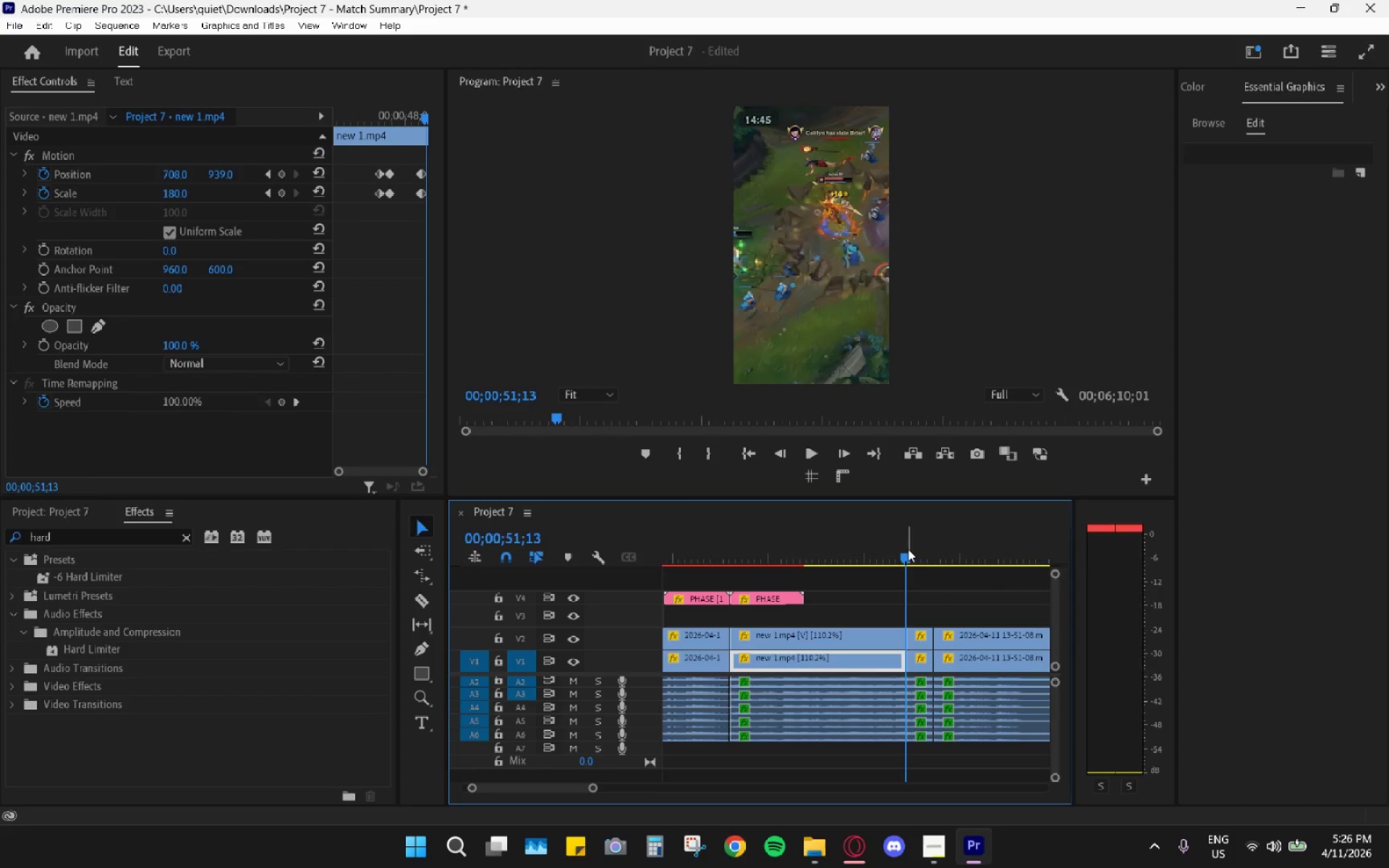 
key(Control+ControlLeft)
 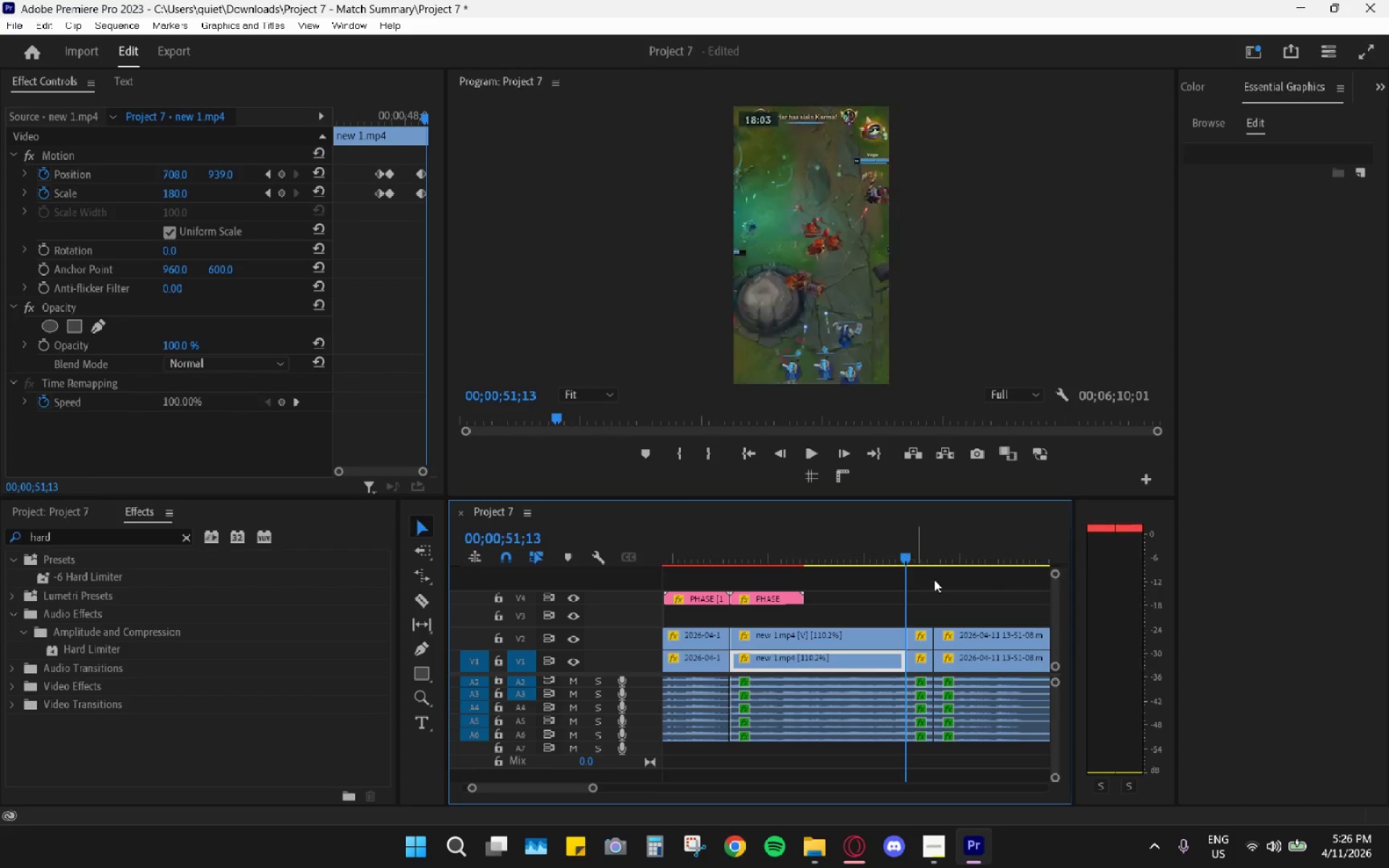 
key(Control+V)
 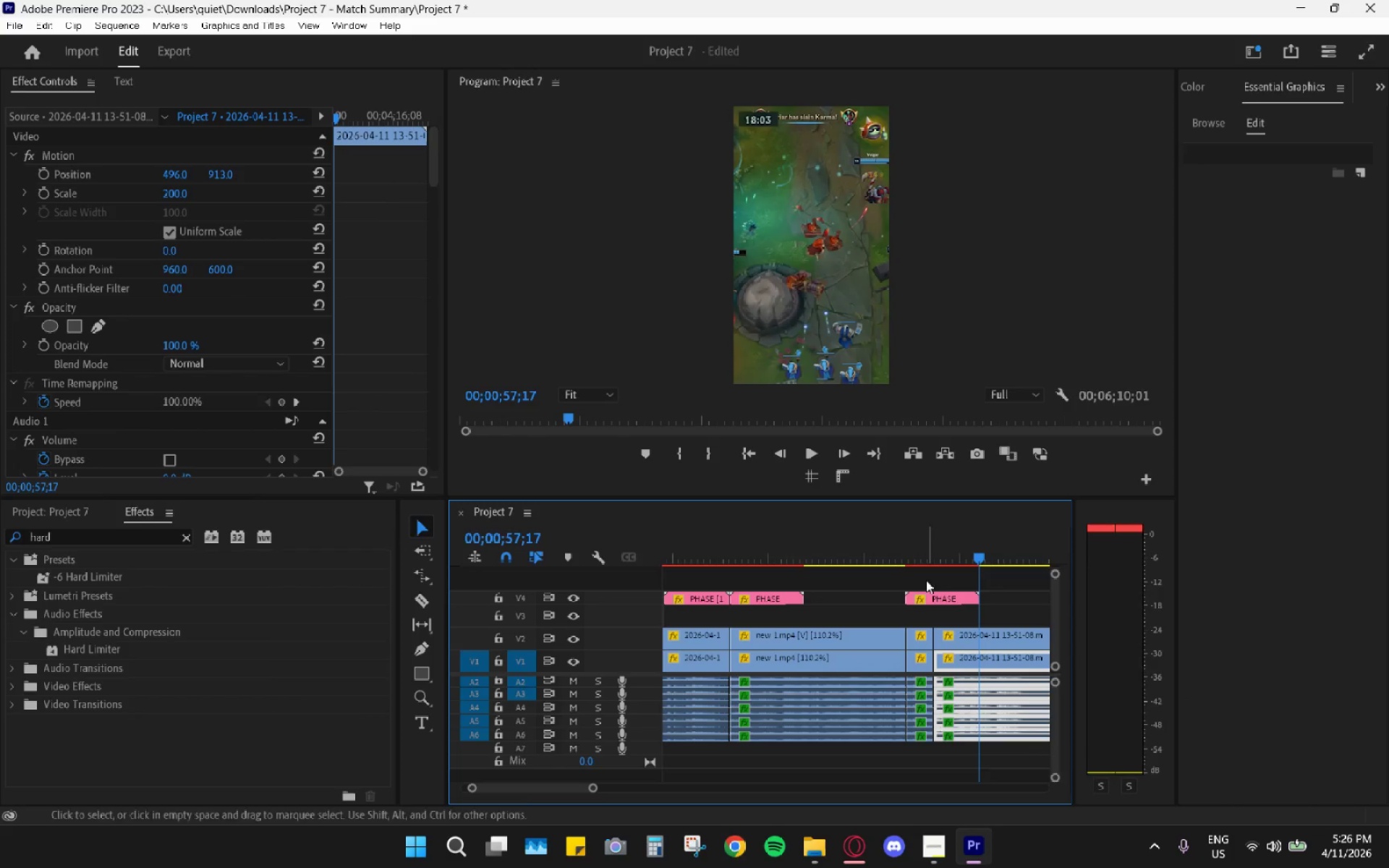 
left_click_drag(start_coordinate=[919, 531], to_coordinate=[909, 528])
 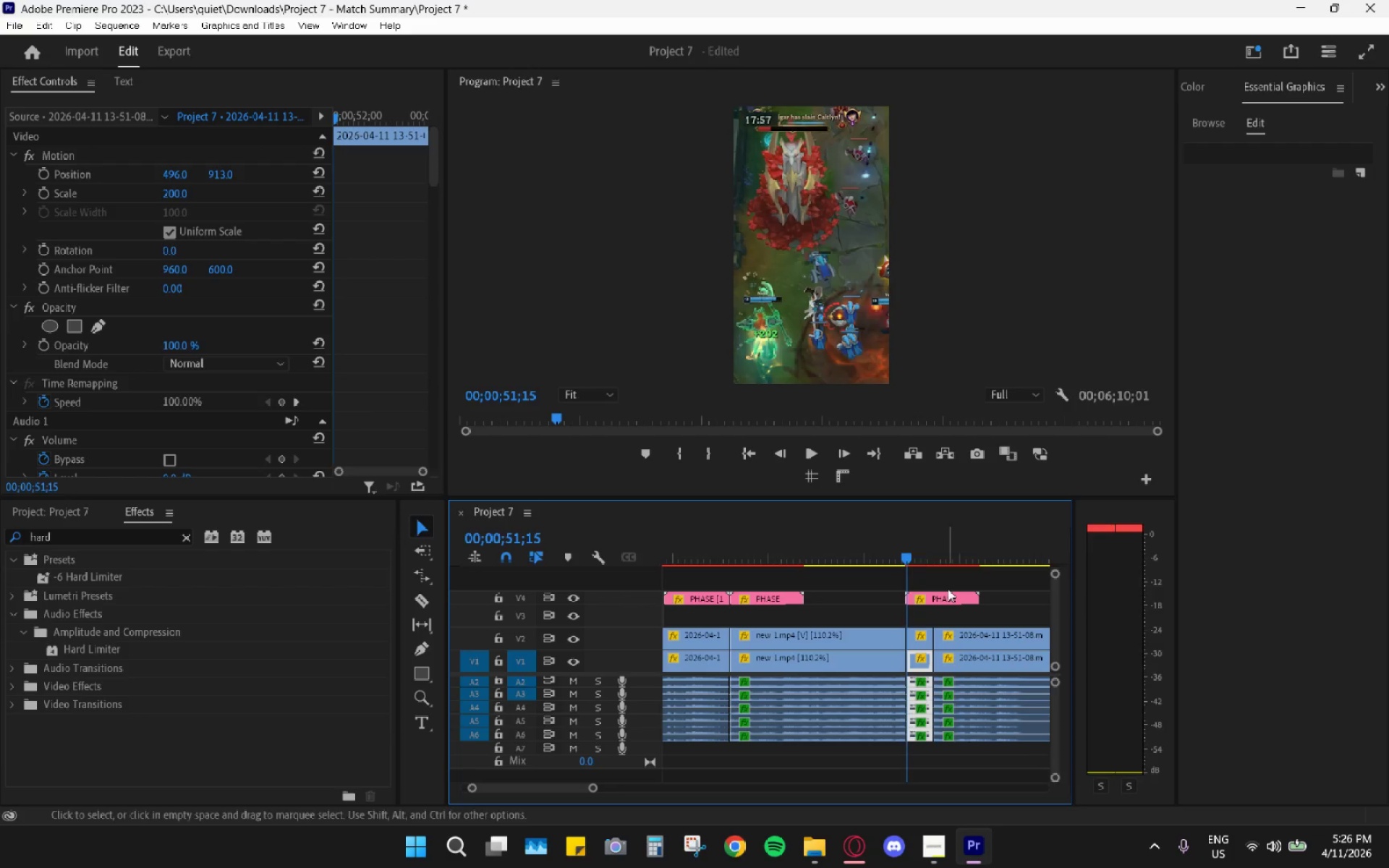 
hold_key(key=AltLeft, duration=0.53)
scroll: coordinate [948, 589], scroll_direction: up, amount: 5.0
 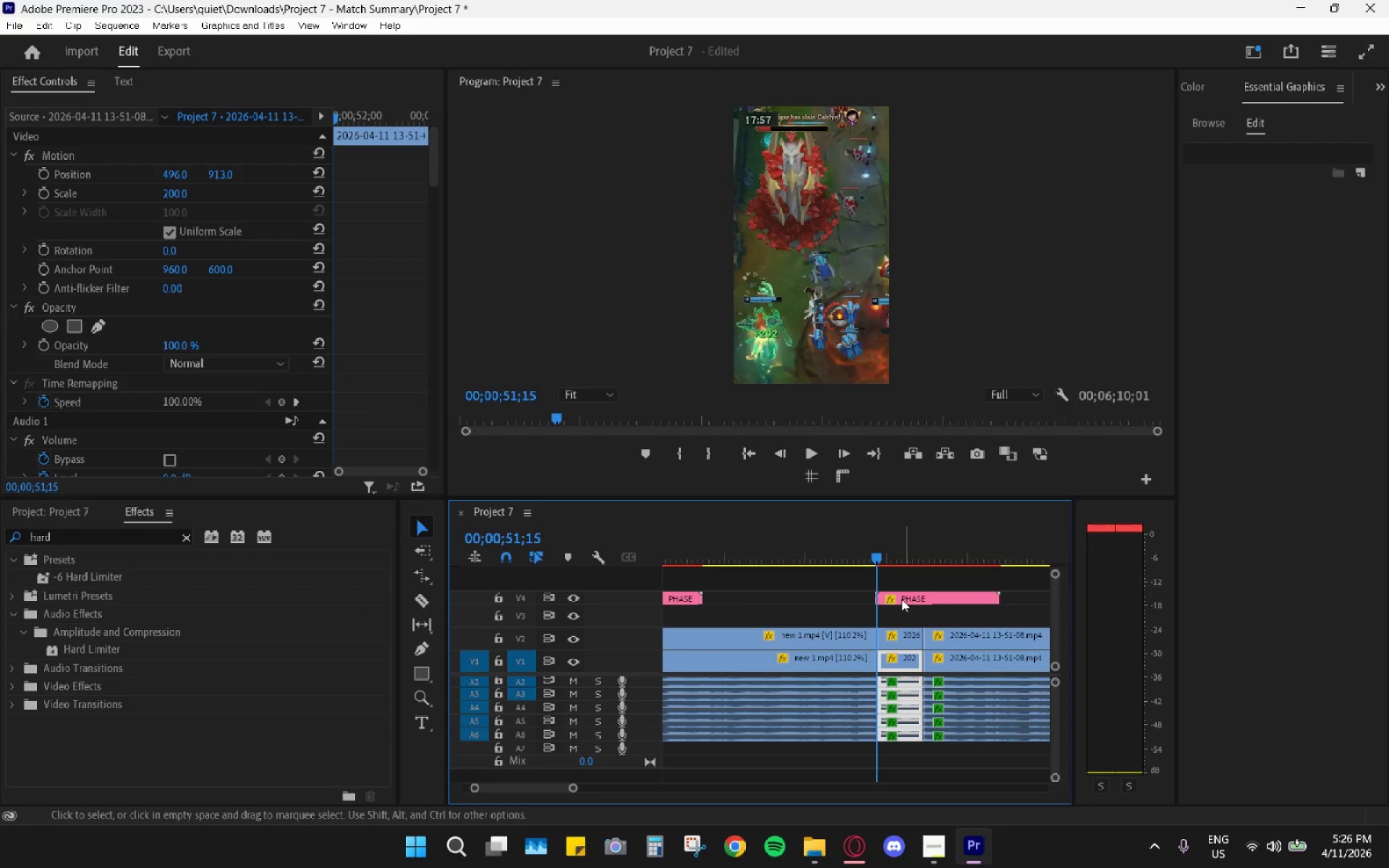 
left_click_drag(start_coordinate=[900, 597], to_coordinate=[906, 597])
 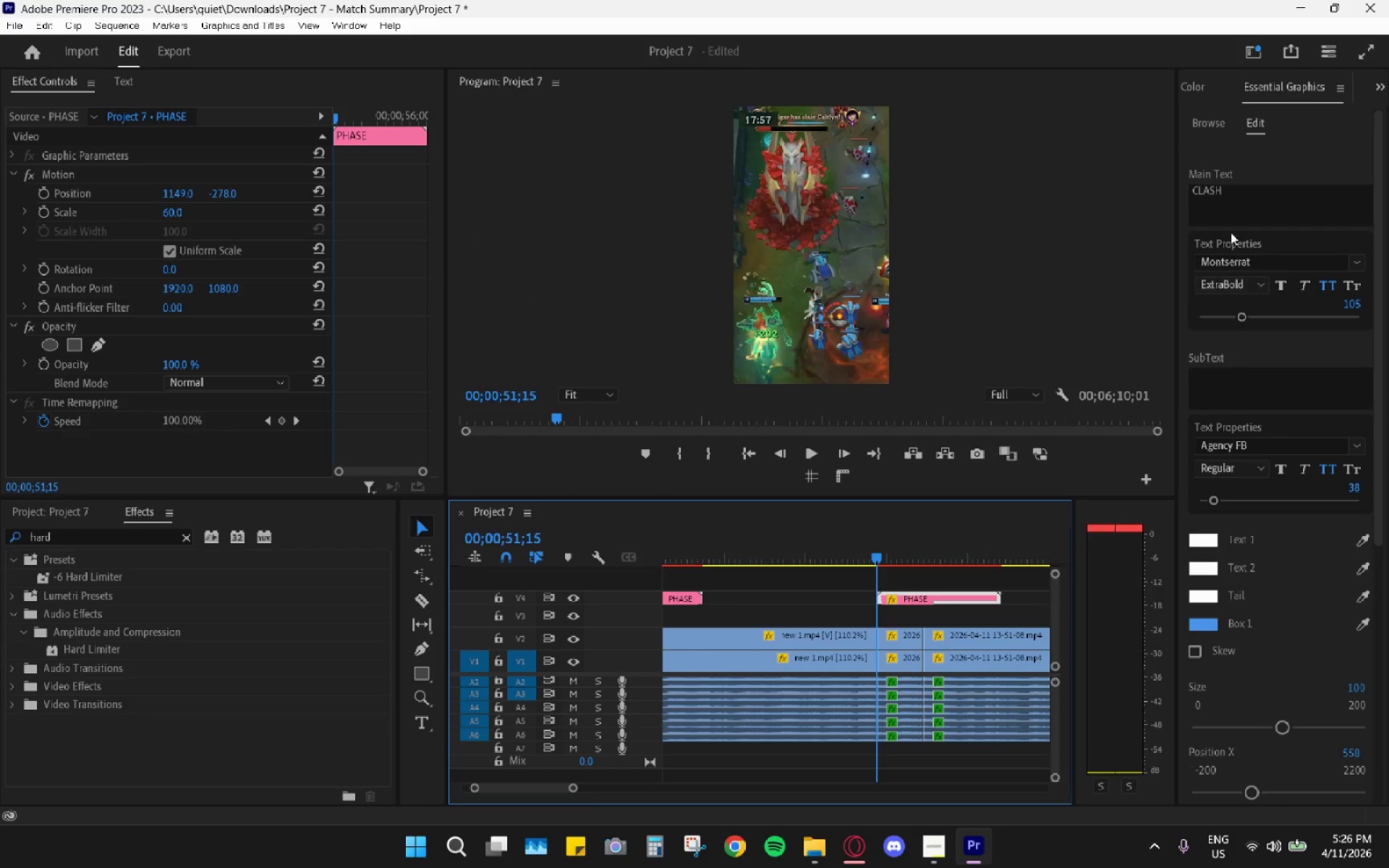 
double_click([1238, 204])
 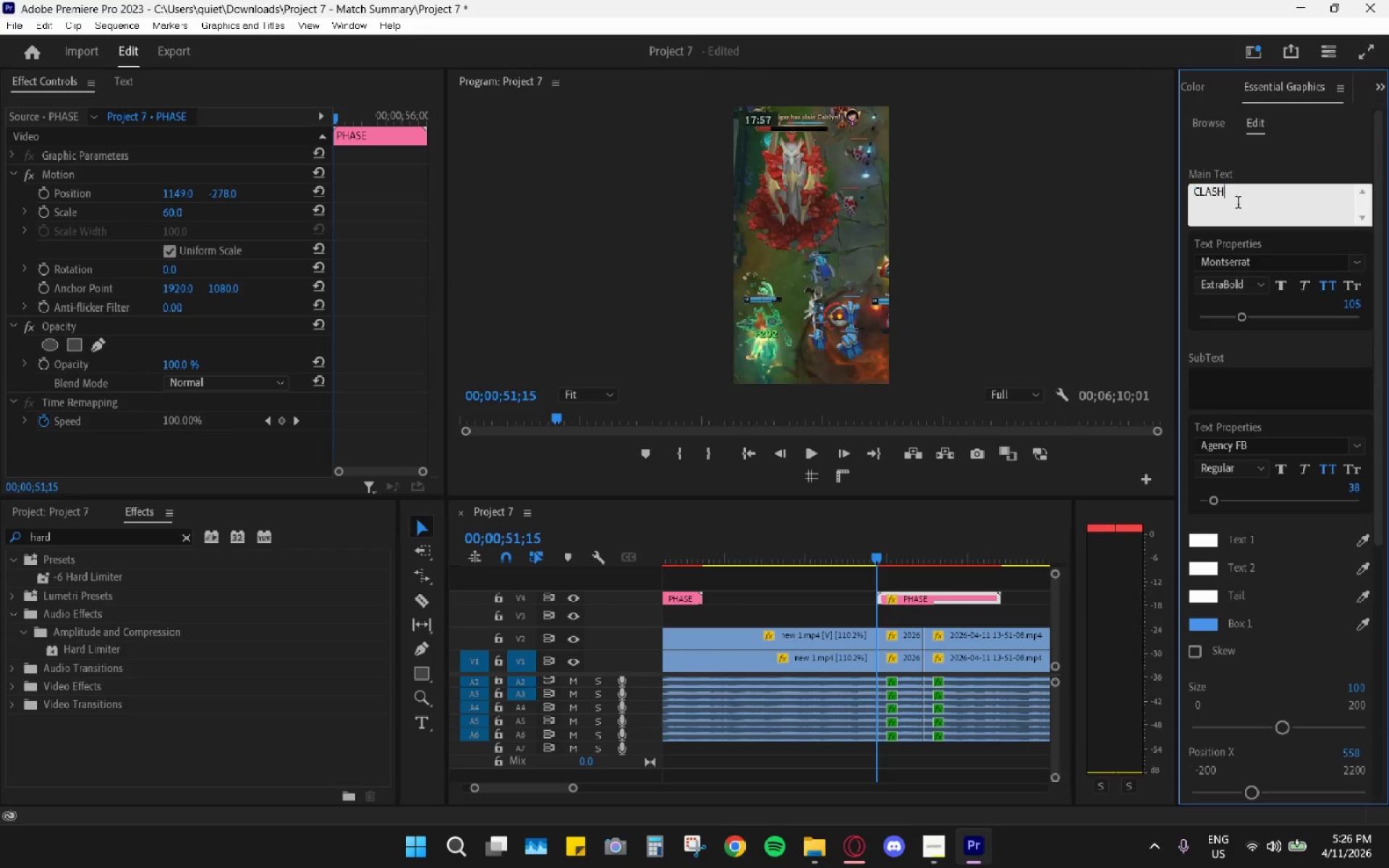 
triple_click([1238, 204])
 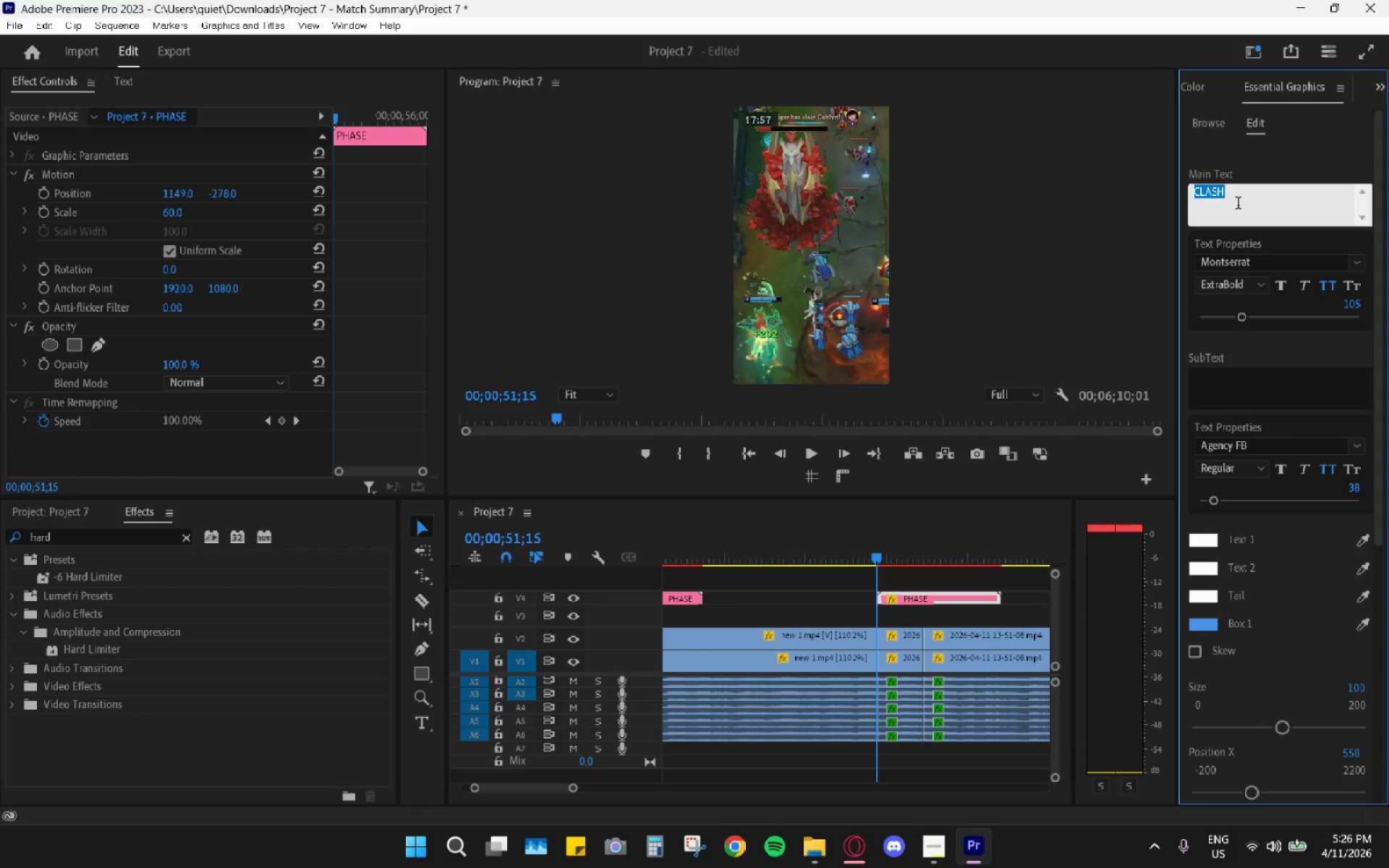 
type(Tier 2 TurrTIER 2 TURRET)
 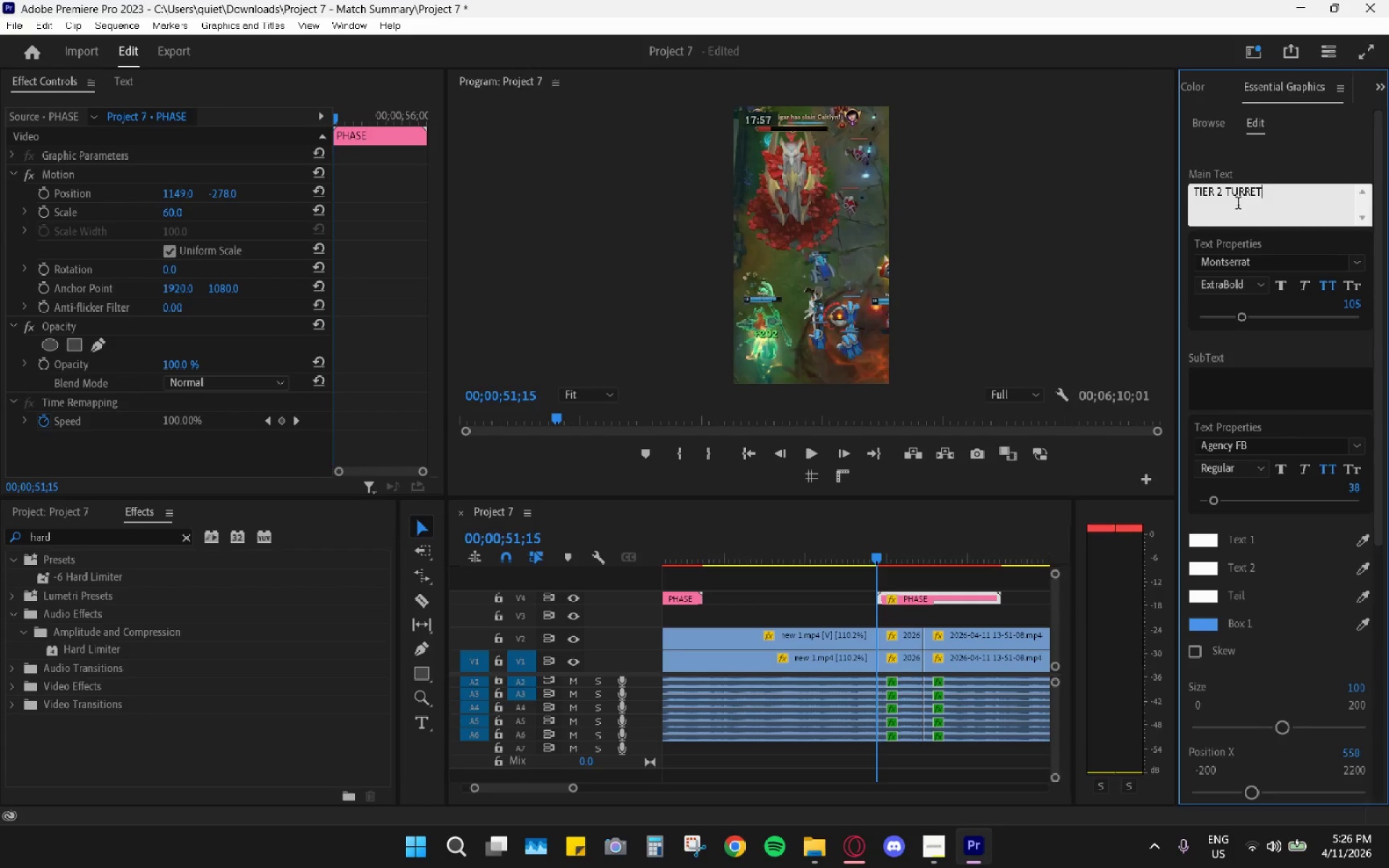 
hold_key(key=Backspace, duration=1.19)
 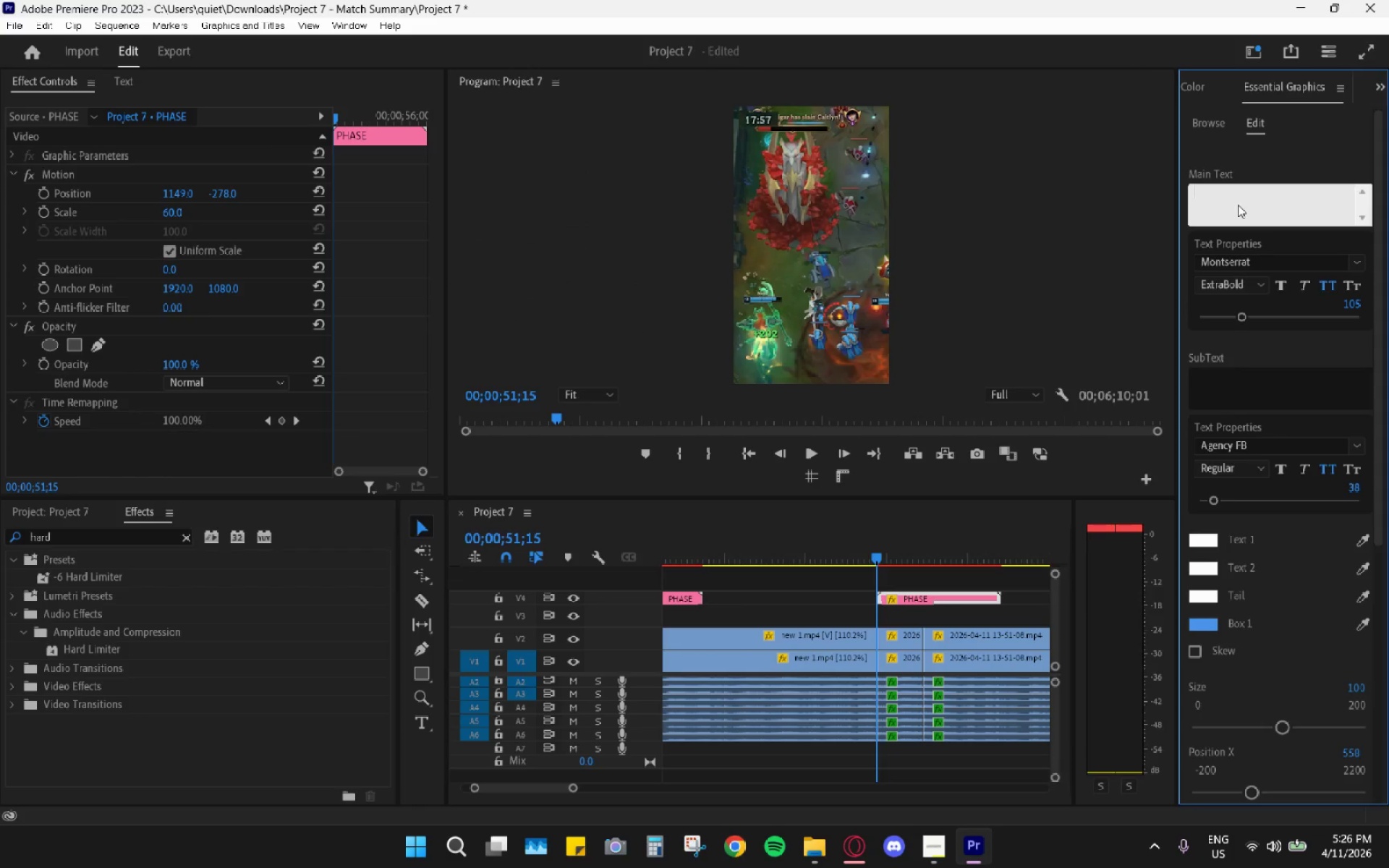 
key(Space)
 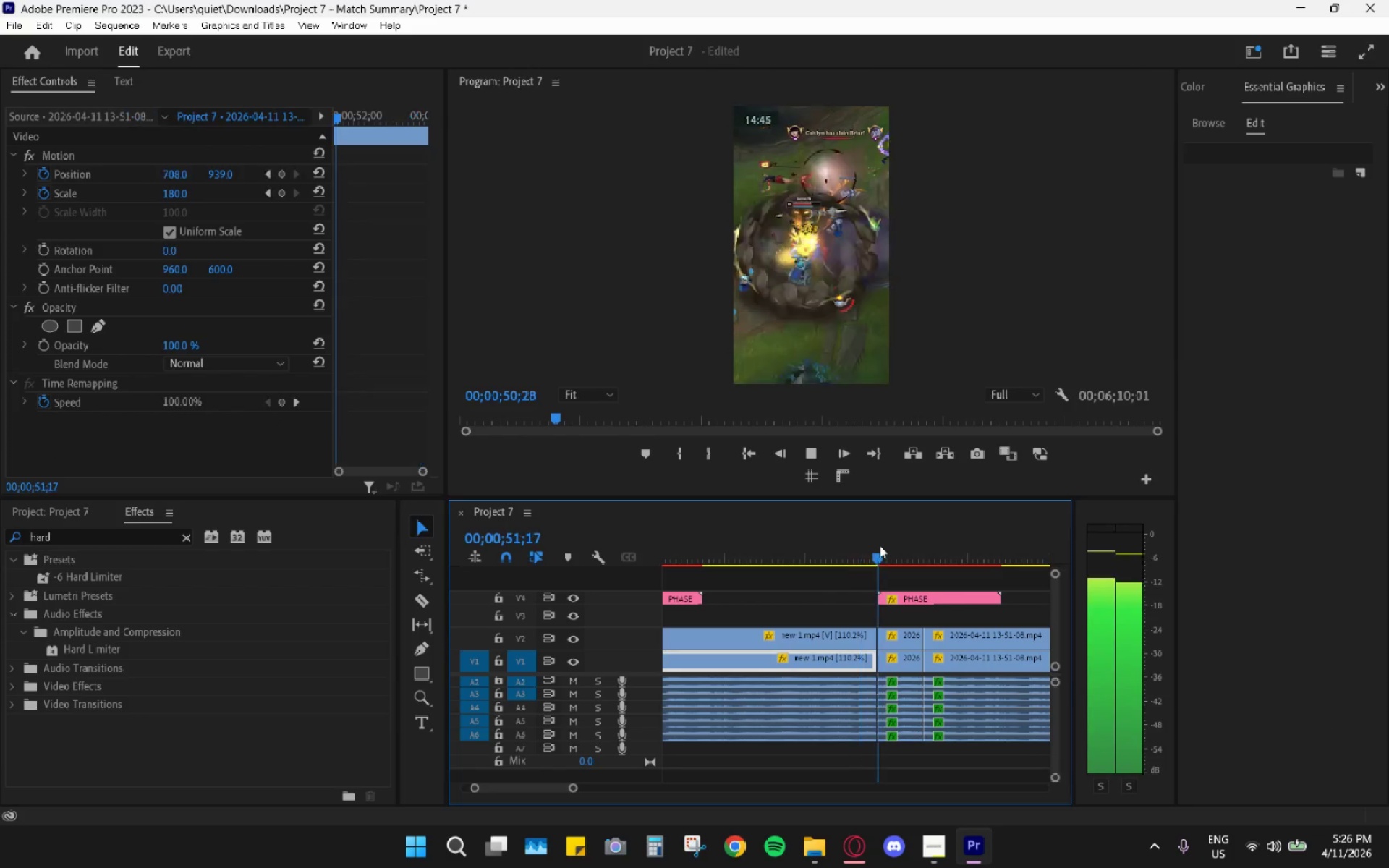 
key(Space)
 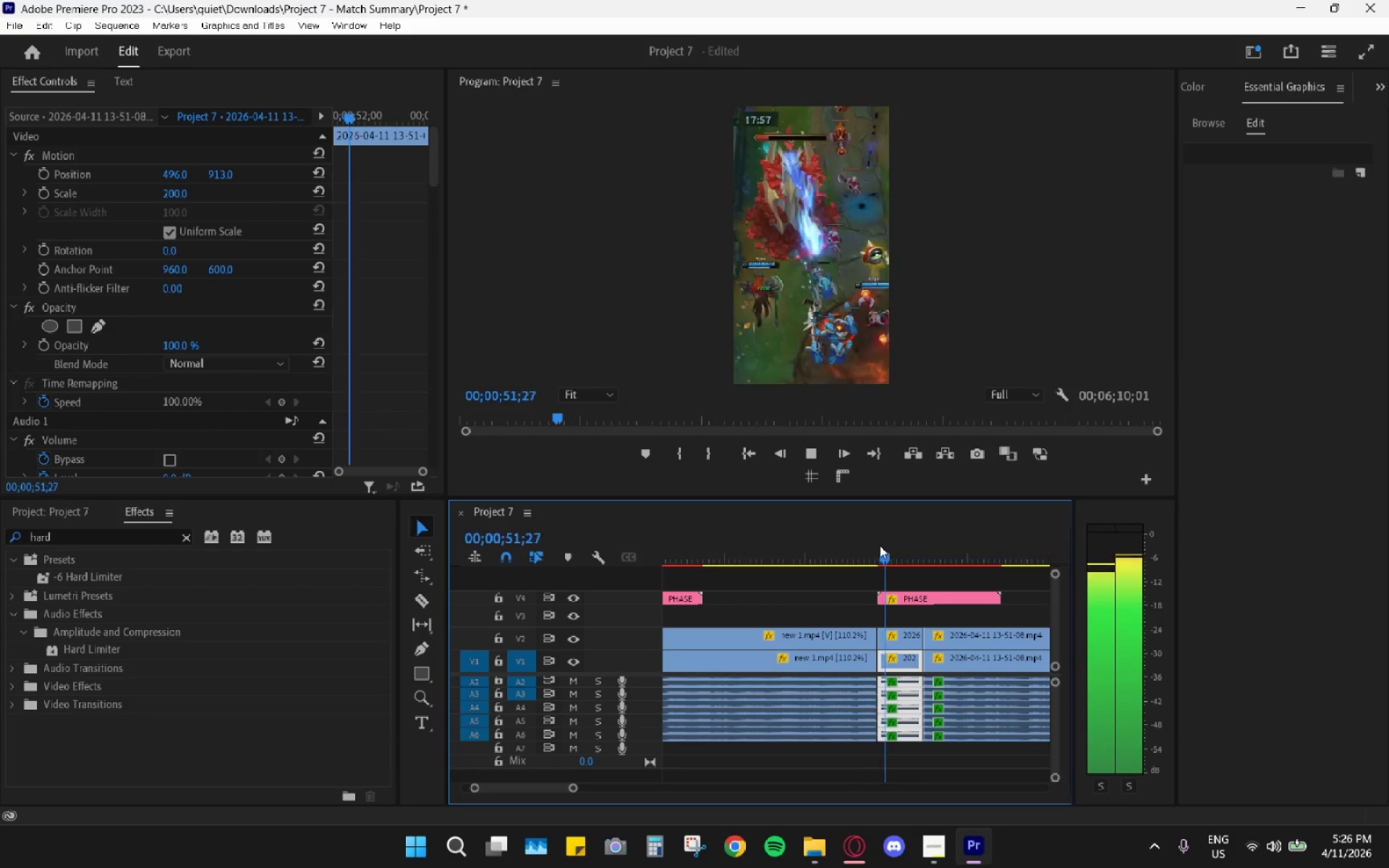 
hold_key(key=AltLeft, duration=1.25)
scroll: coordinate [880, 545], scroll_direction: down, amount: 9.0
 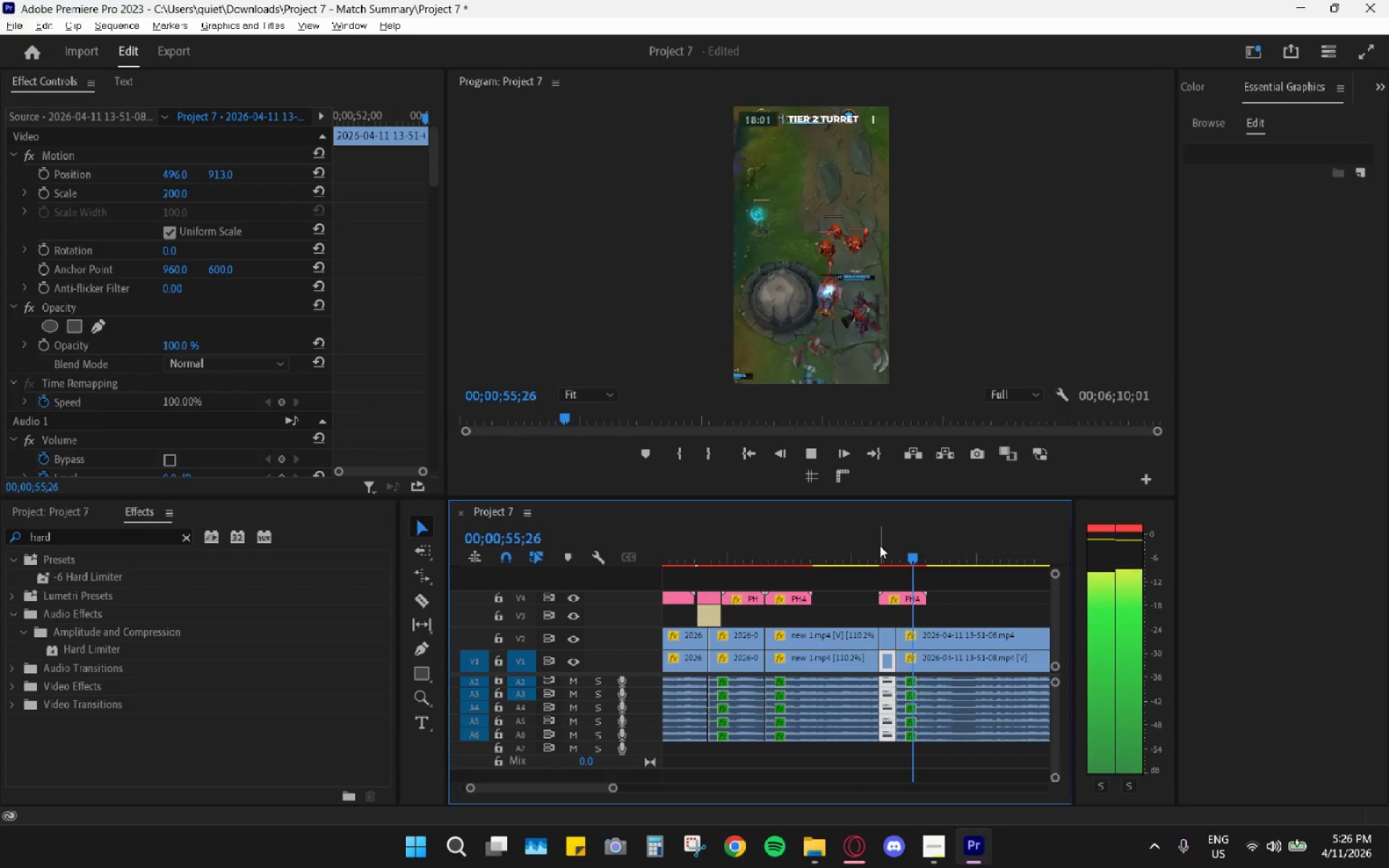 
key(Space)
 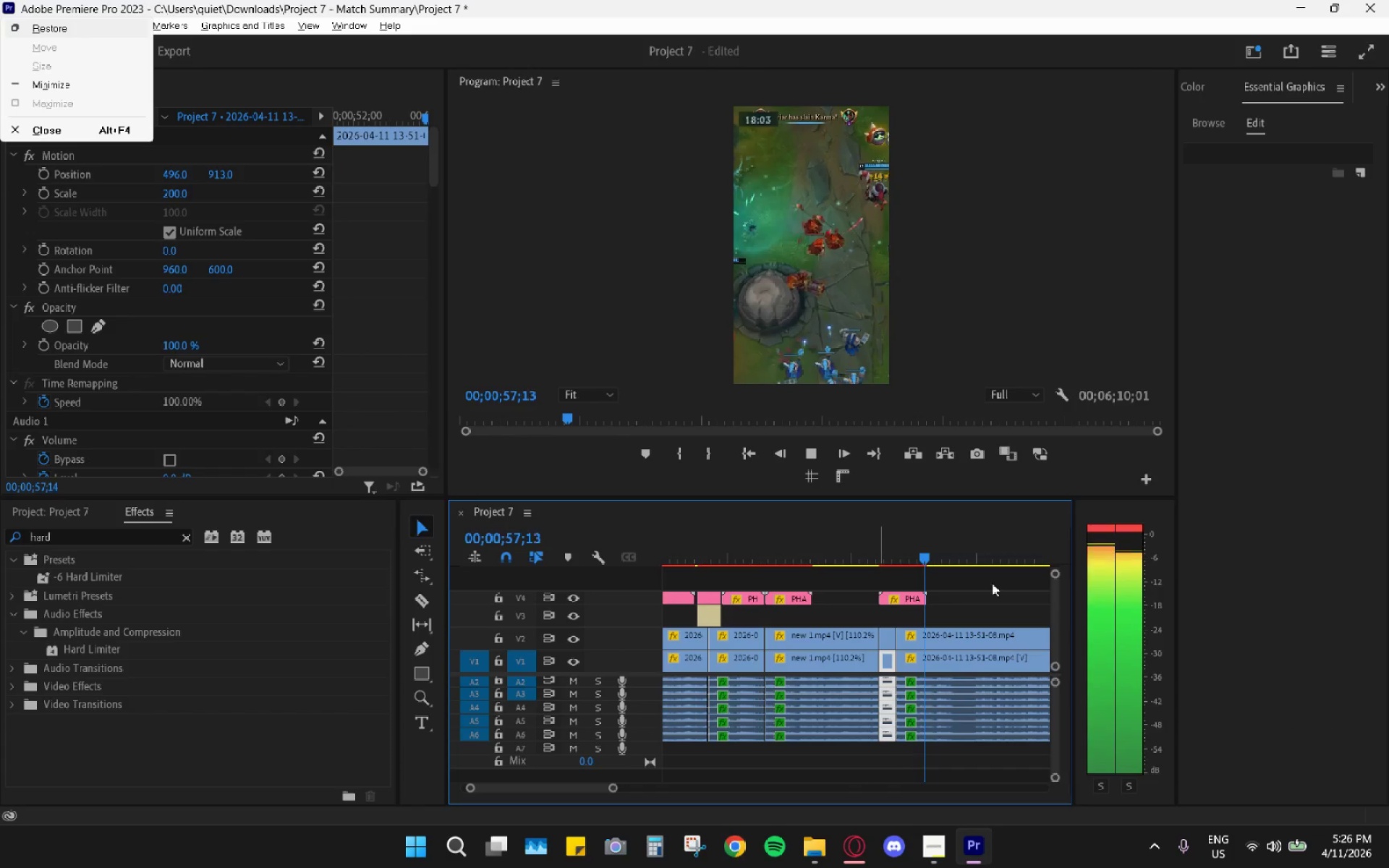 
key(Space)
 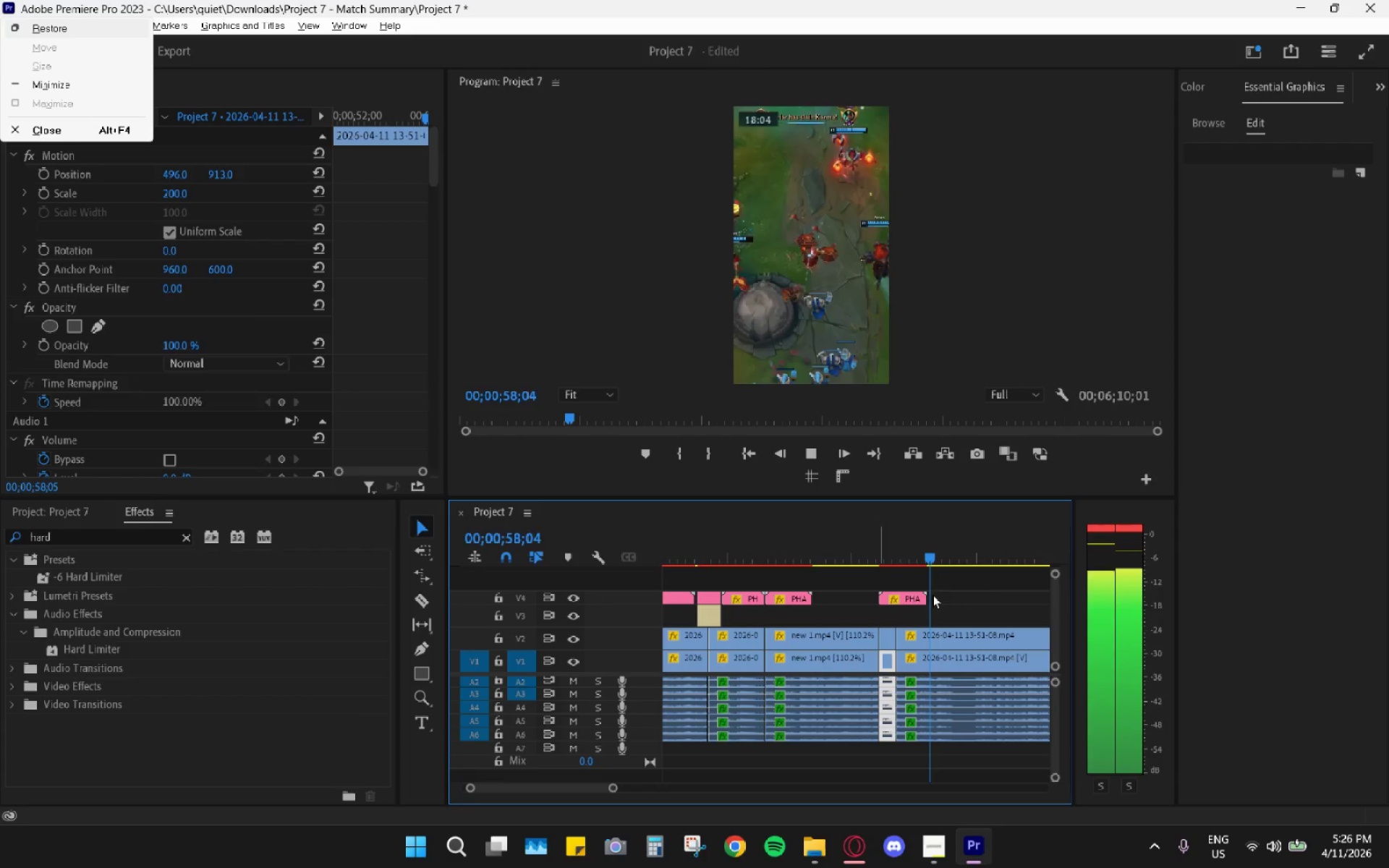 
key(Space)
 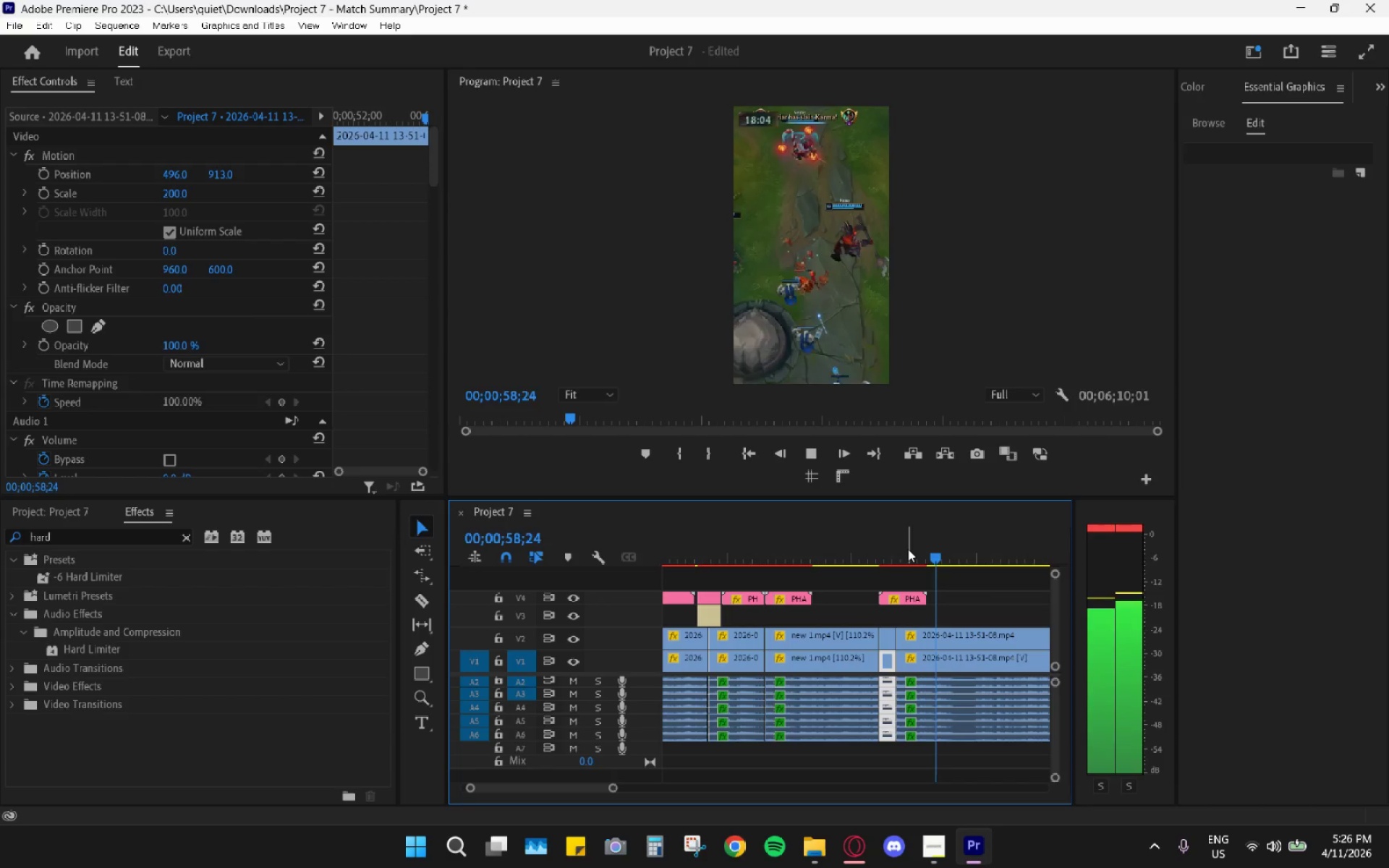 
double_click([907, 549])
 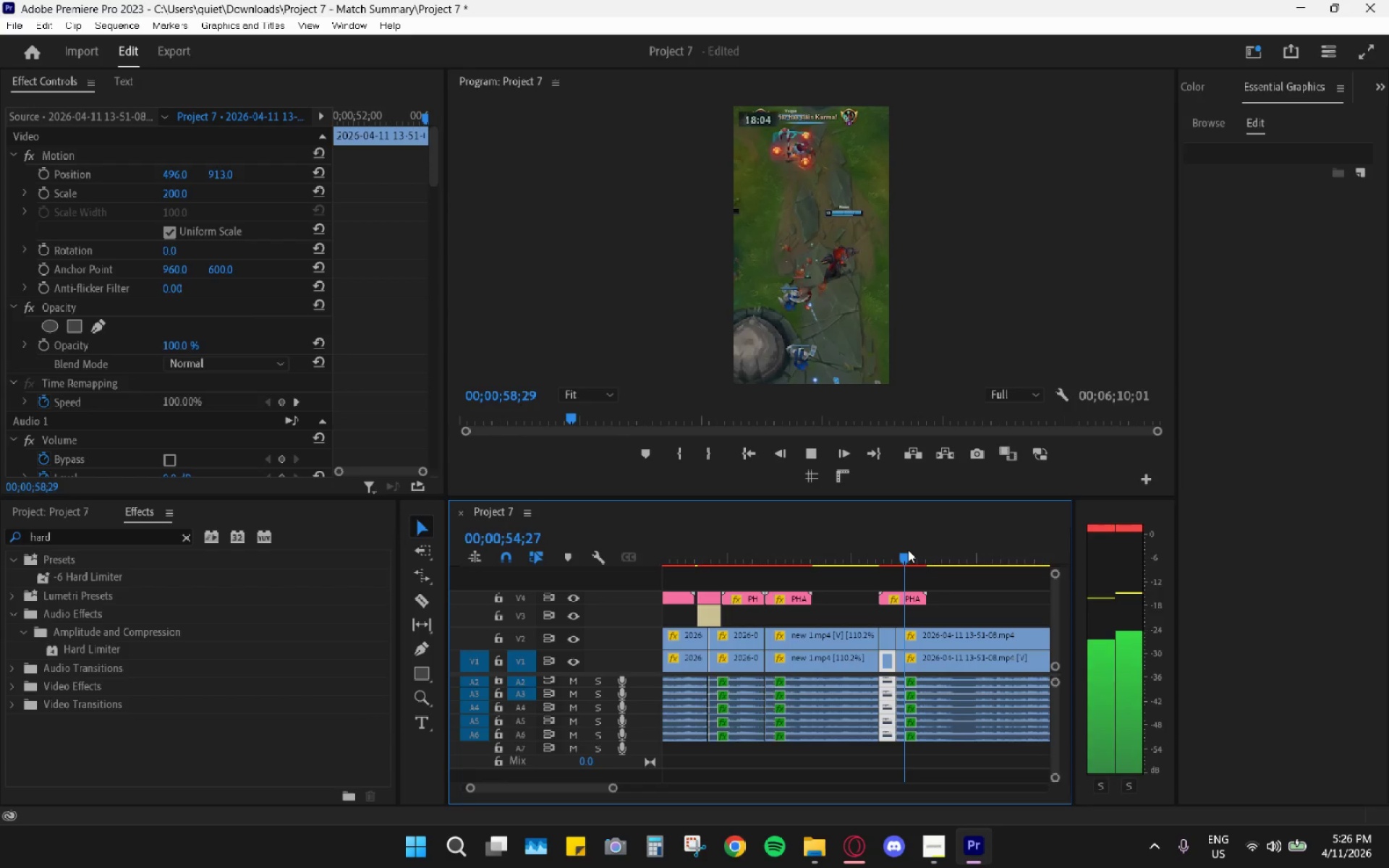 
key(Space)
 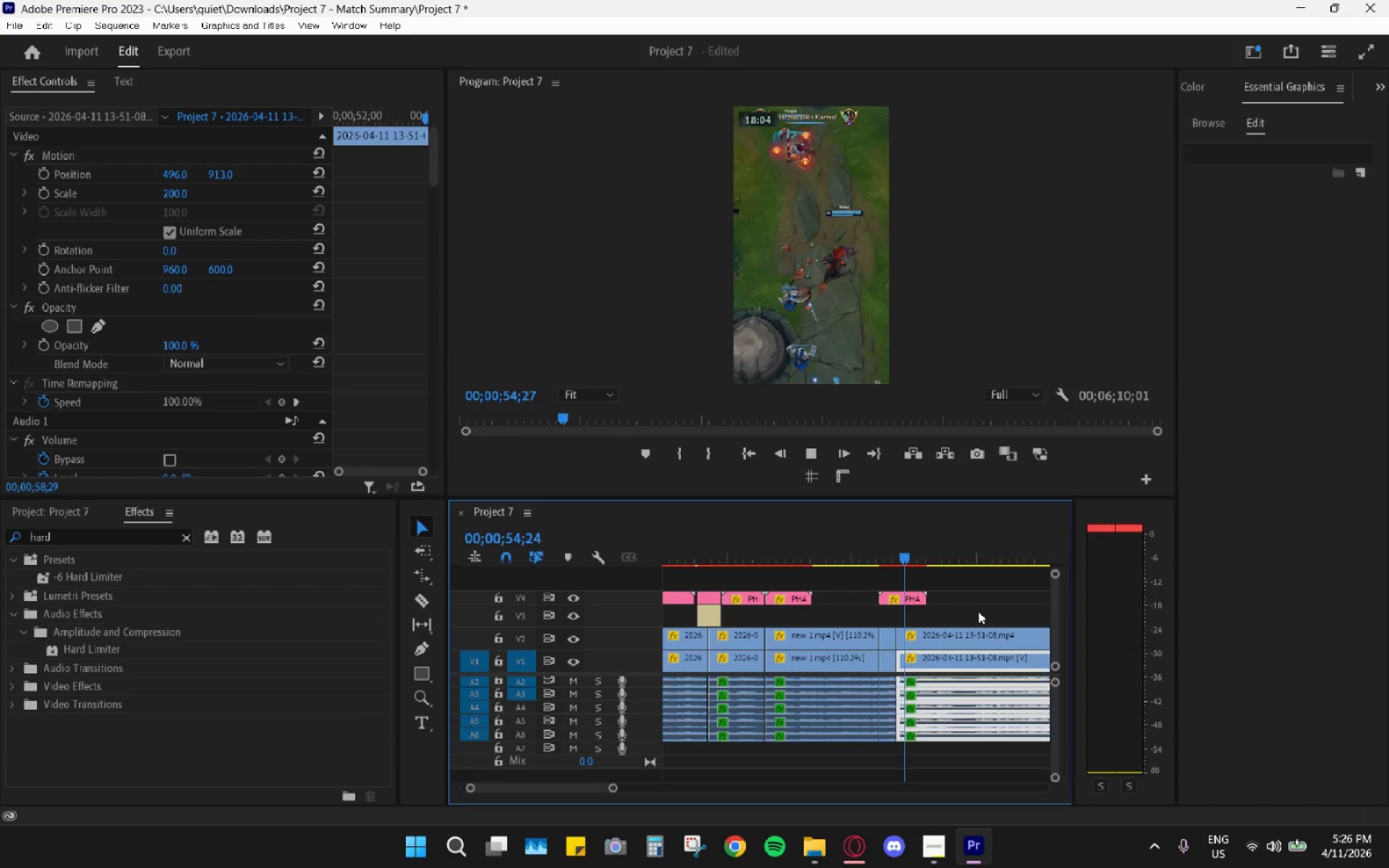 
hold_key(key=AltLeft, duration=1.14)
 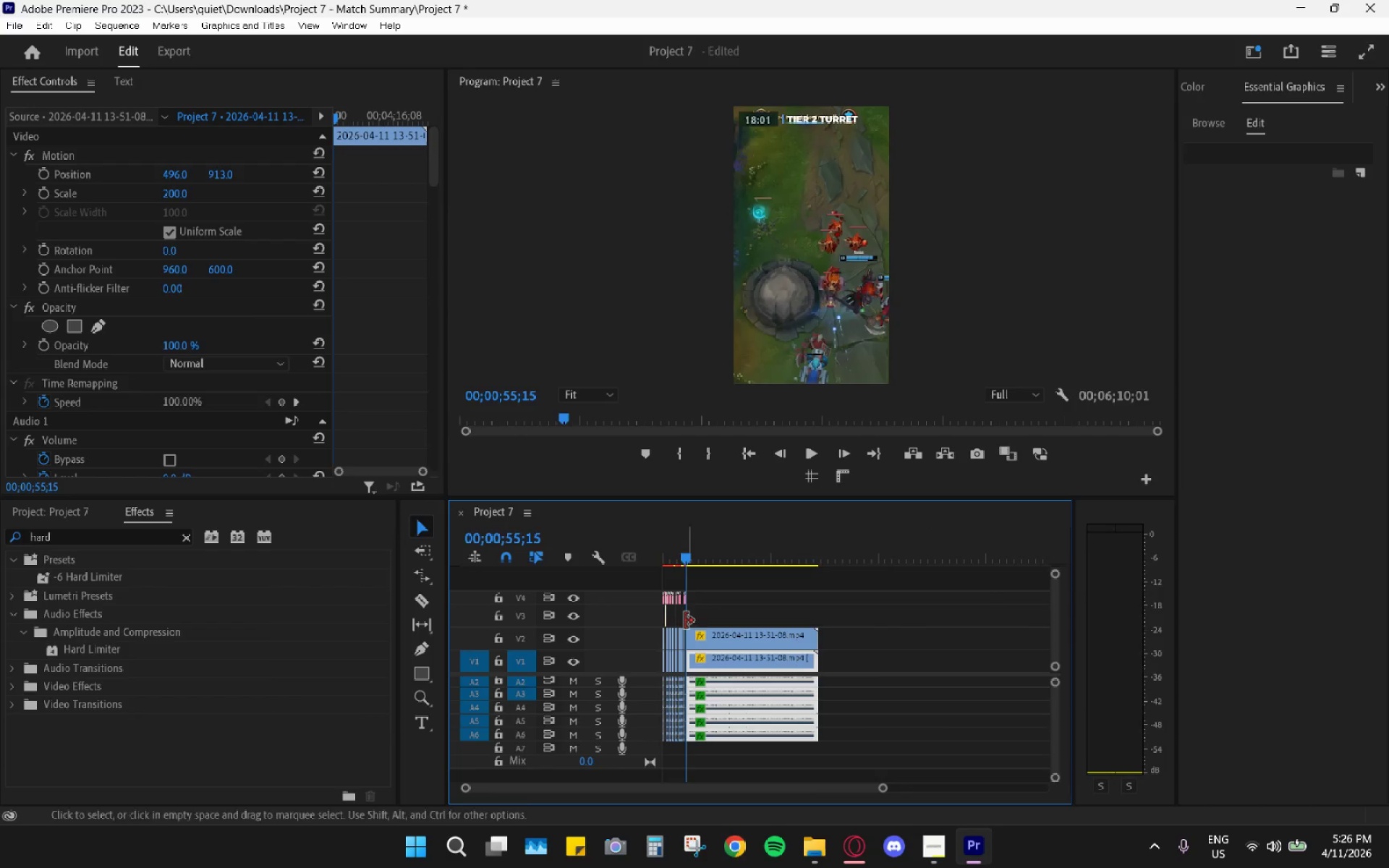 
key(Space)
 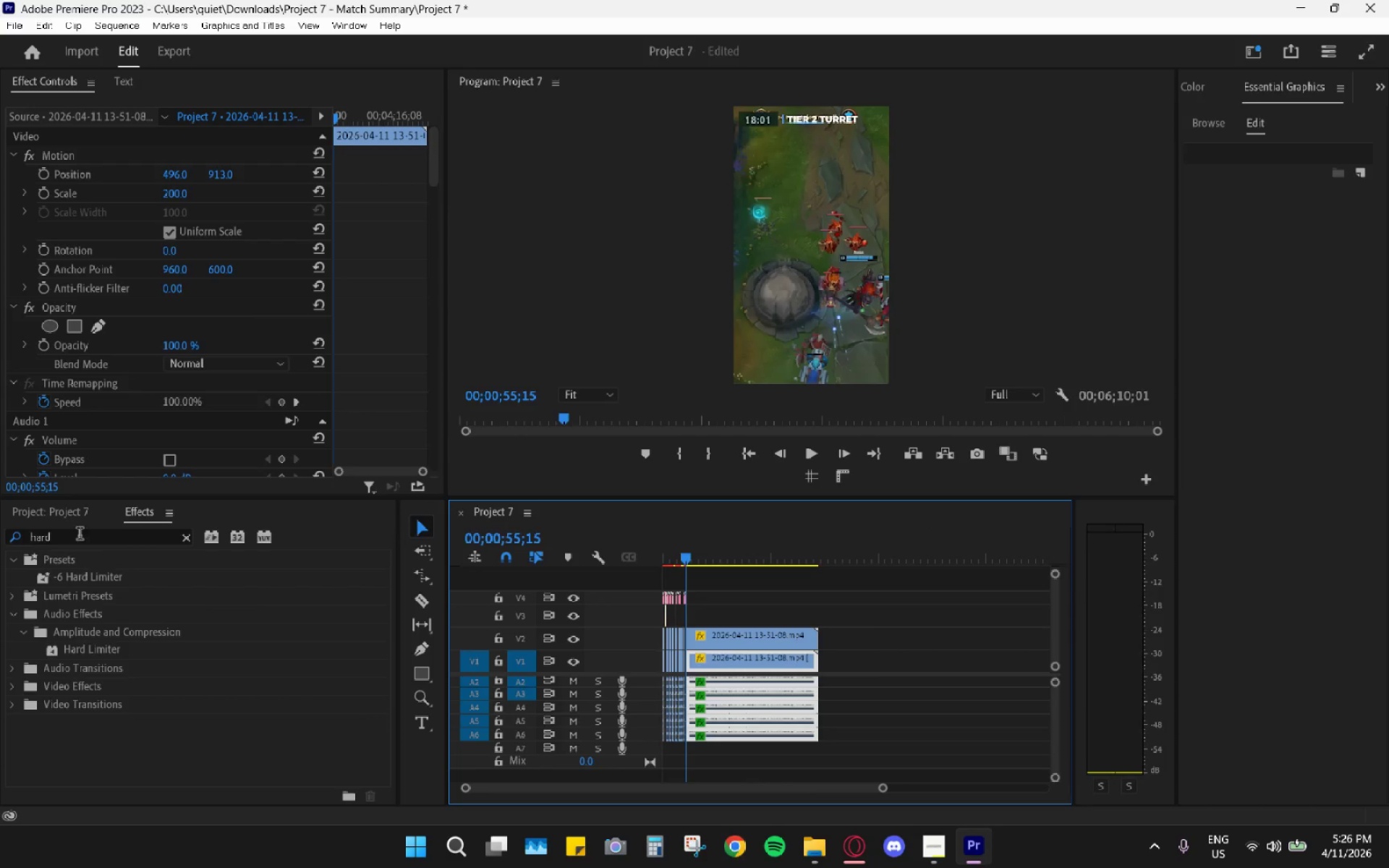 
scroll: coordinate [957, 614], scroll_direction: down, amount: 24.0
 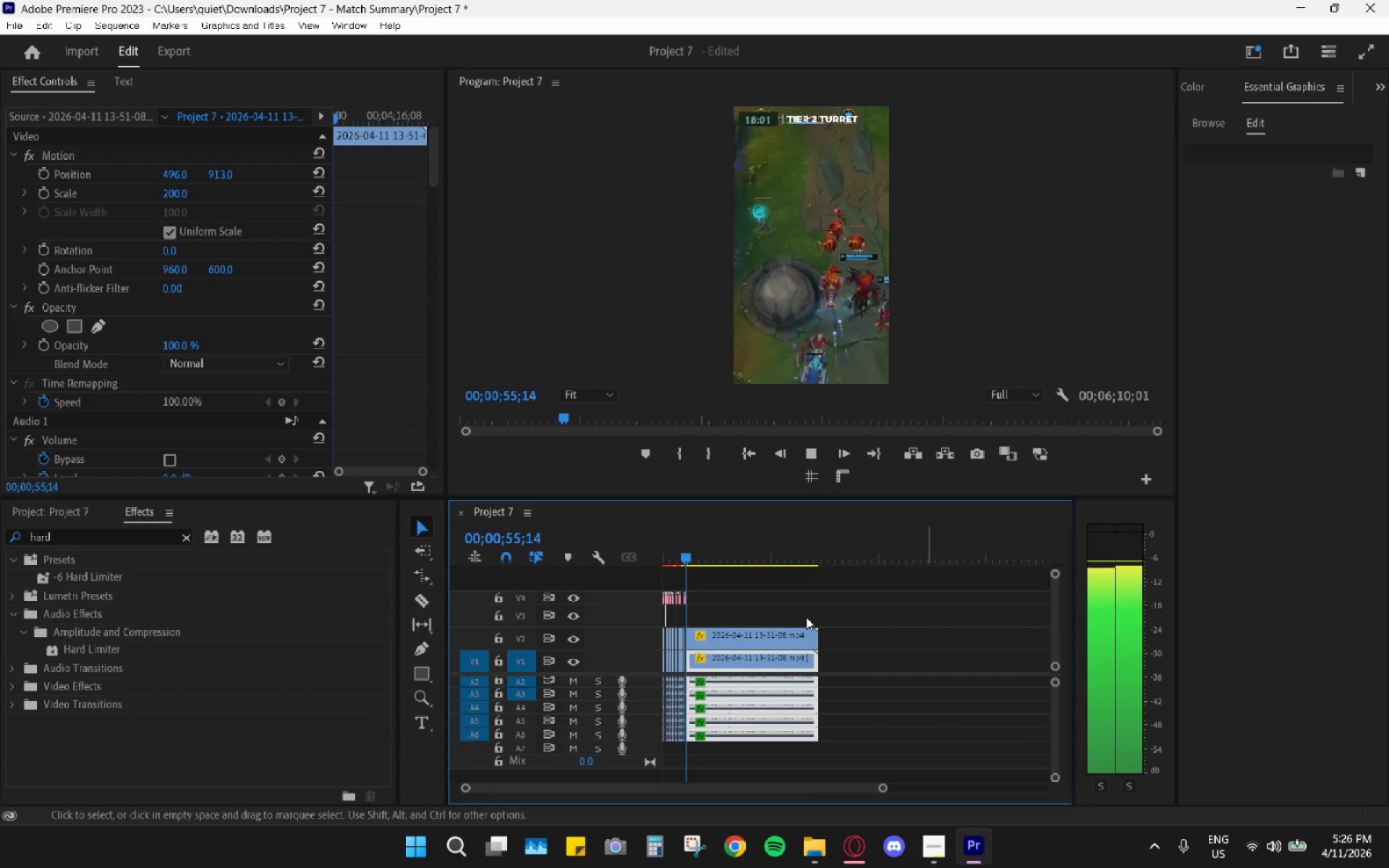 
left_click([72, 511])
 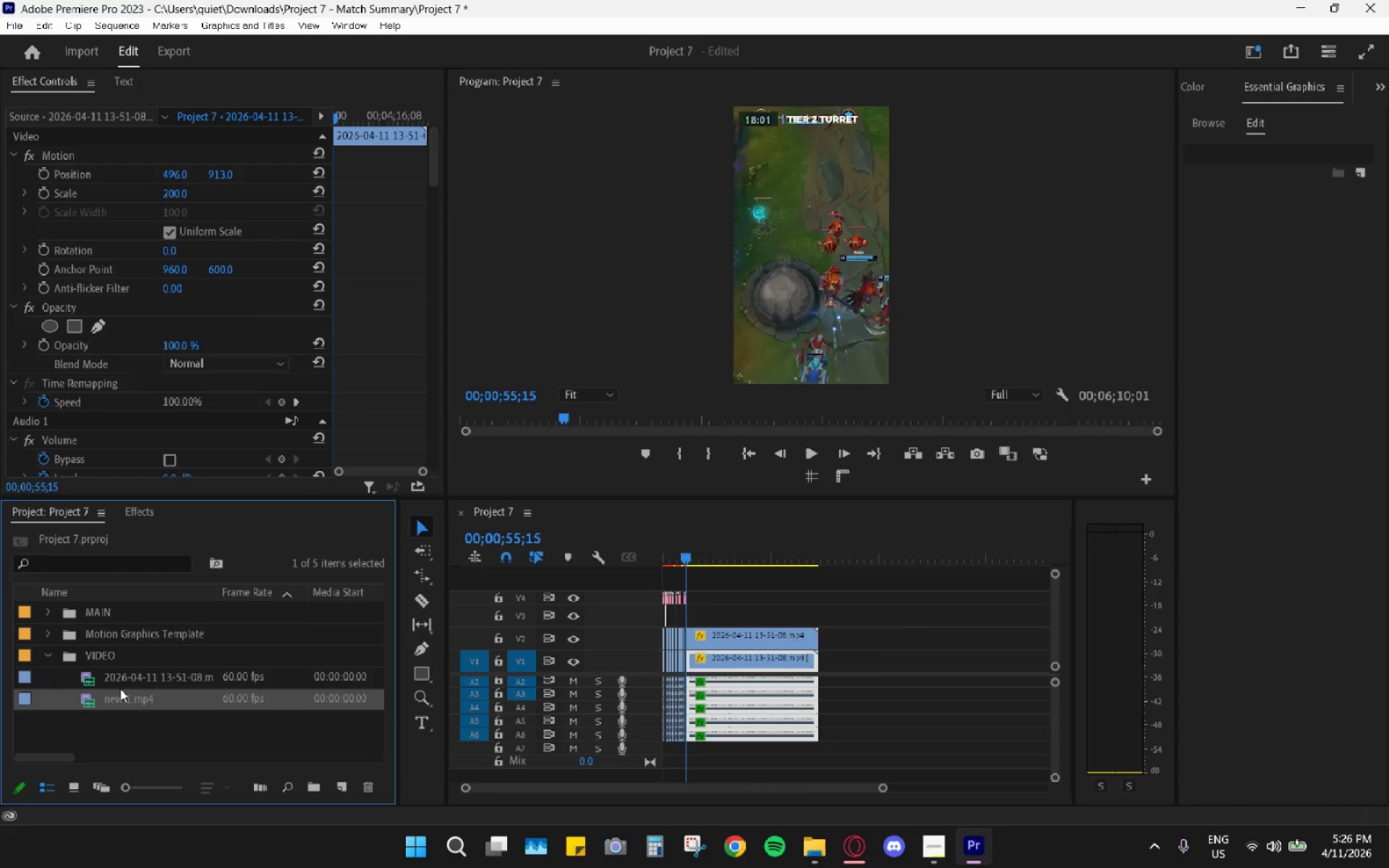 
left_click_drag(start_coordinate=[132, 681], to_coordinate=[884, 671])
 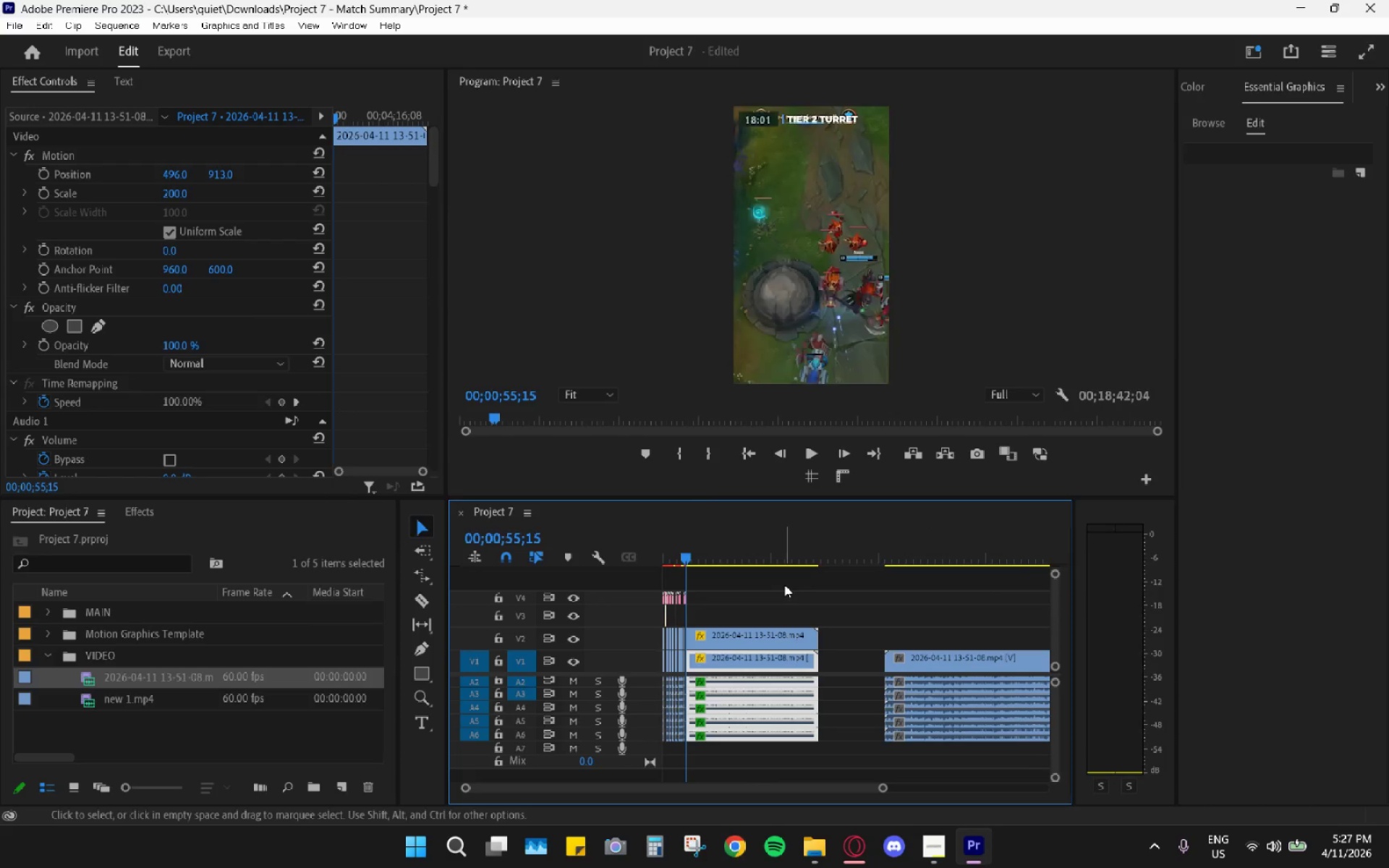 
key(Control+ControlLeft)
 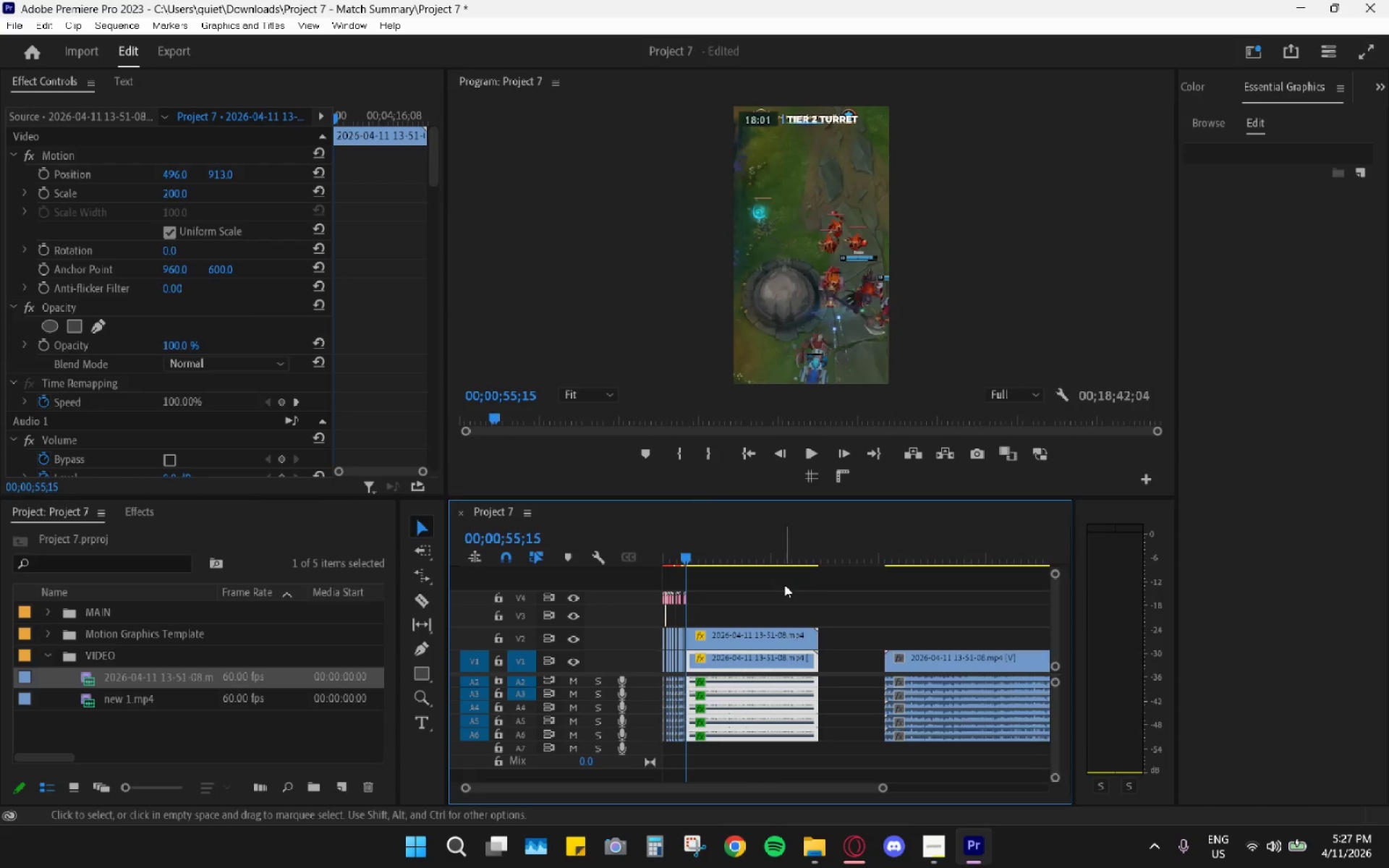 
key(Control+Z)
 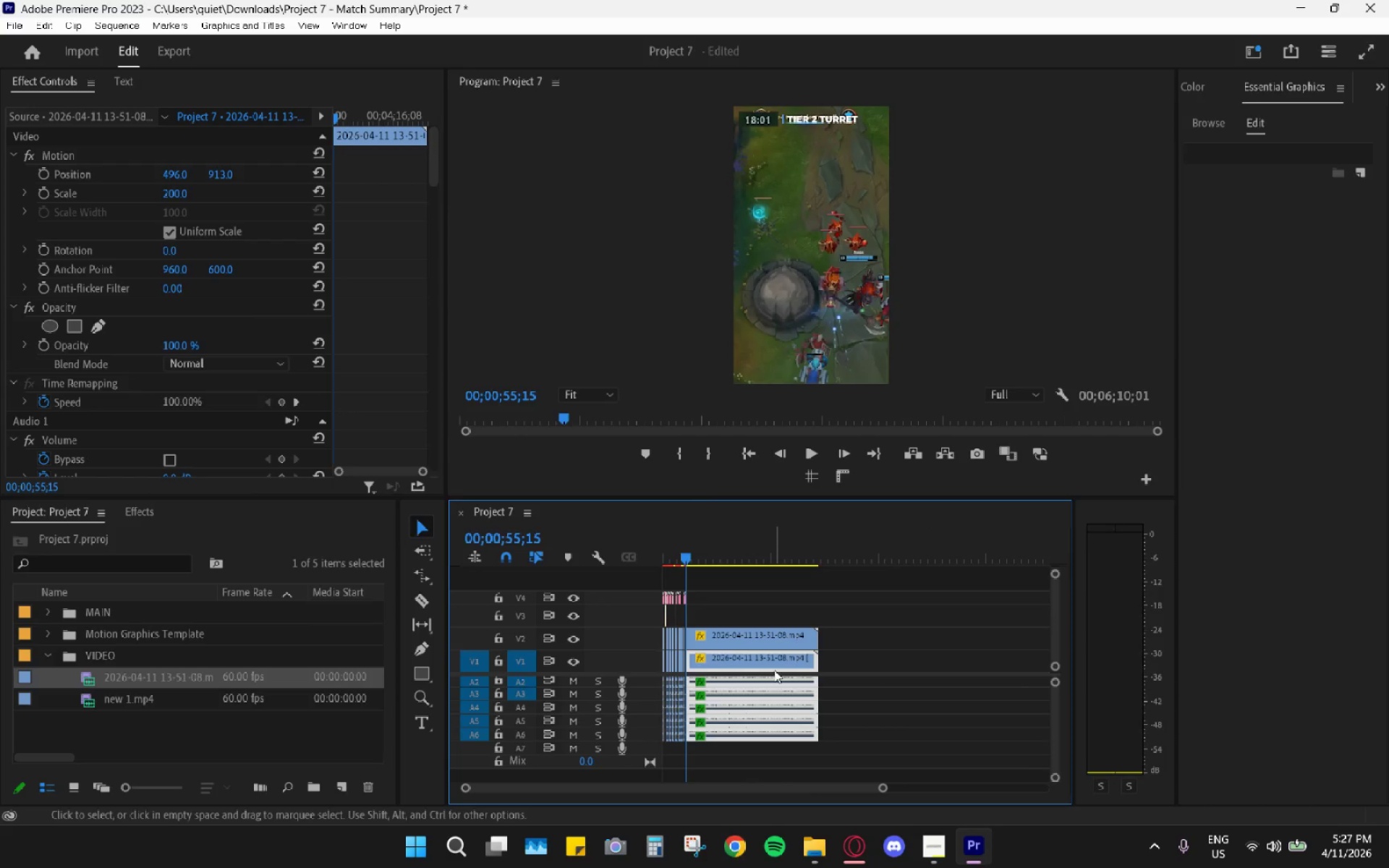 
left_click([774, 668])
 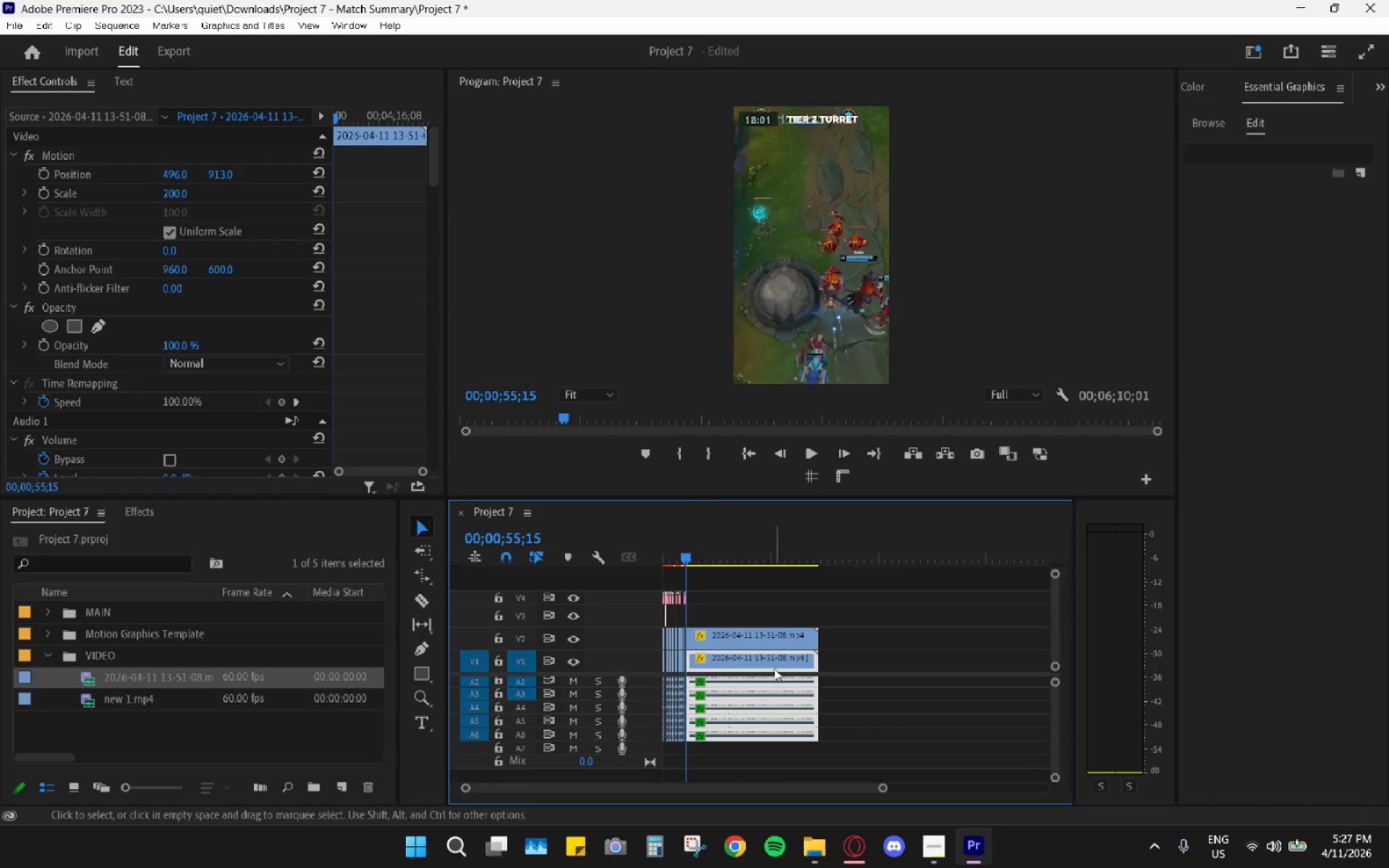 
key(Control+C)
 